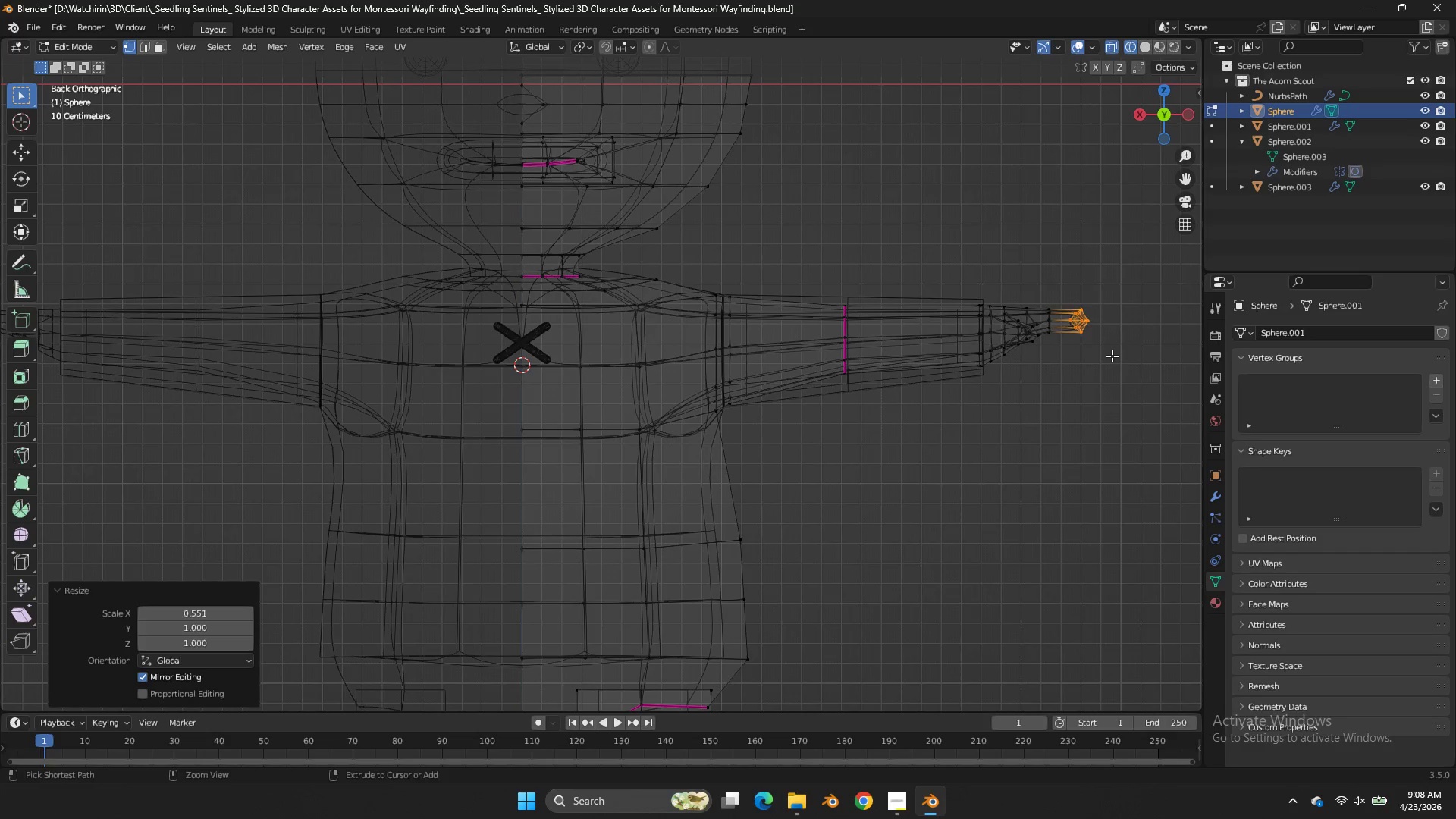 
key(Control+ControlLeft)
 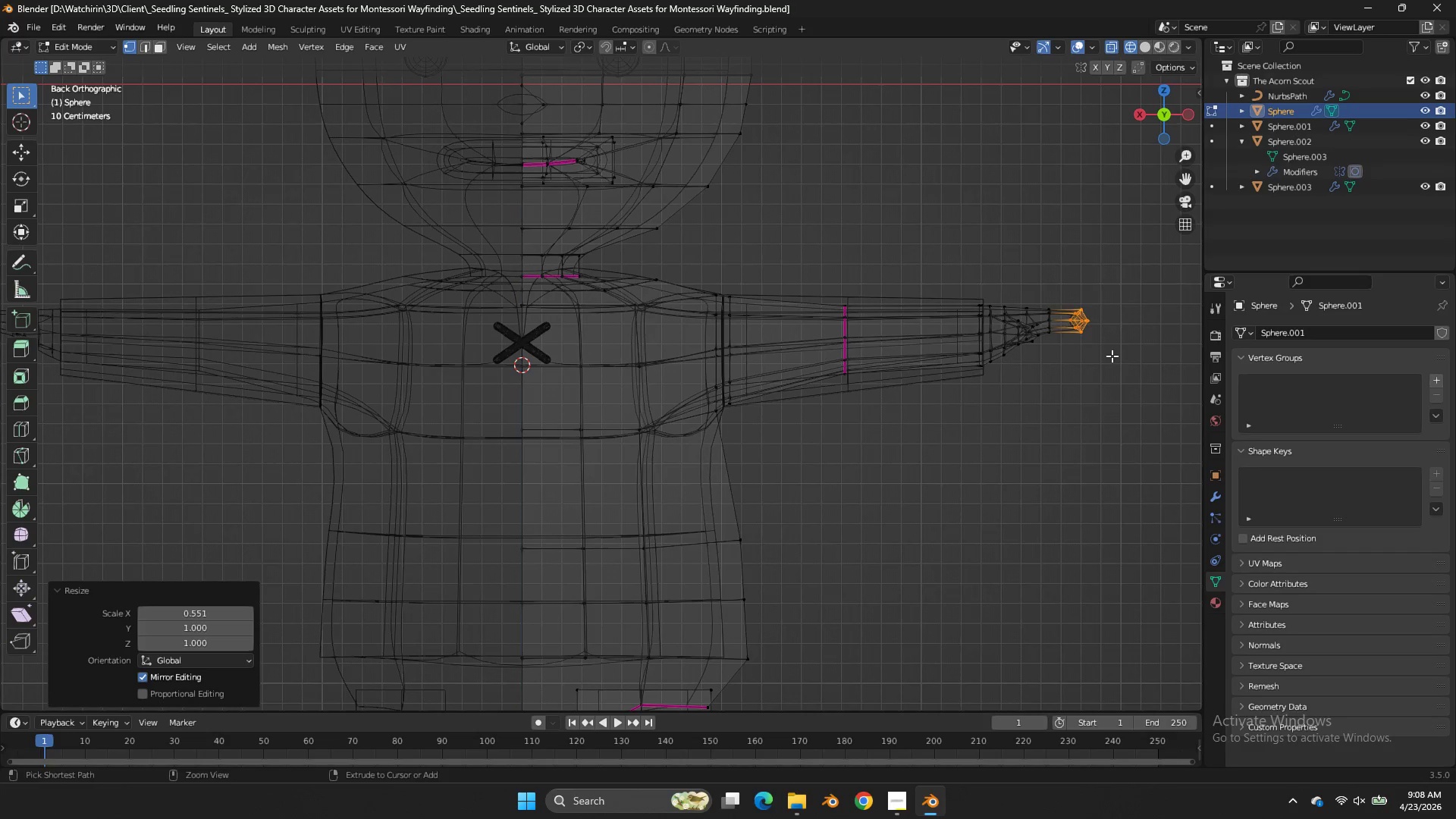 
key(Control+S)
 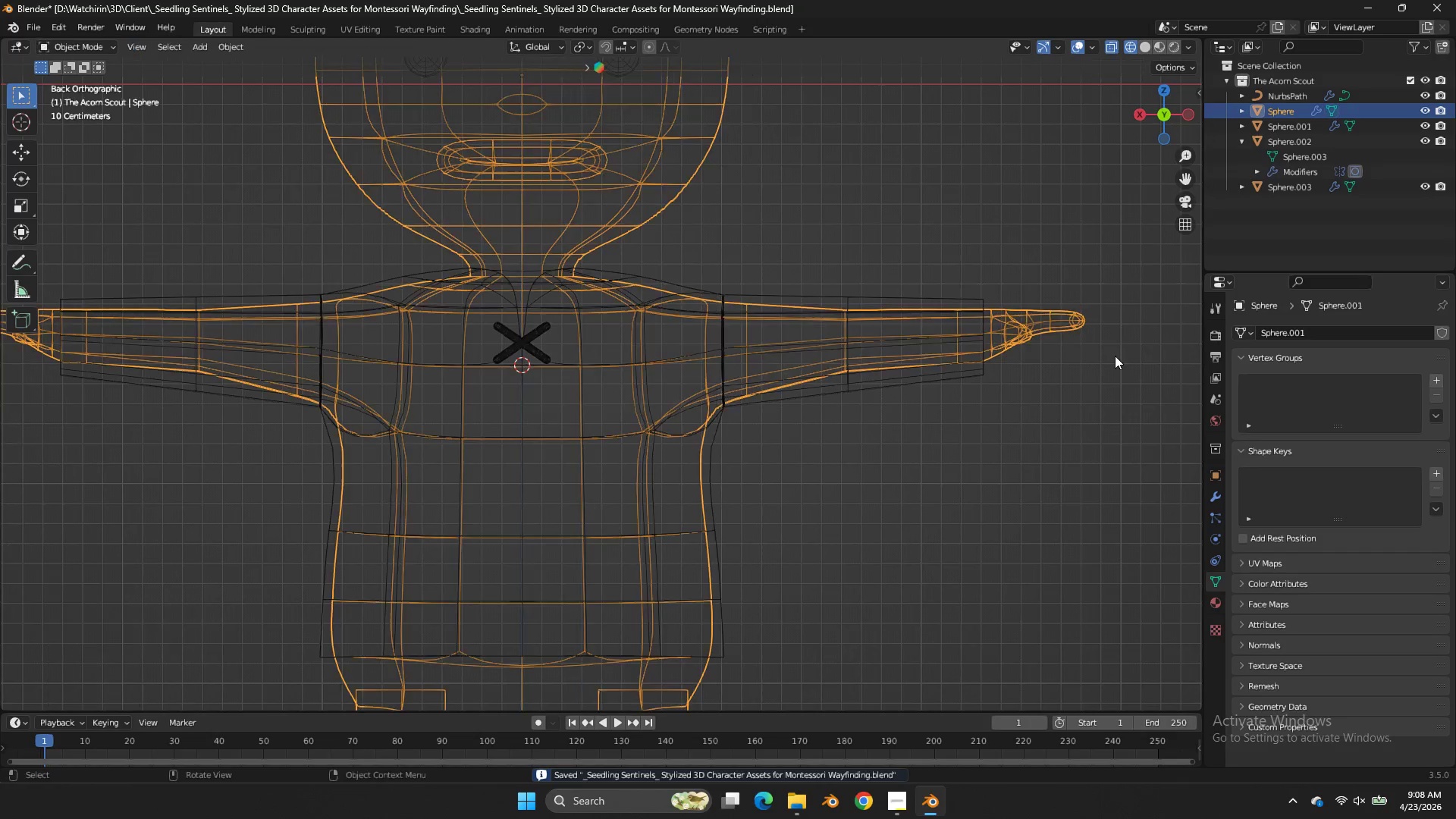 
key(Tab)
 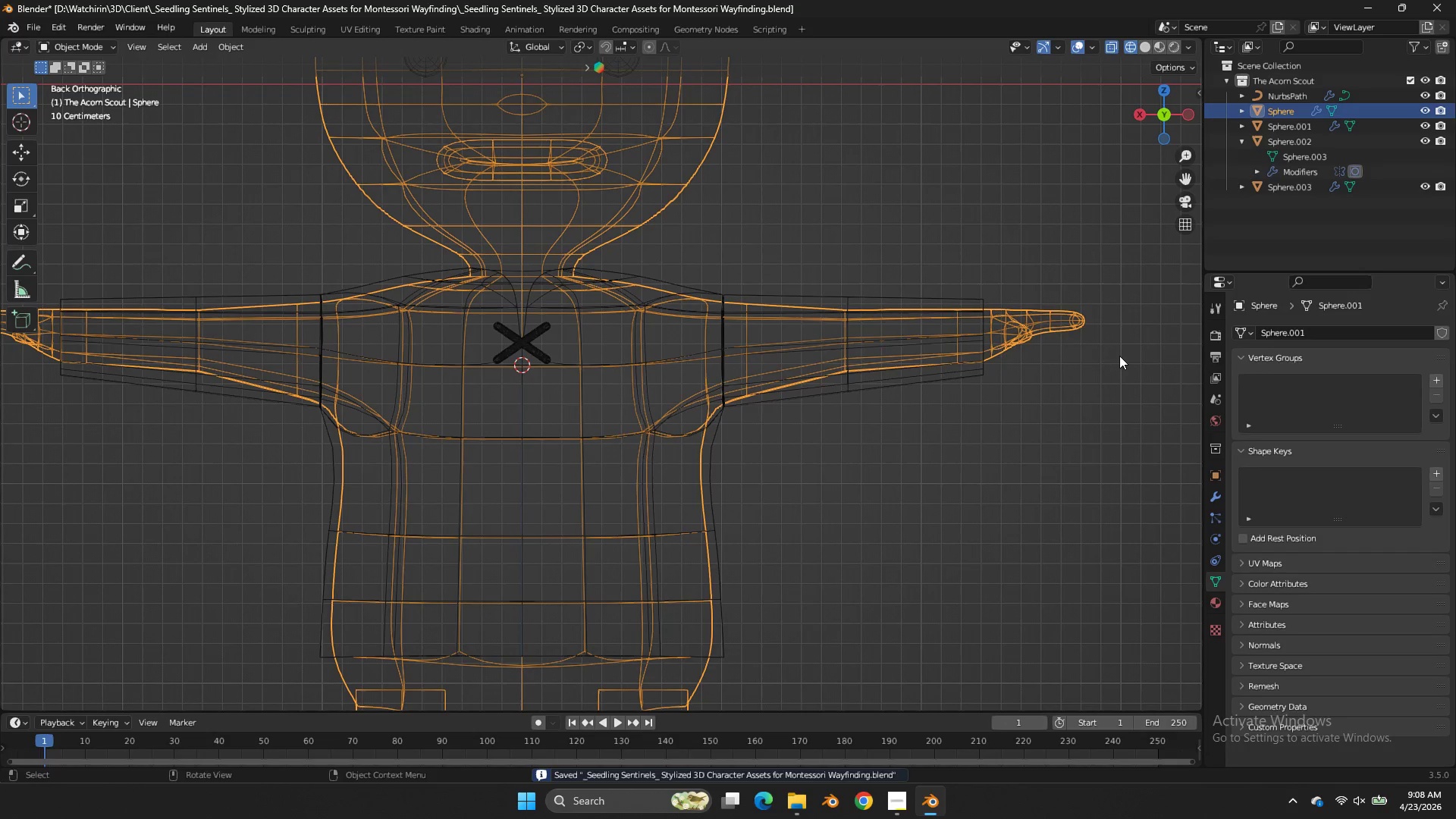 
key(Z)
 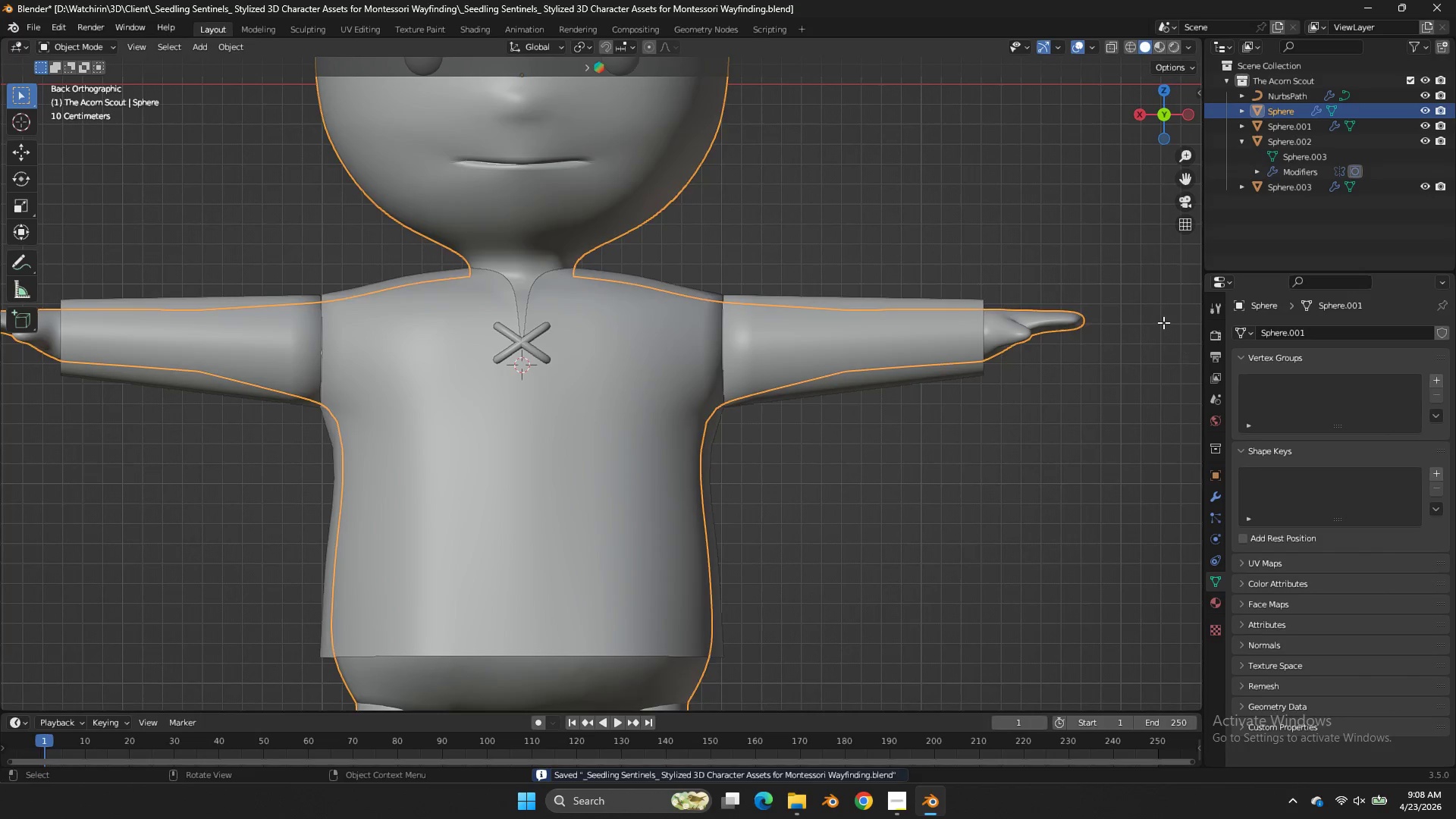 
key(Tab)
type(sz)
 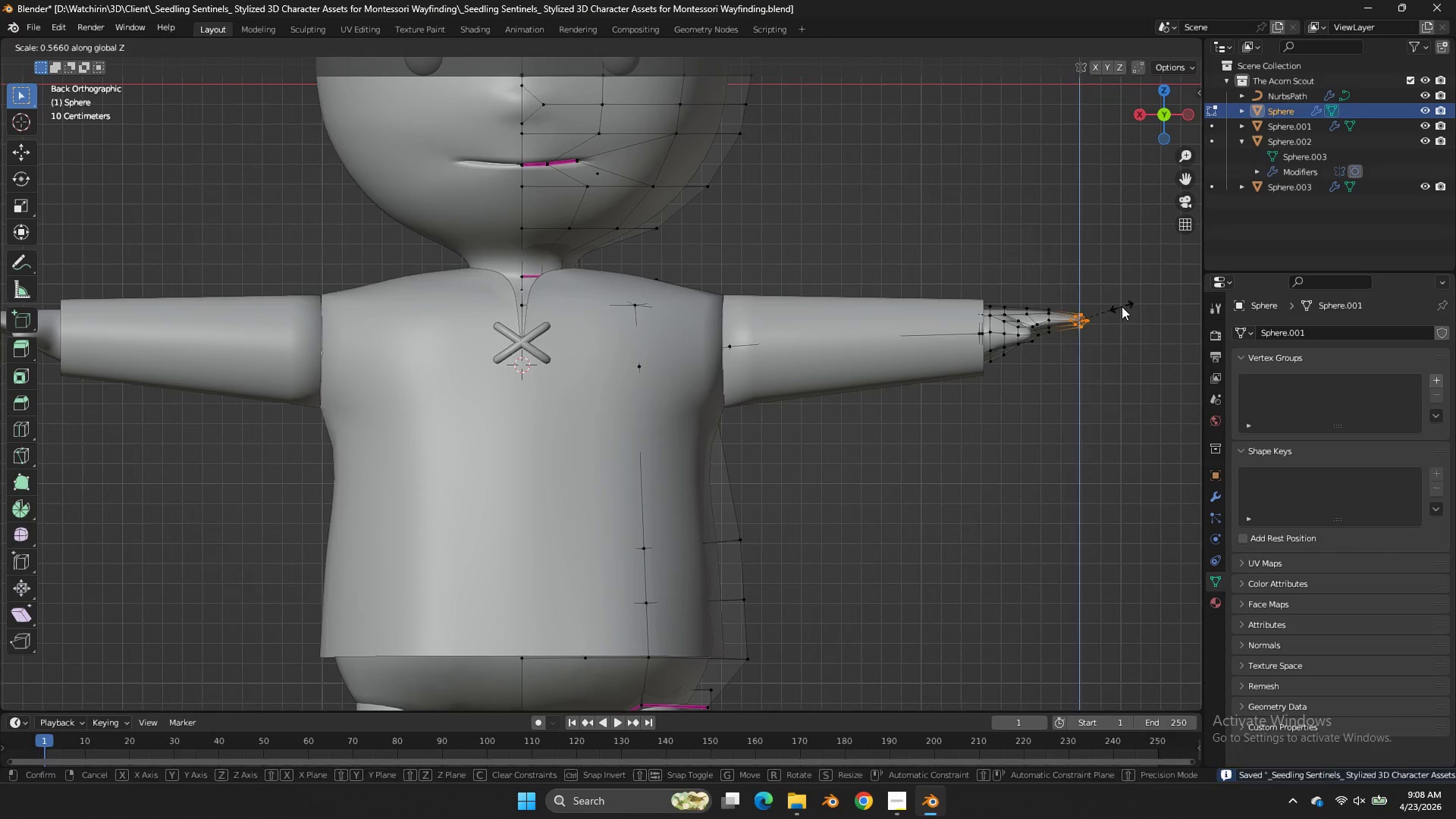 
double_click([1122, 306])
 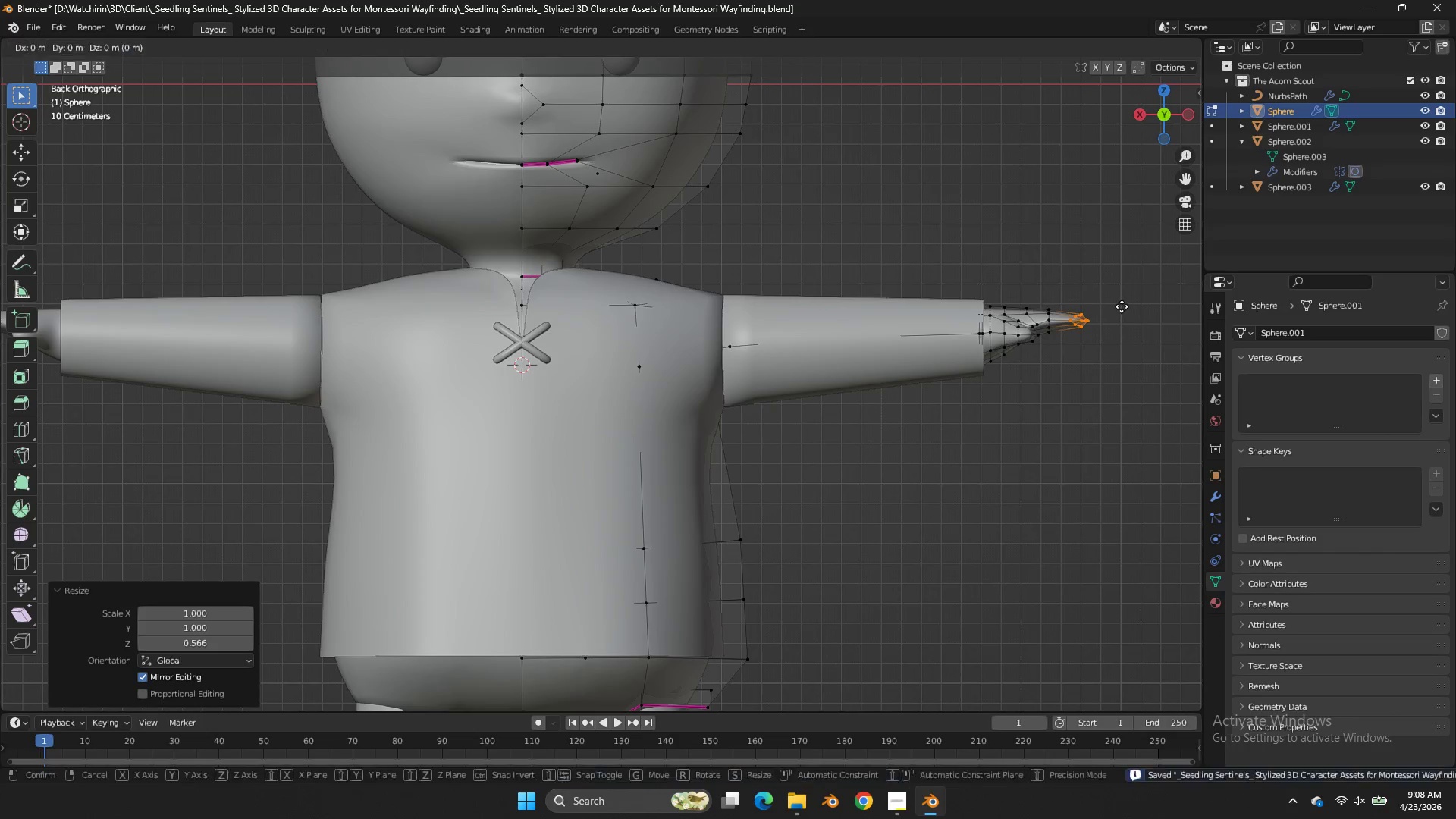 
type(gz)
 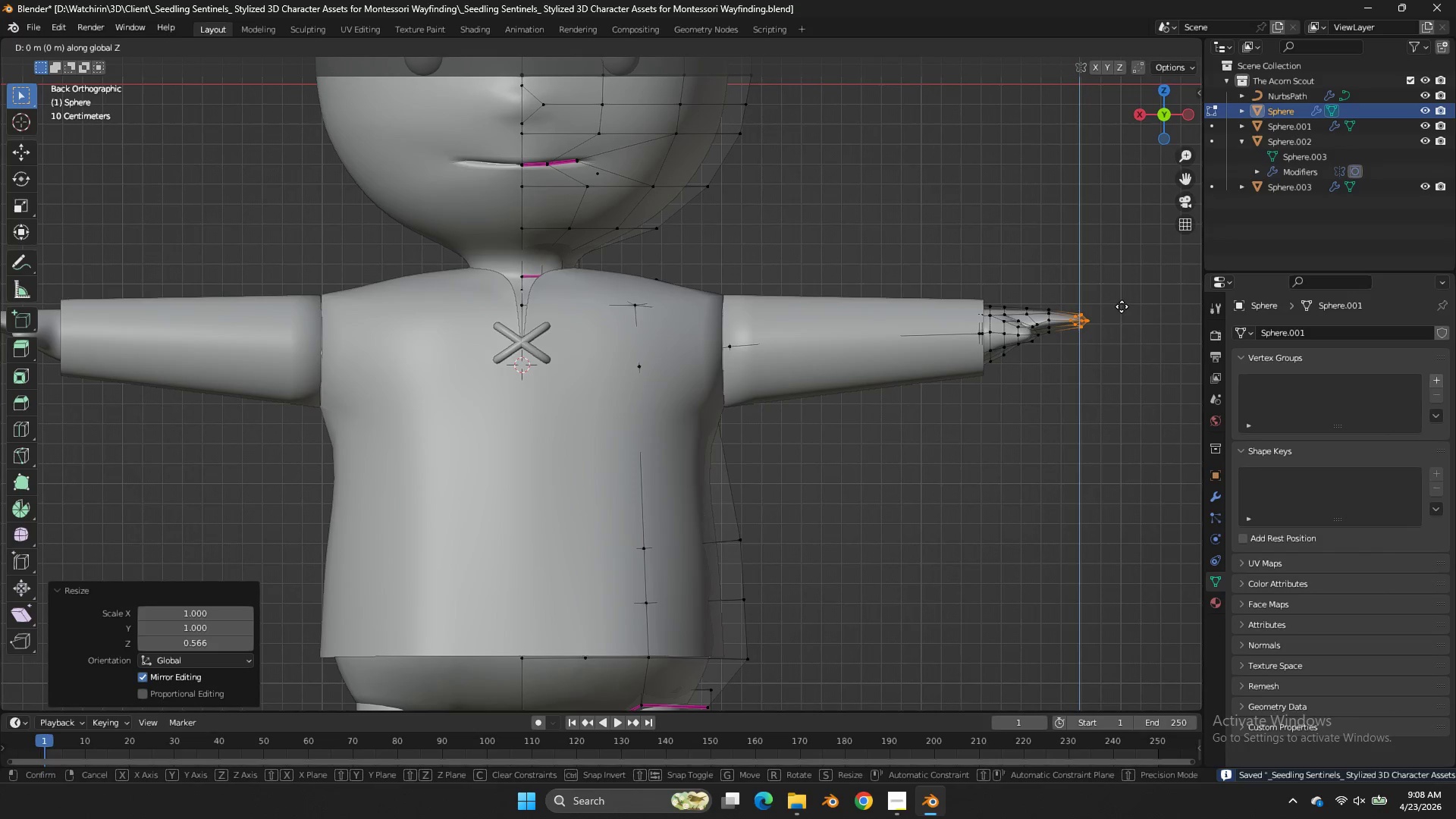 
hold_key(key=ShiftLeft, duration=0.59)
double_click([1121, 281])
 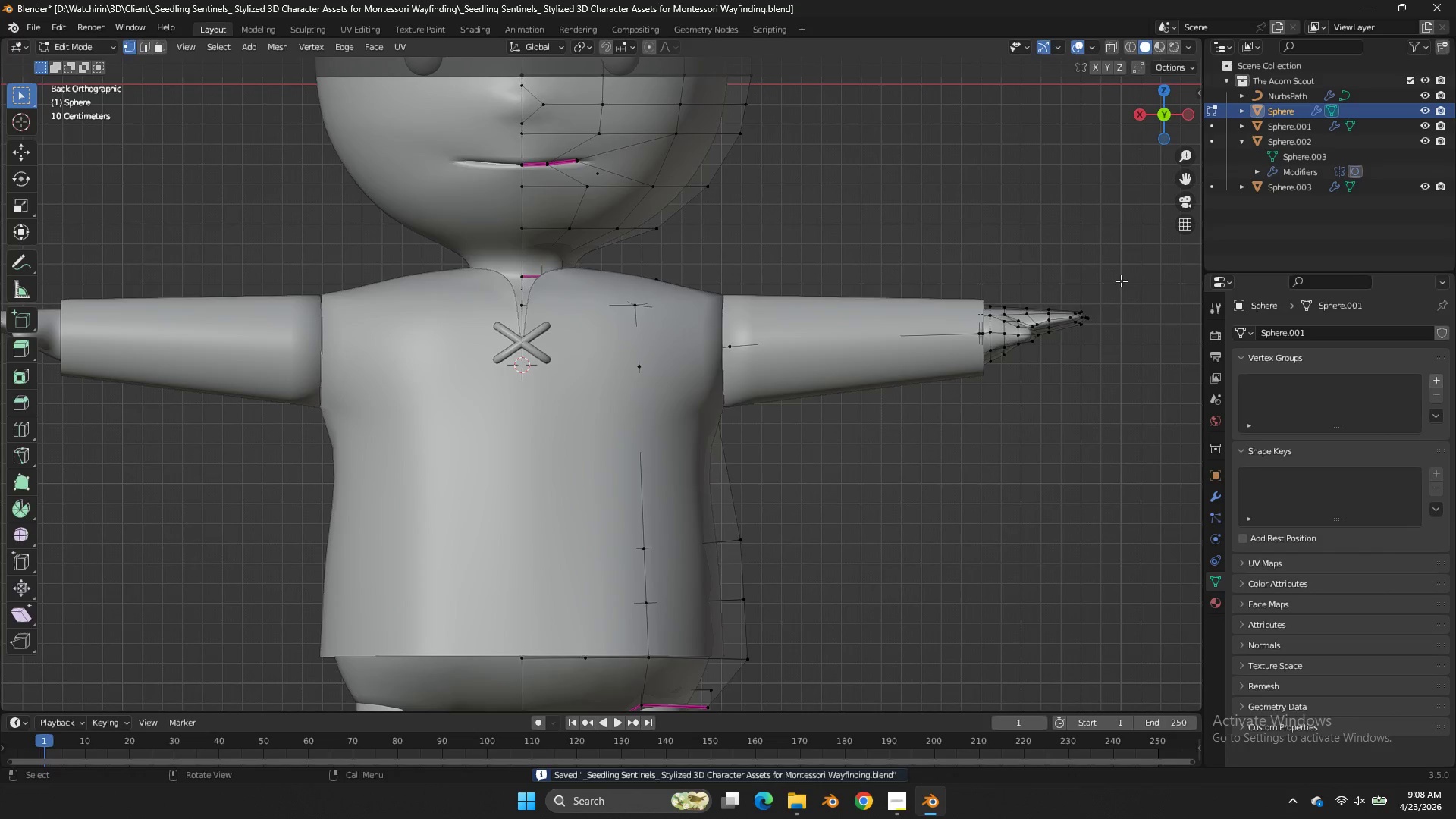 
key(Tab)
 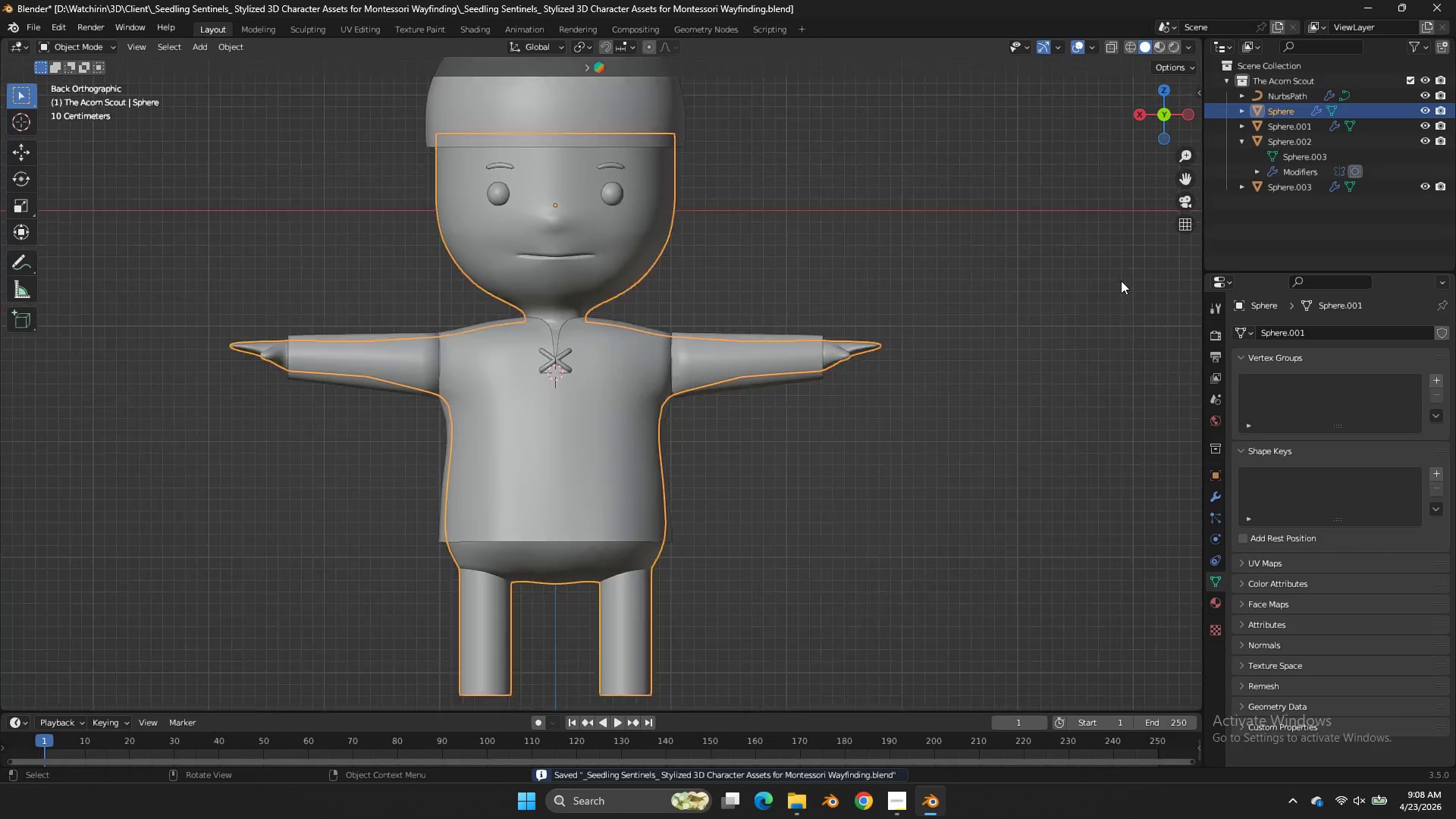 
key(Control+ControlLeft)
 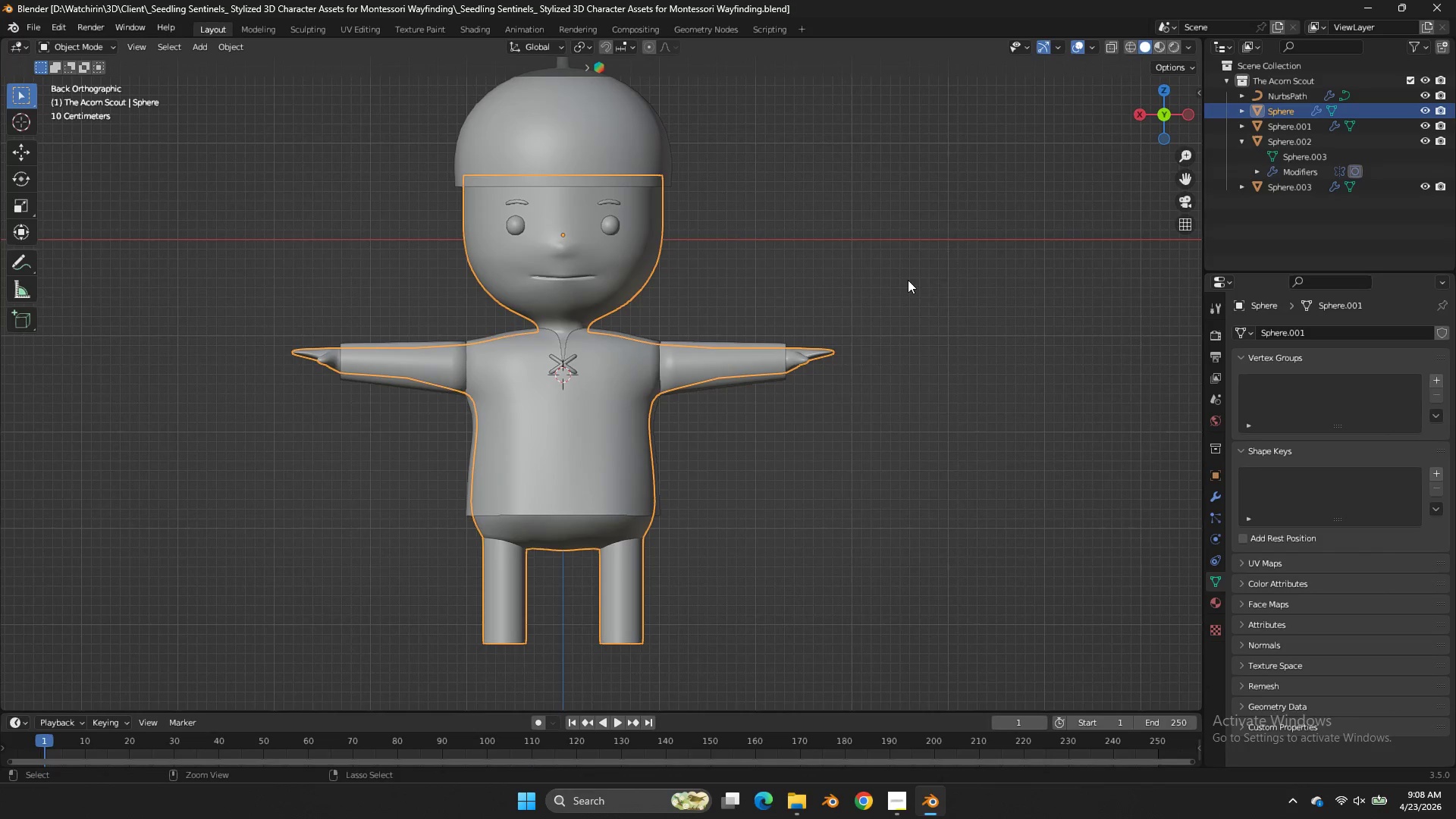 
key(Control+S)
 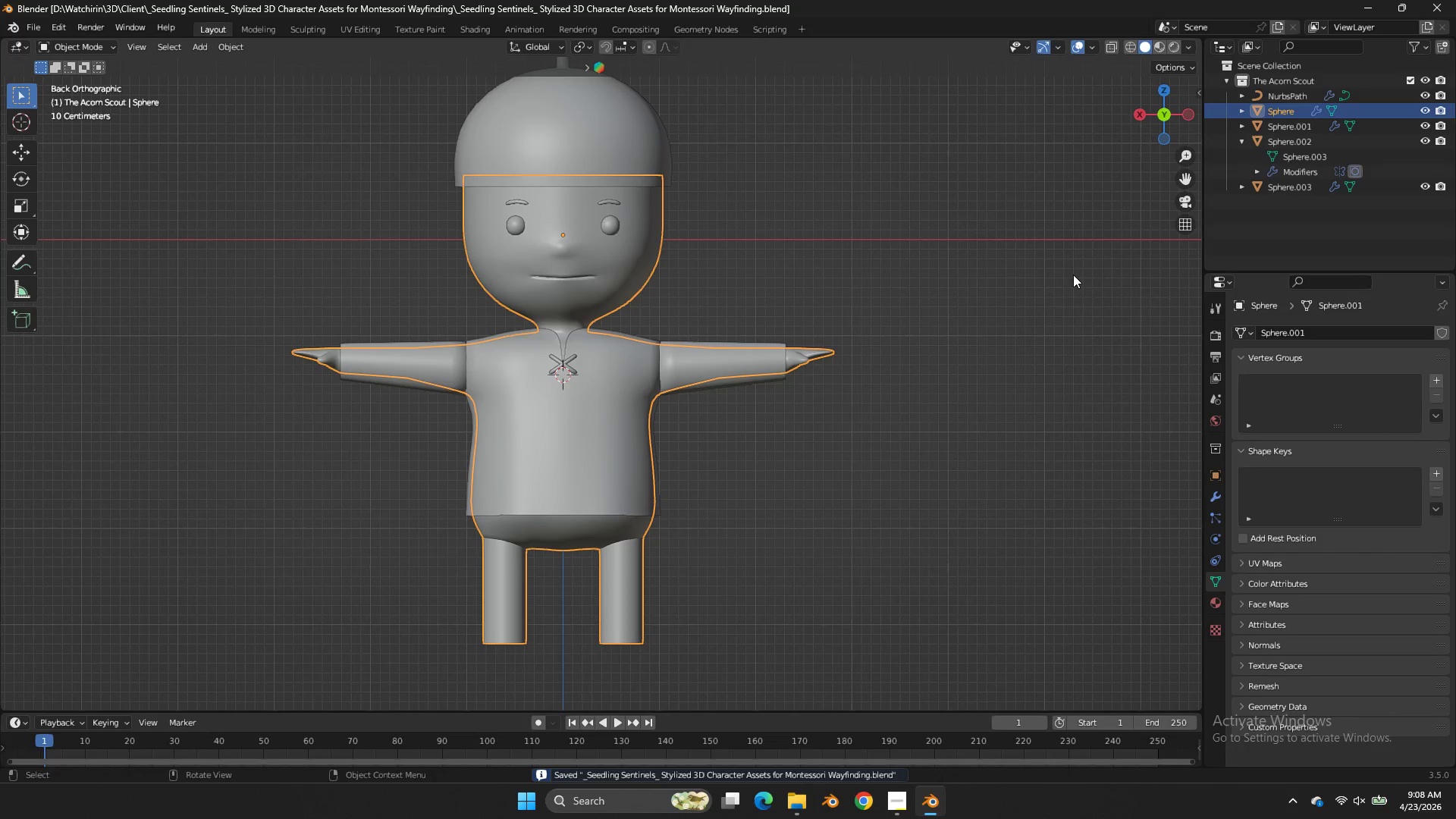 
scroll: coordinate [1121, 281], scroll_direction: down, amount: 4.0
 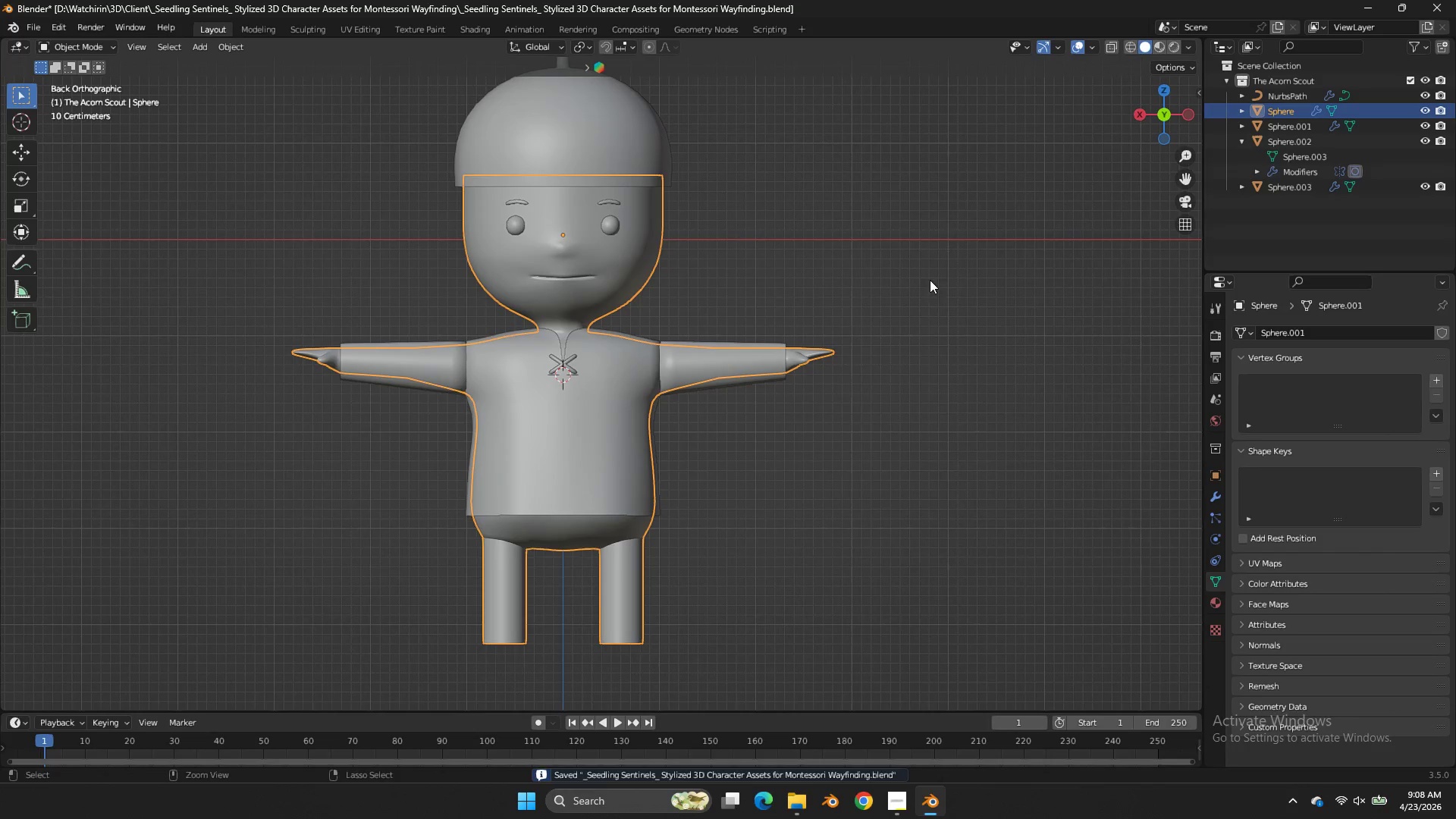 
scroll: coordinate [1073, 275], scroll_direction: up, amount: 2.0
 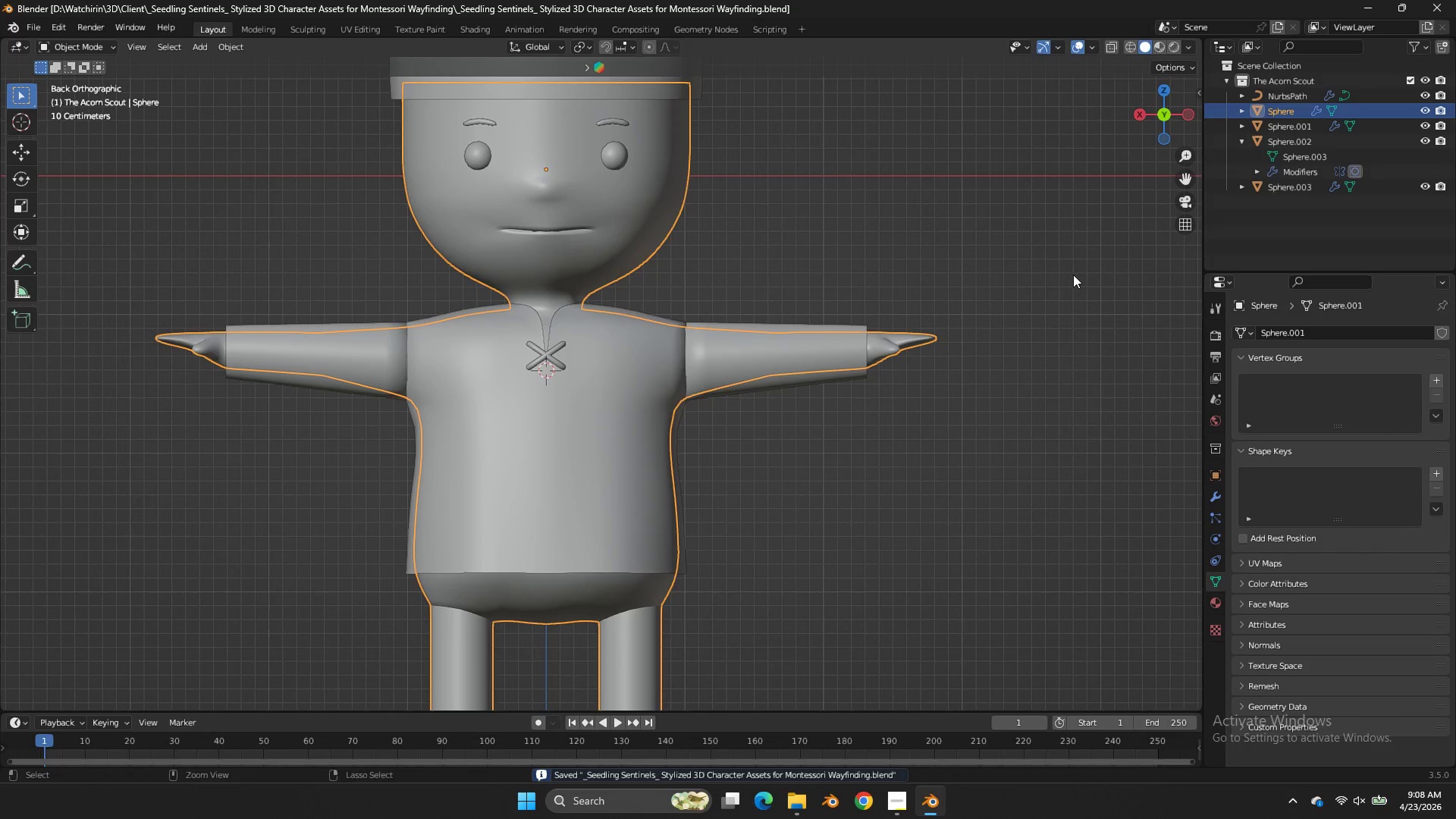 
key(Control+S)
 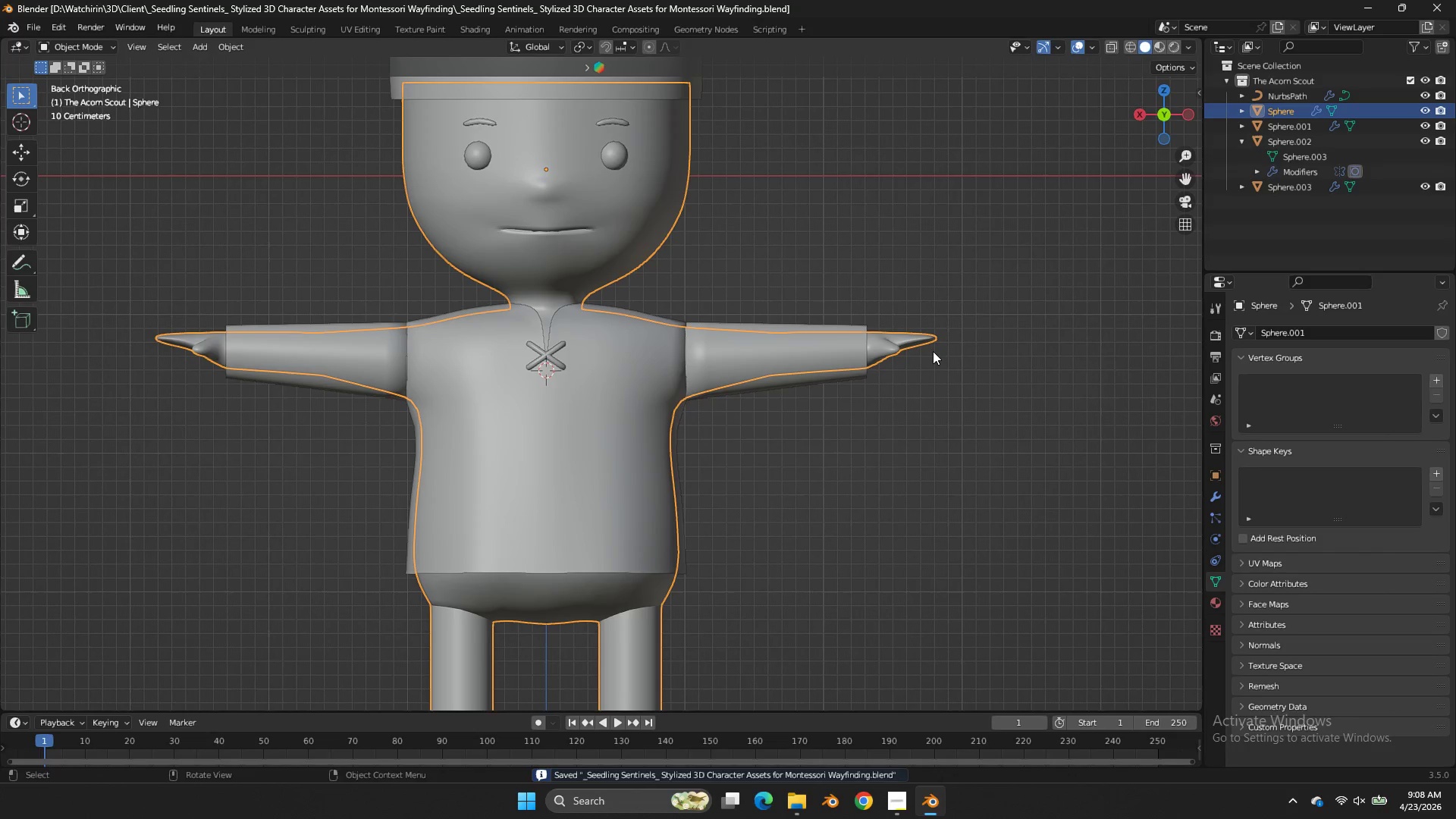 
double_click([621, 549])
 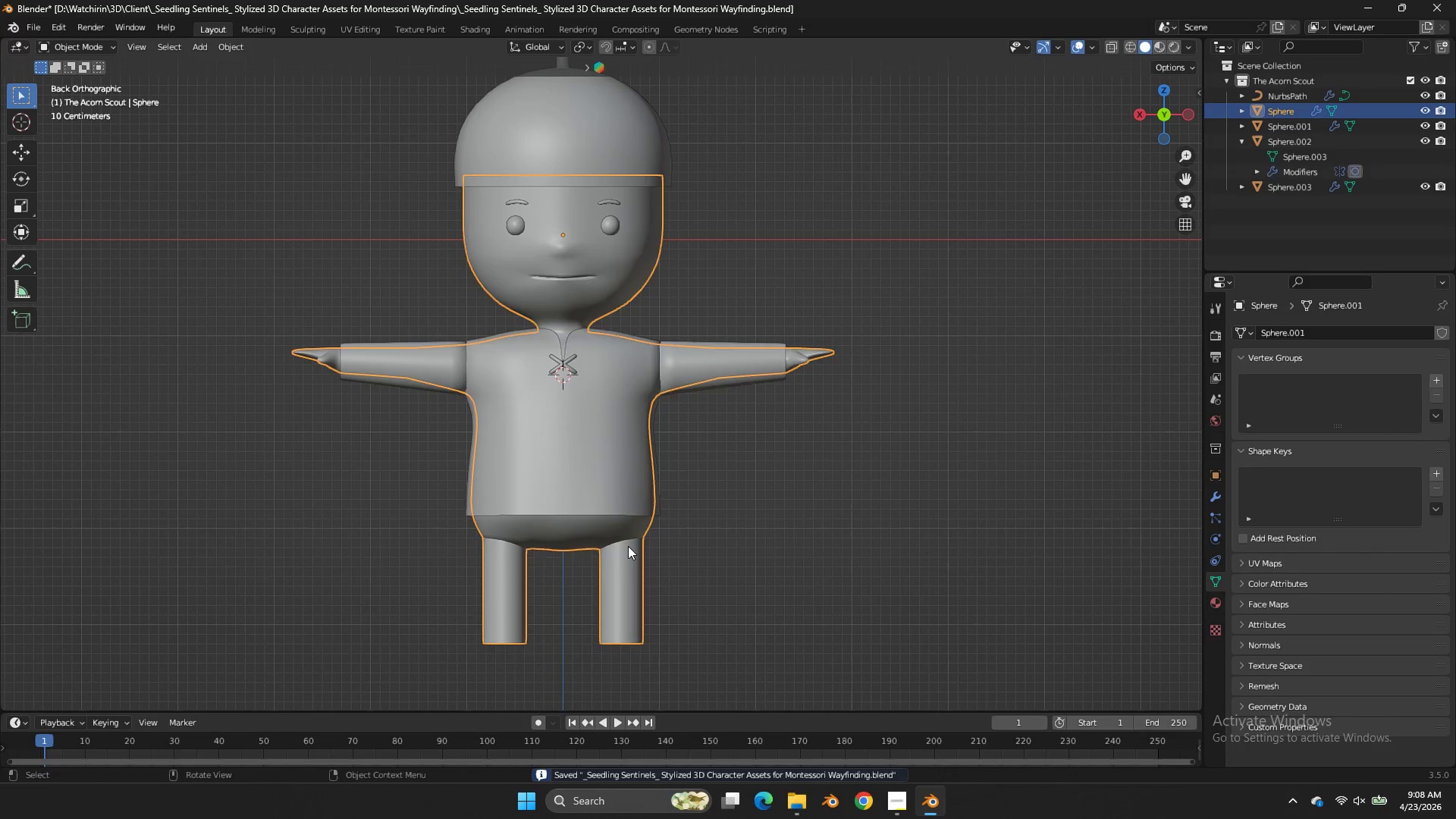 
left_click([621, 549])
 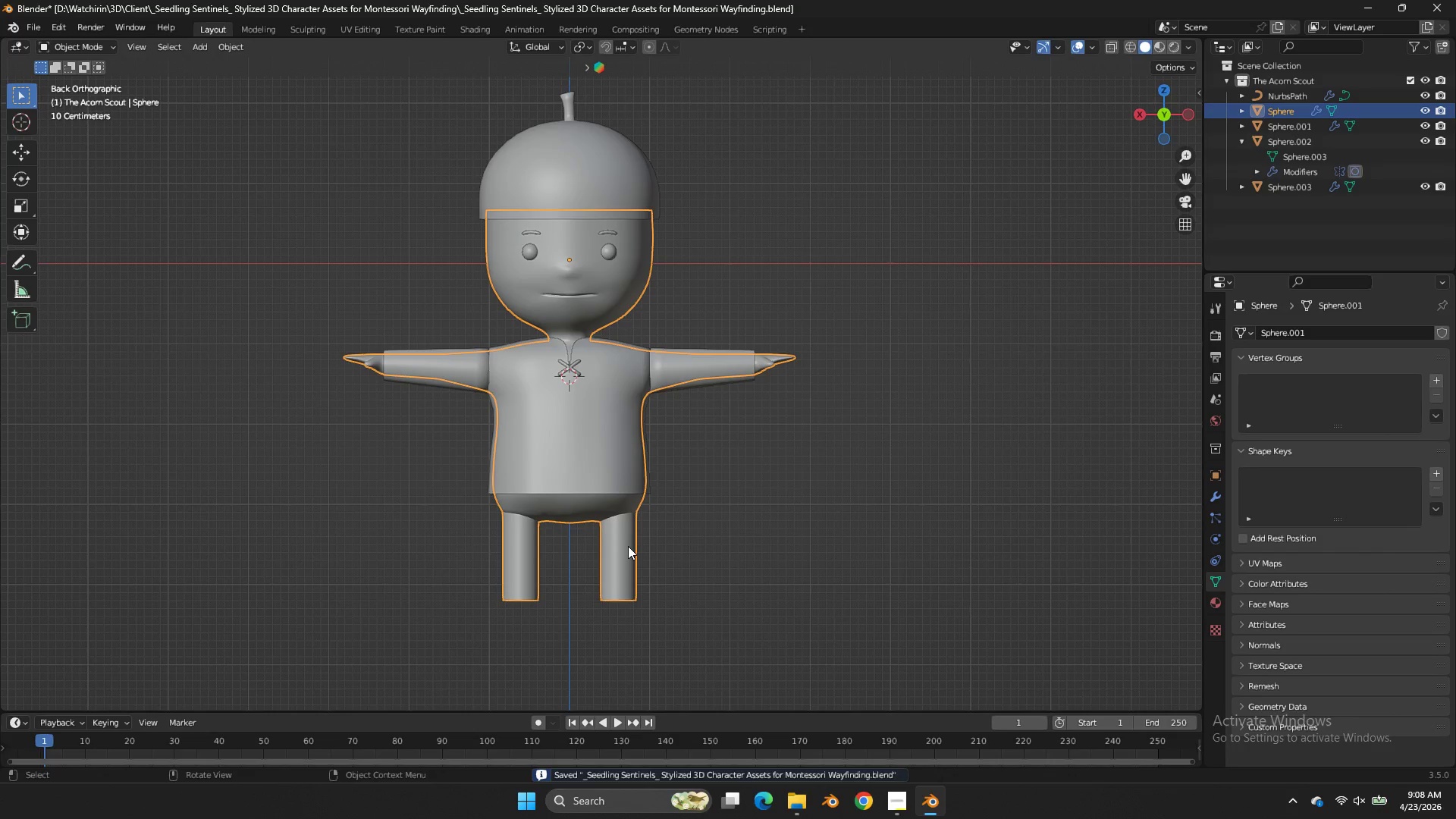 
scroll: coordinate [927, 361], scroll_direction: down, amount: 3.0
 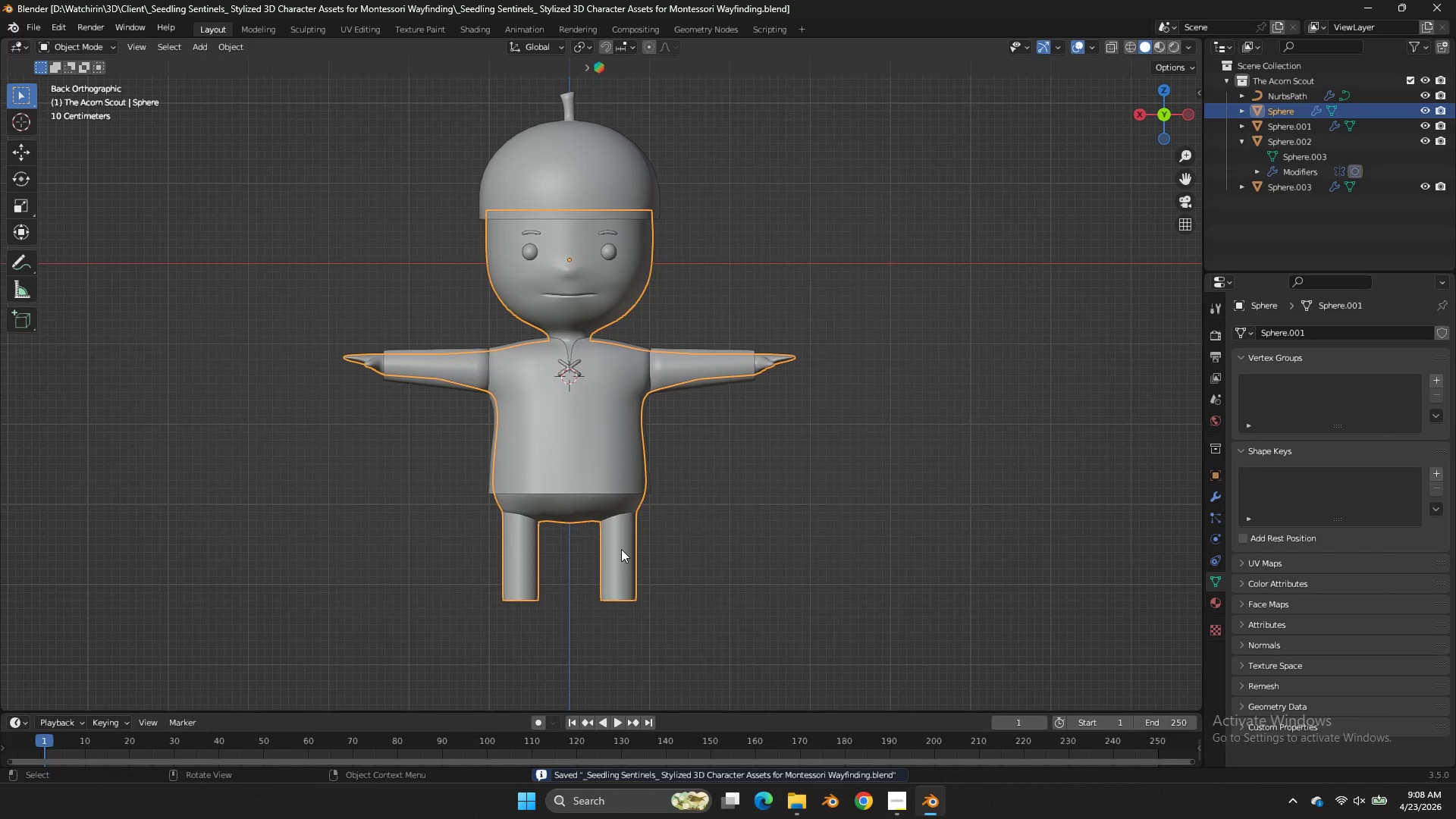 
key(Tab)
 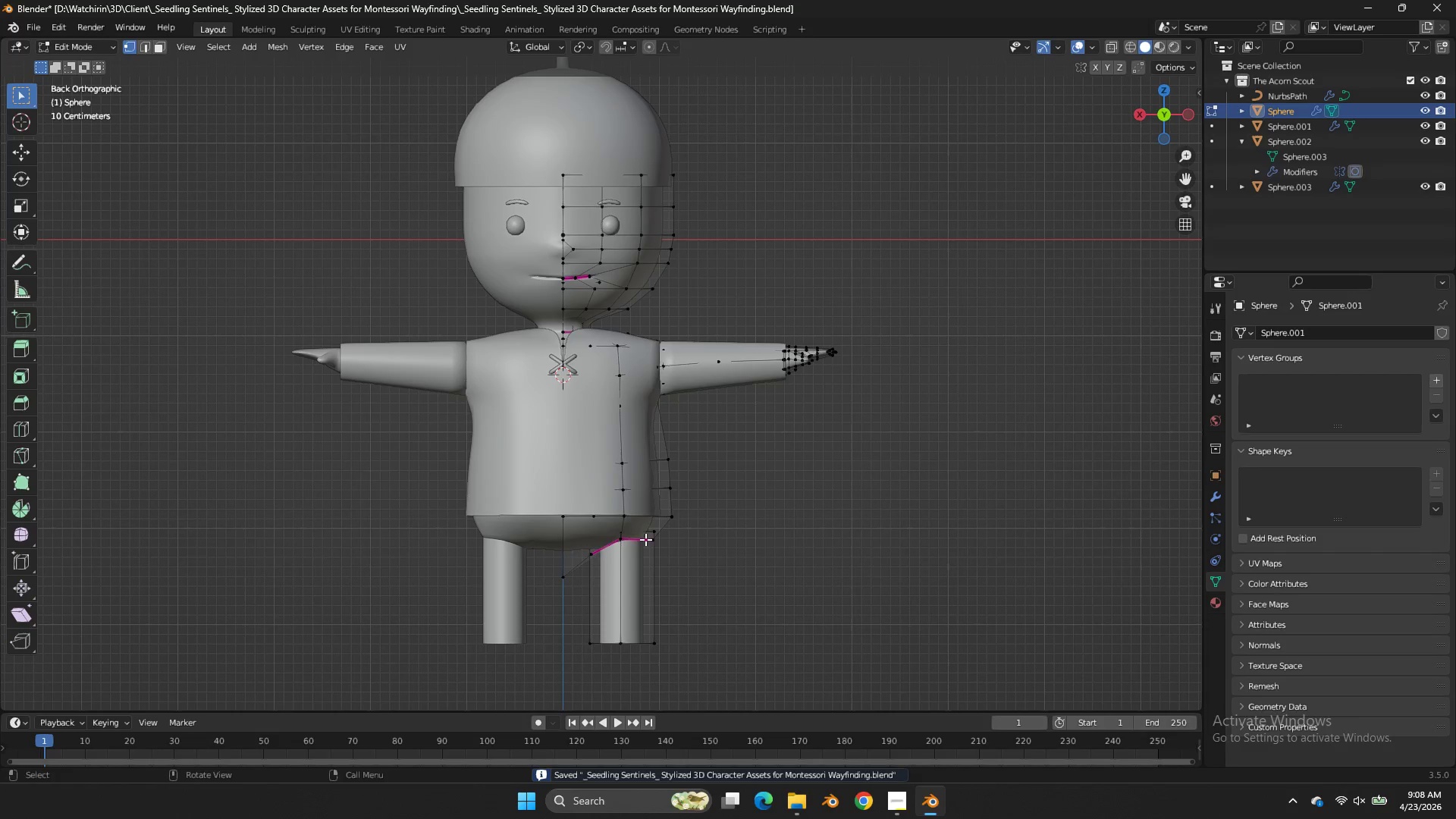 
scroll: coordinate [628, 546], scroll_direction: up, amount: 1.0
 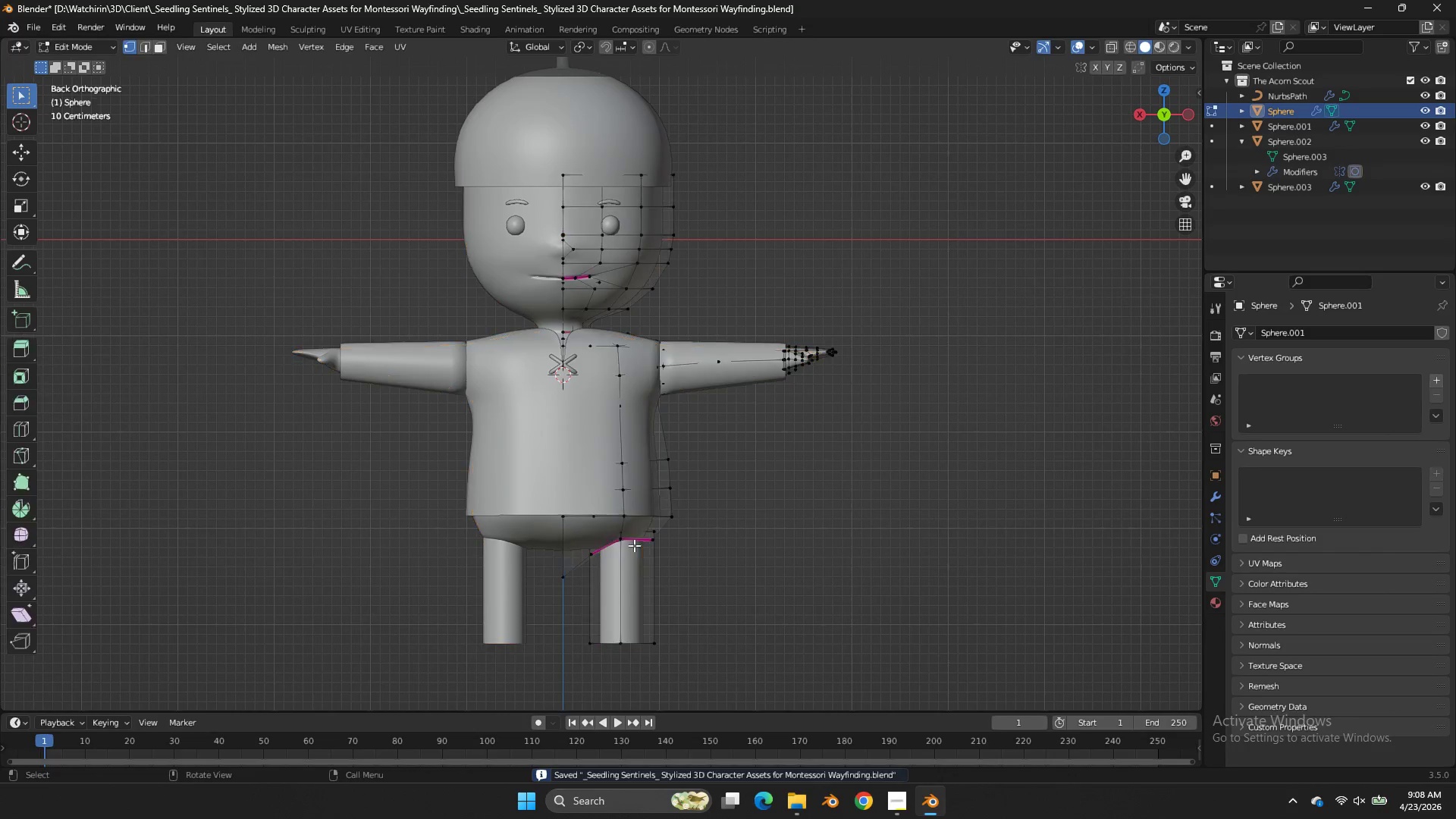 
hold_key(key=AltLeft, duration=1.11)
left_click([645, 539])
 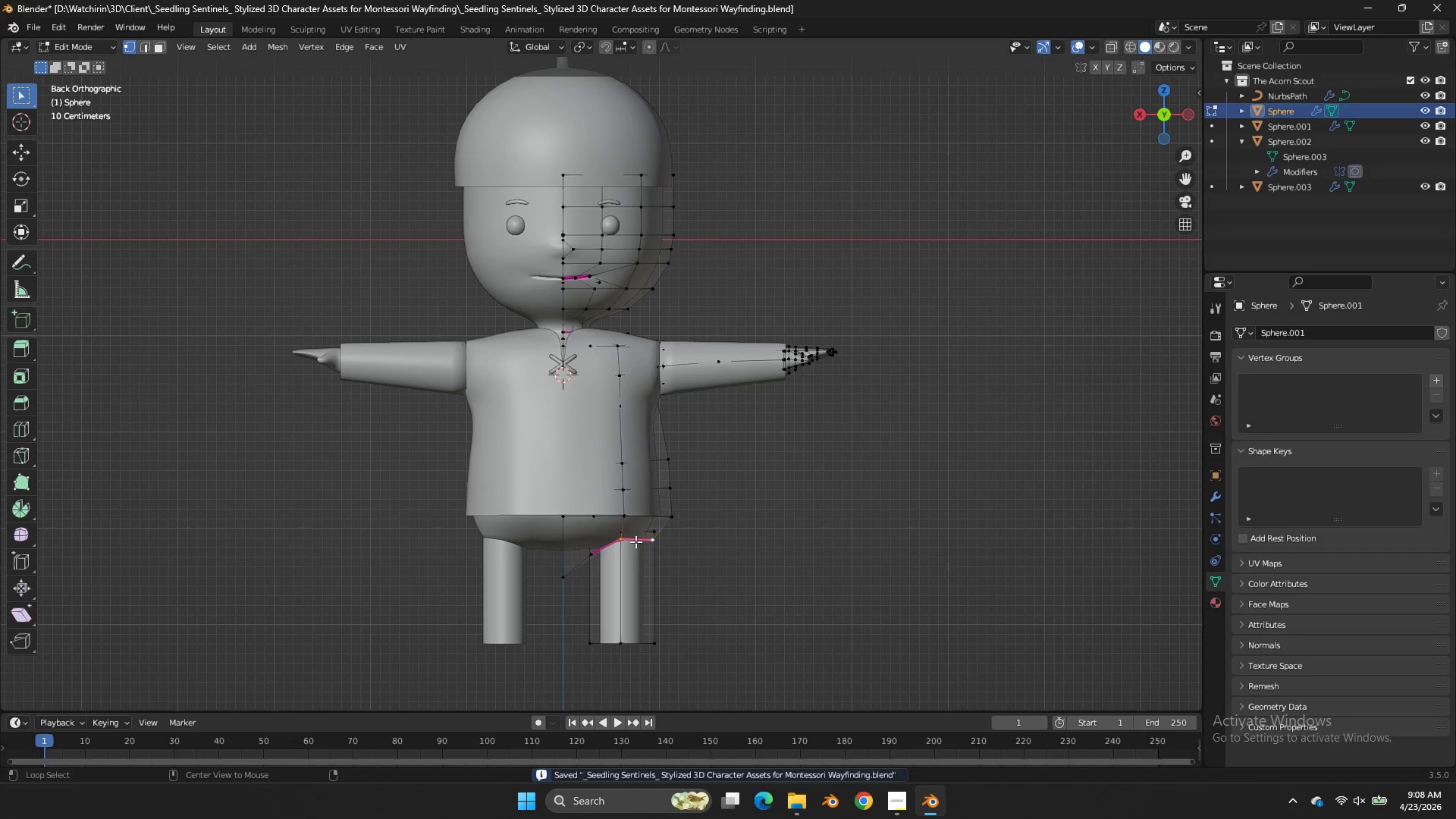 
double_click([635, 541])
 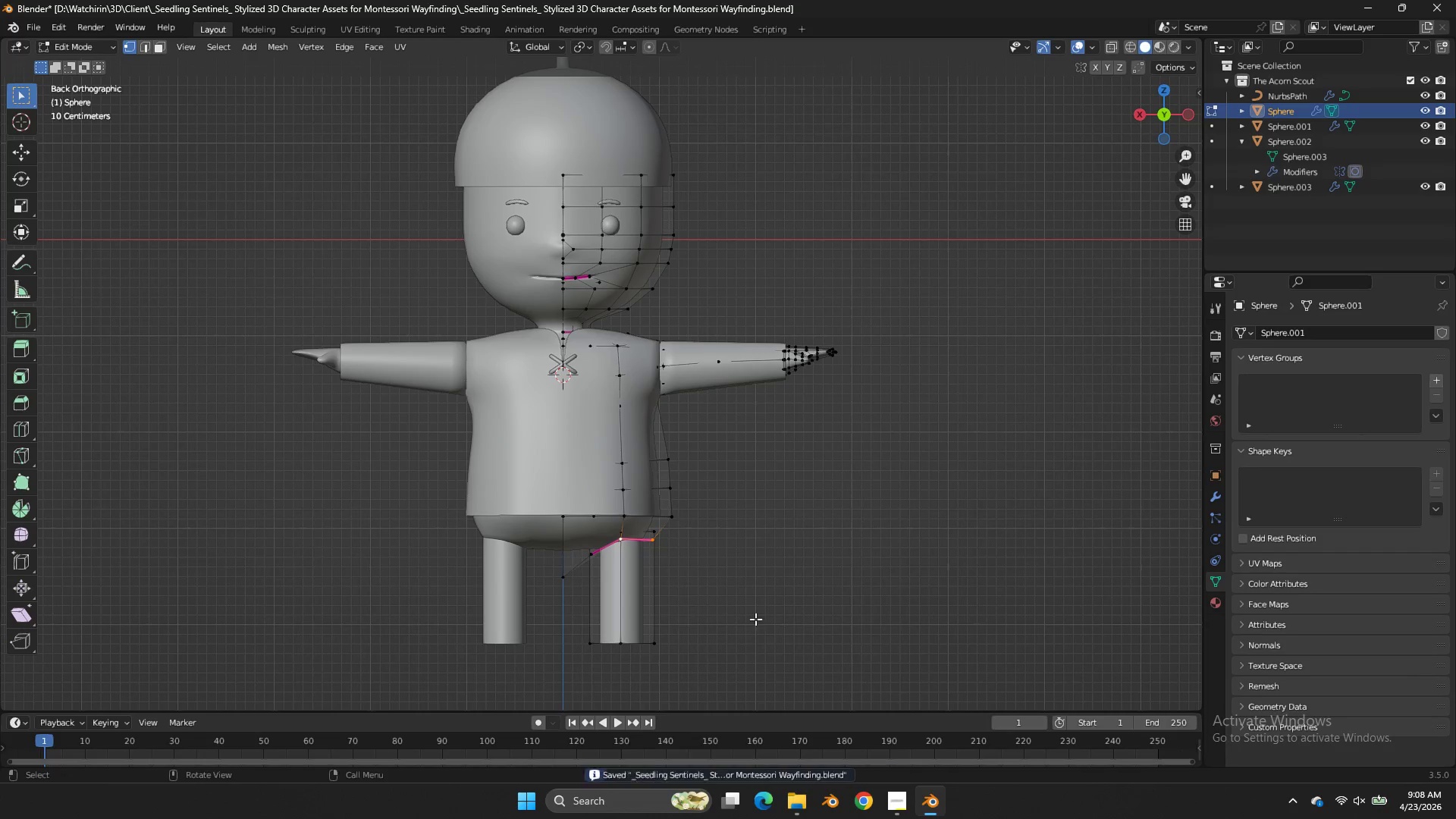 
type(zgz)
 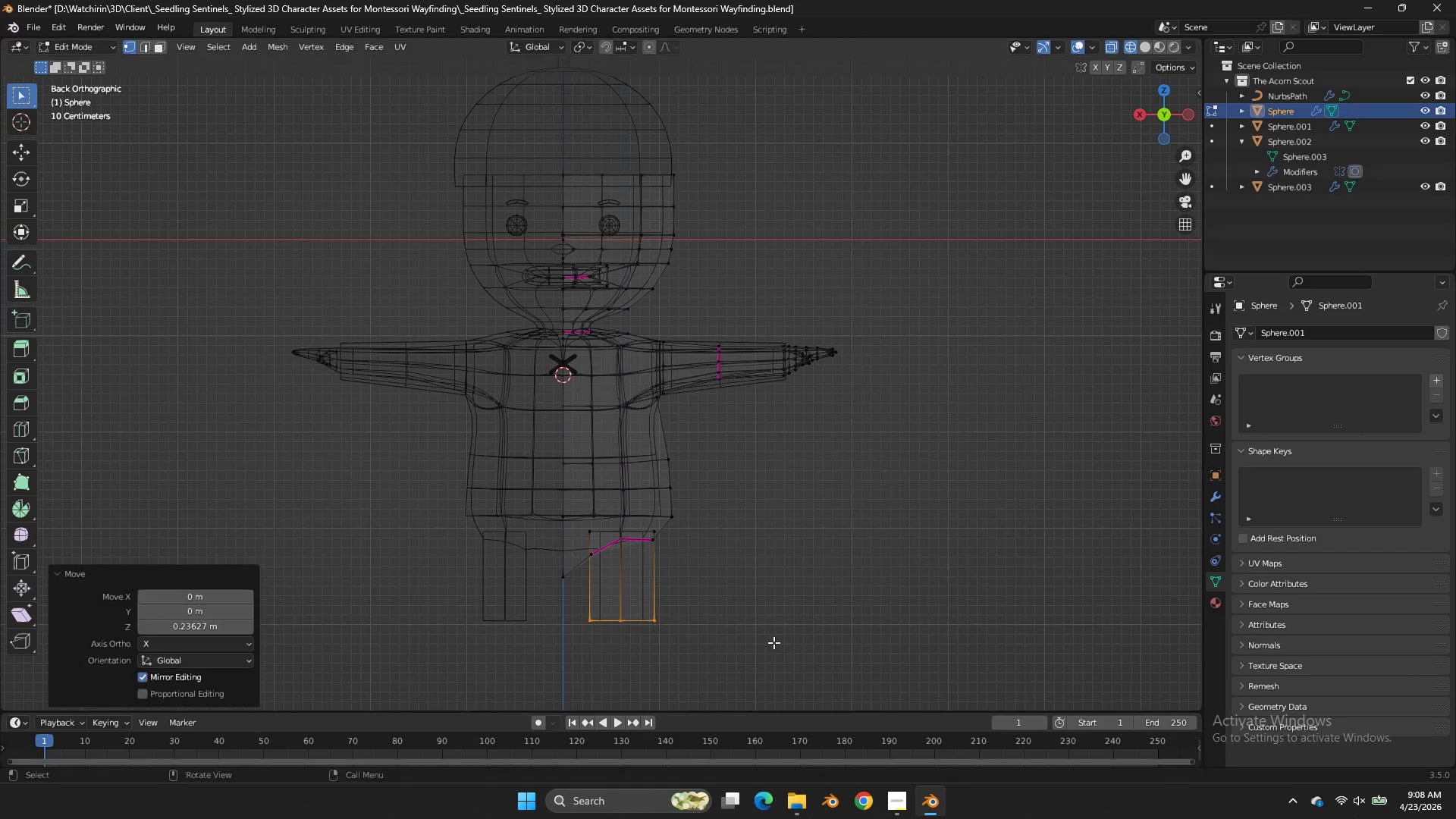 
left_click_drag(start_coordinate=[723, 615], to_coordinate=[536, 680])
 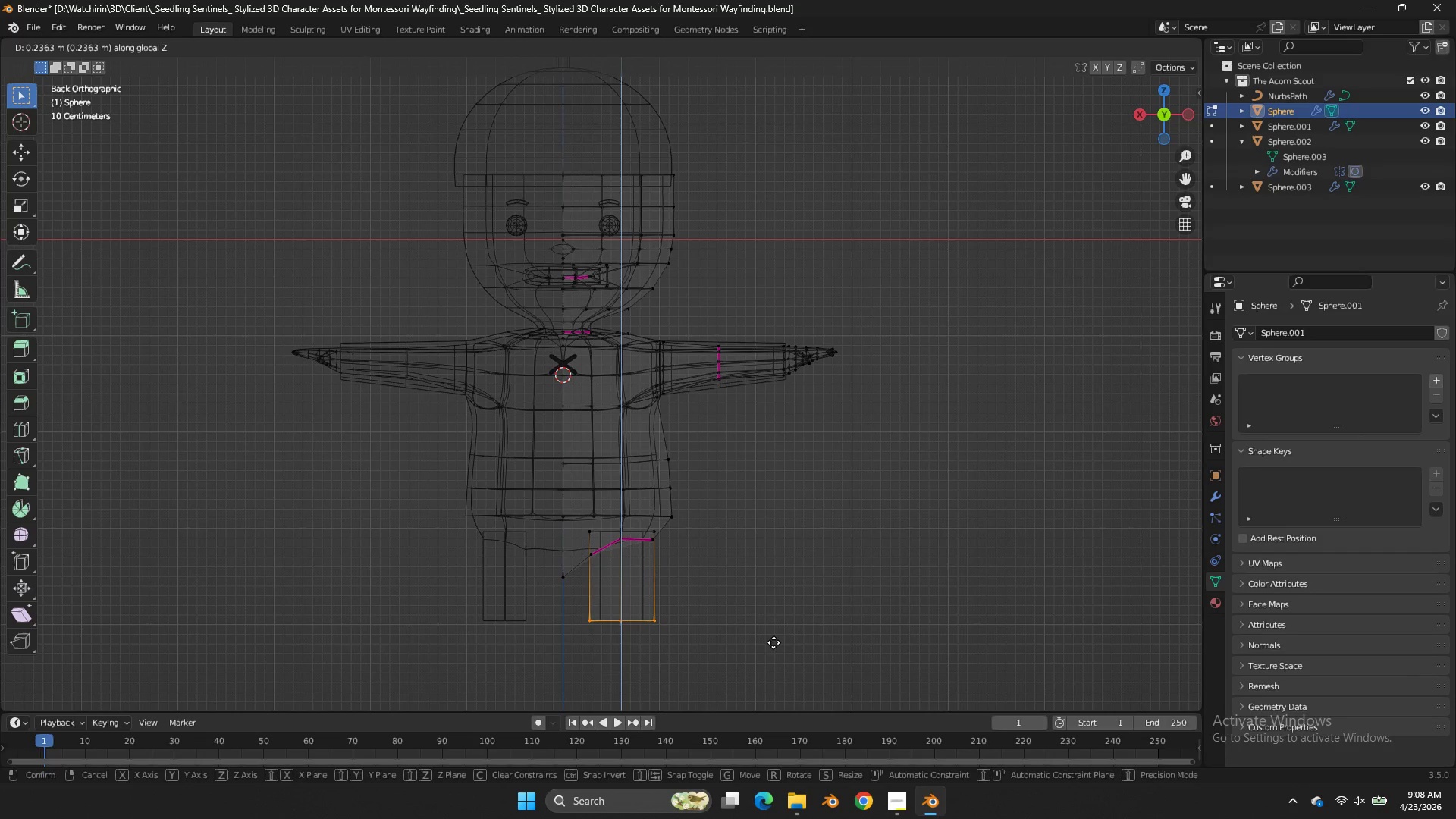 
left_click([774, 642])
 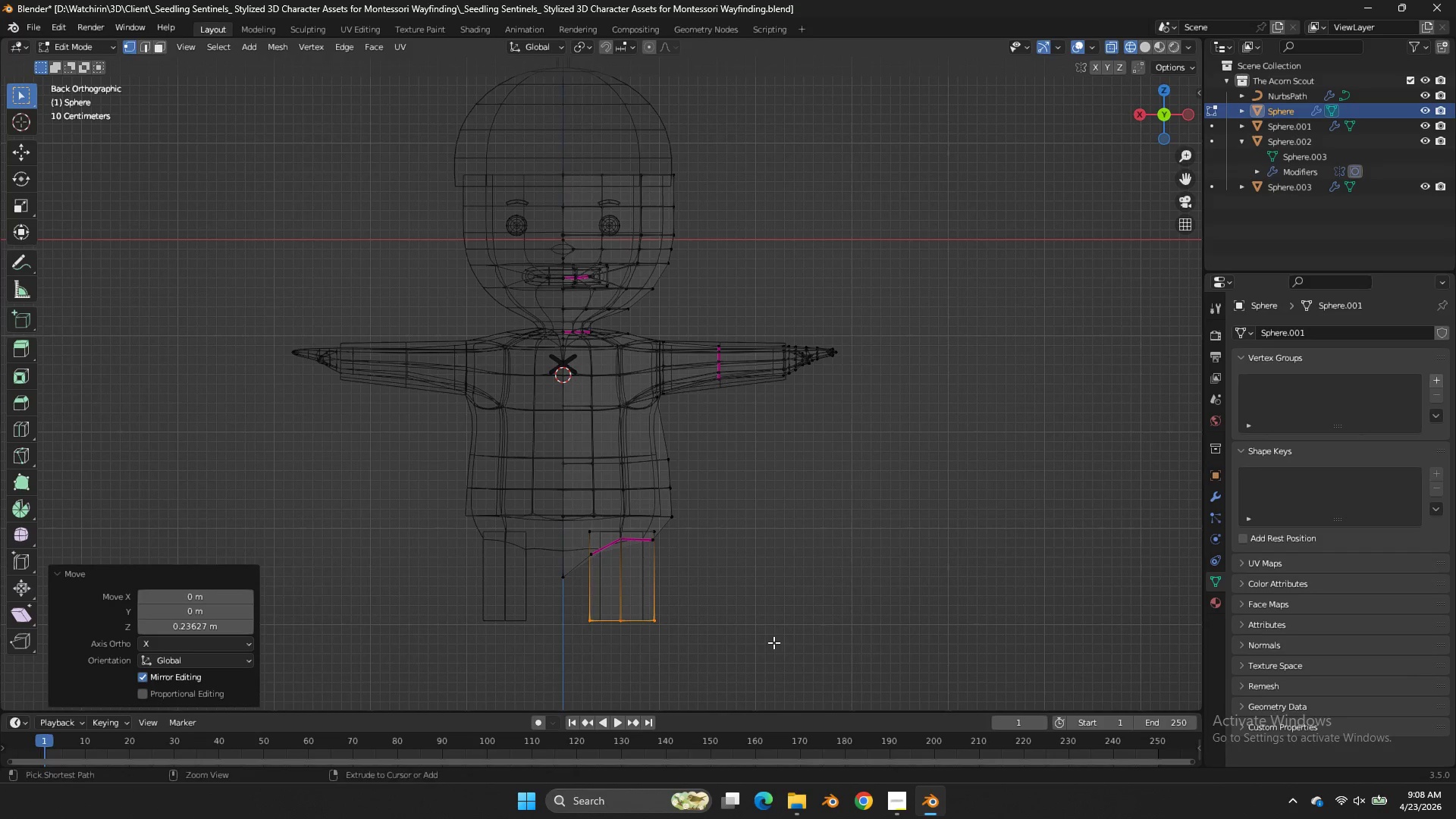 
key(Control+S)
 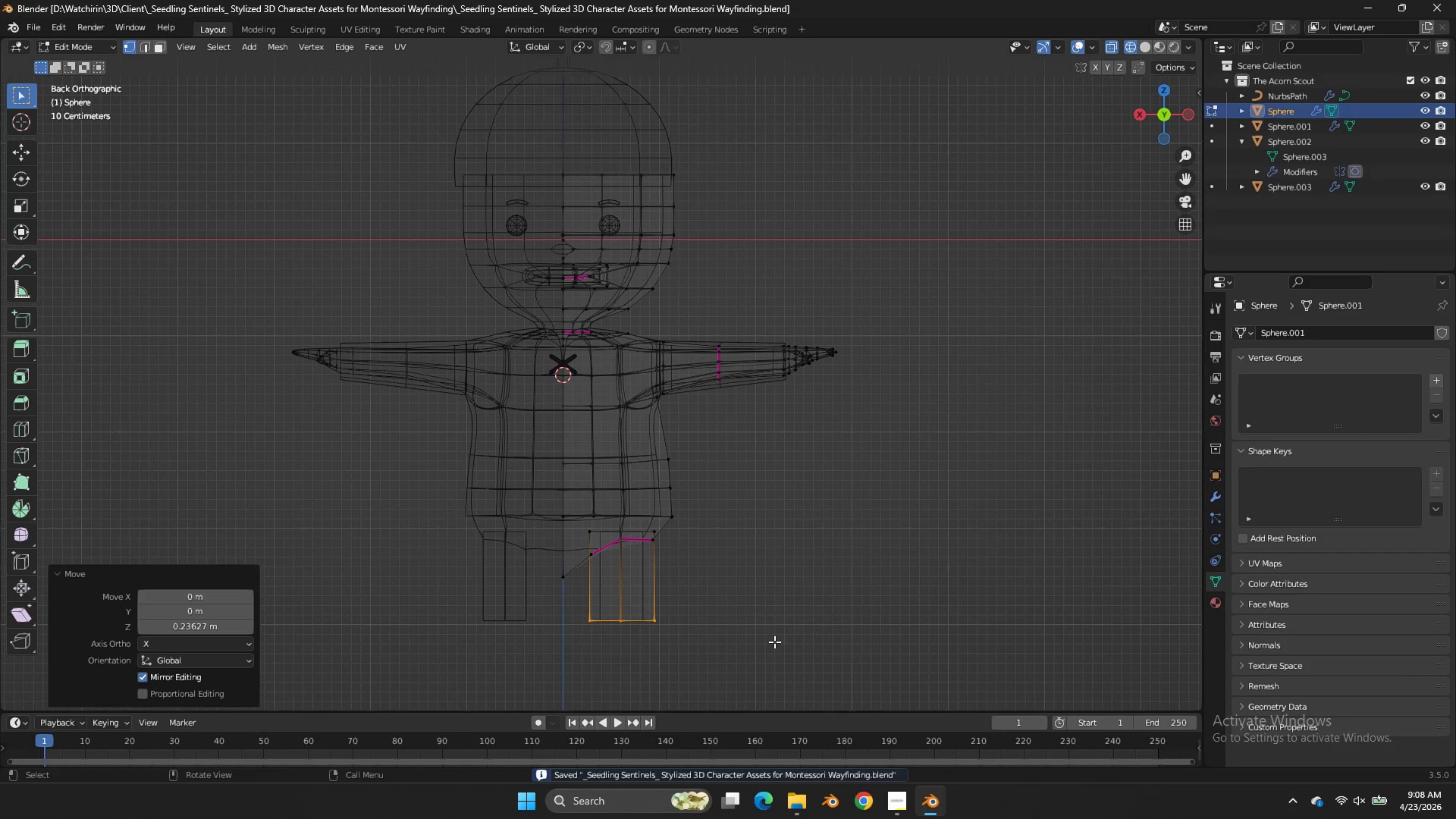 
key(Tab)
 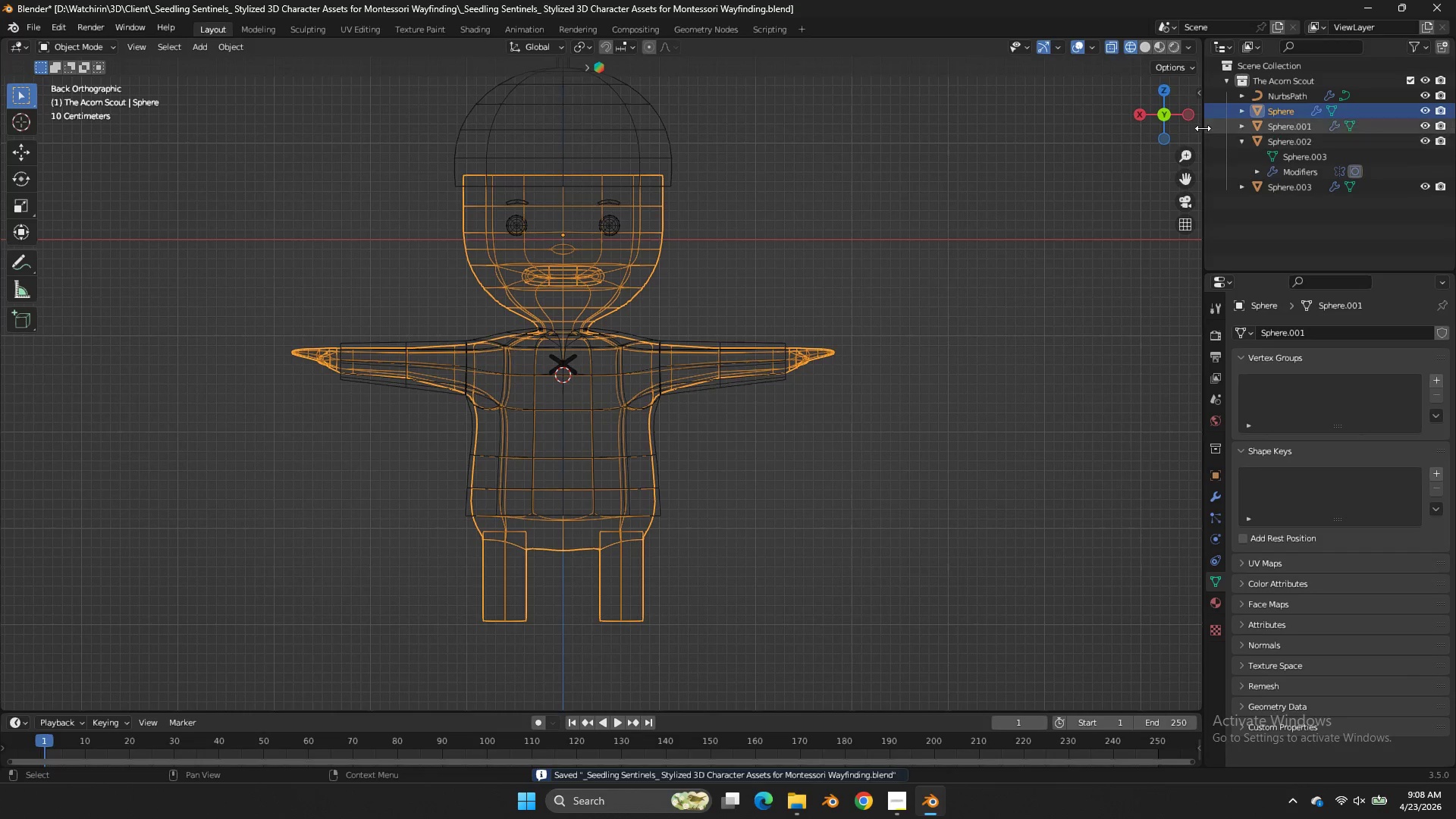 
double_click([1188, 117])
 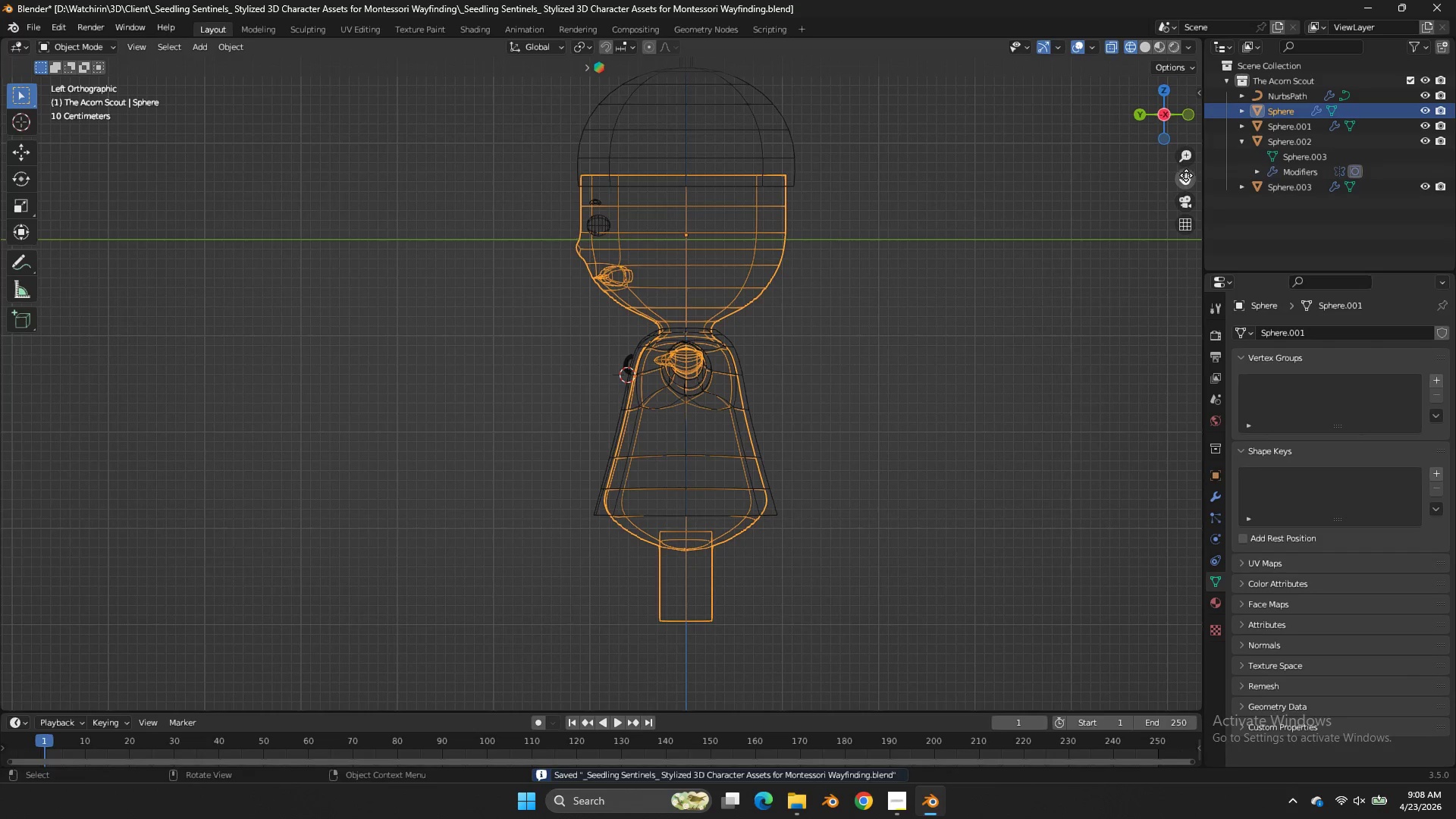 
left_click_drag(start_coordinate=[1186, 175], to_coordinate=[34, 610])
 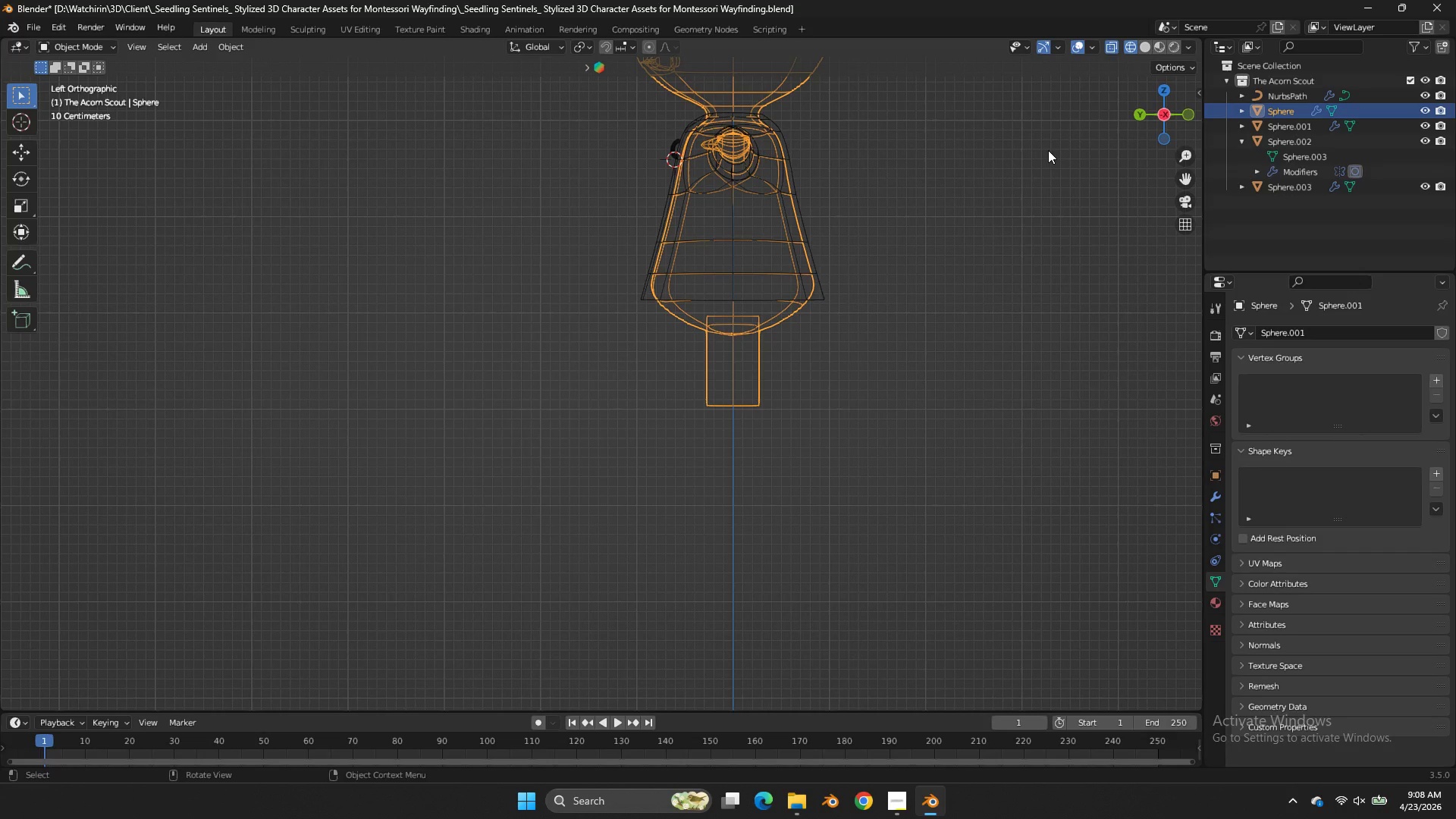 
wait(14.02)
 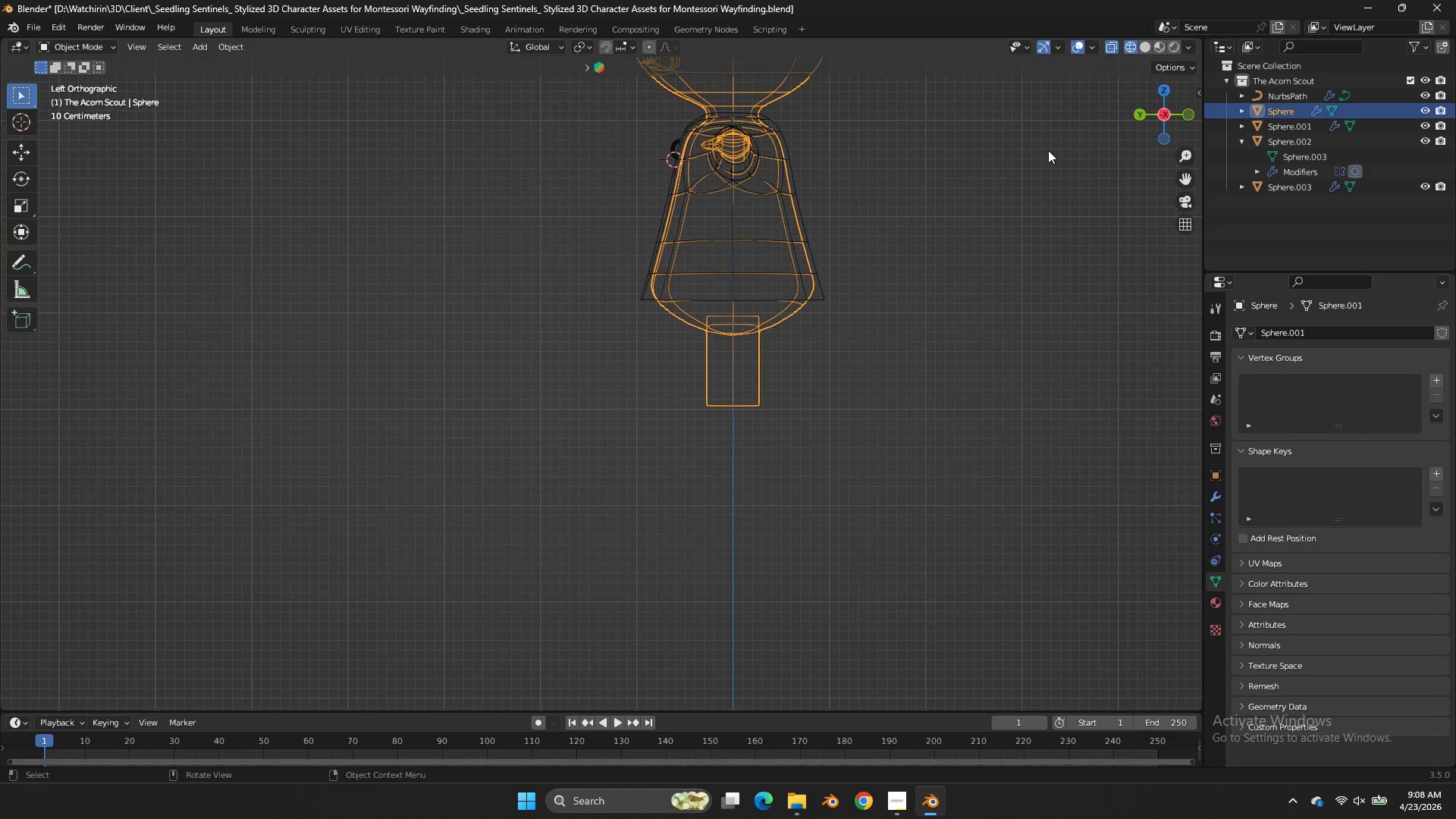 
scroll: coordinate [940, 299], scroll_direction: up, amount: 2.0
 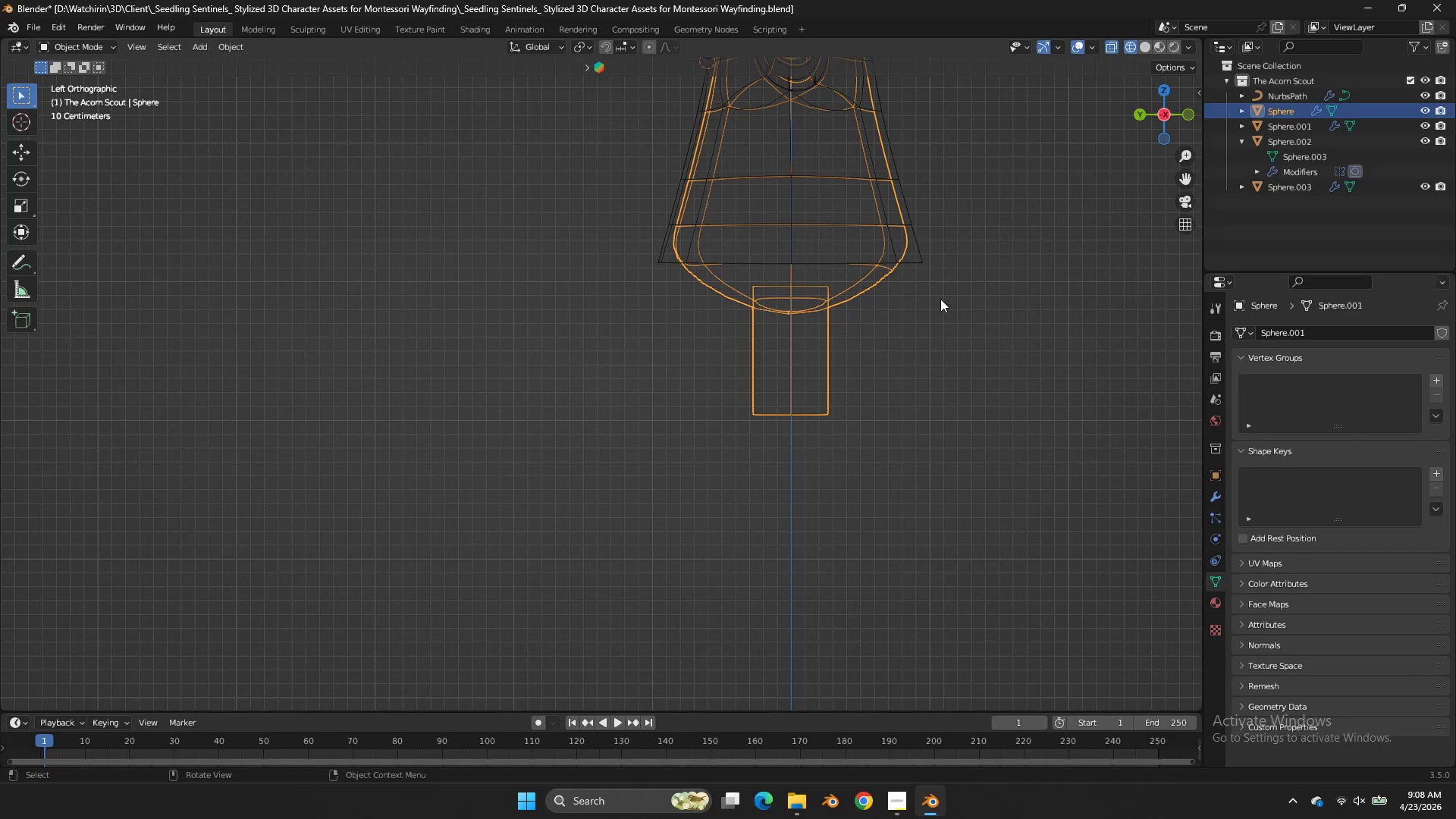 
key(Tab)
 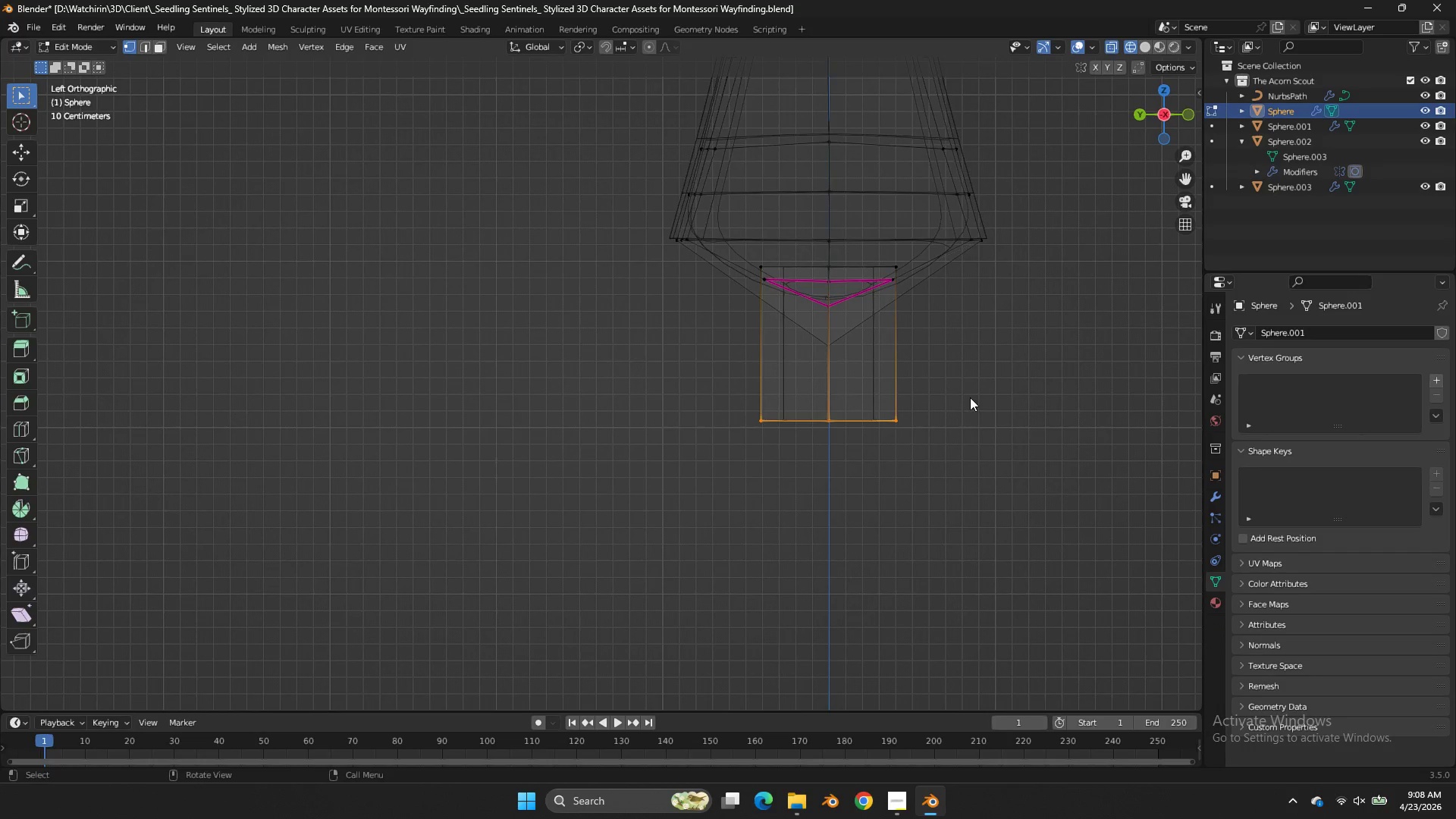 
key(Tab)
 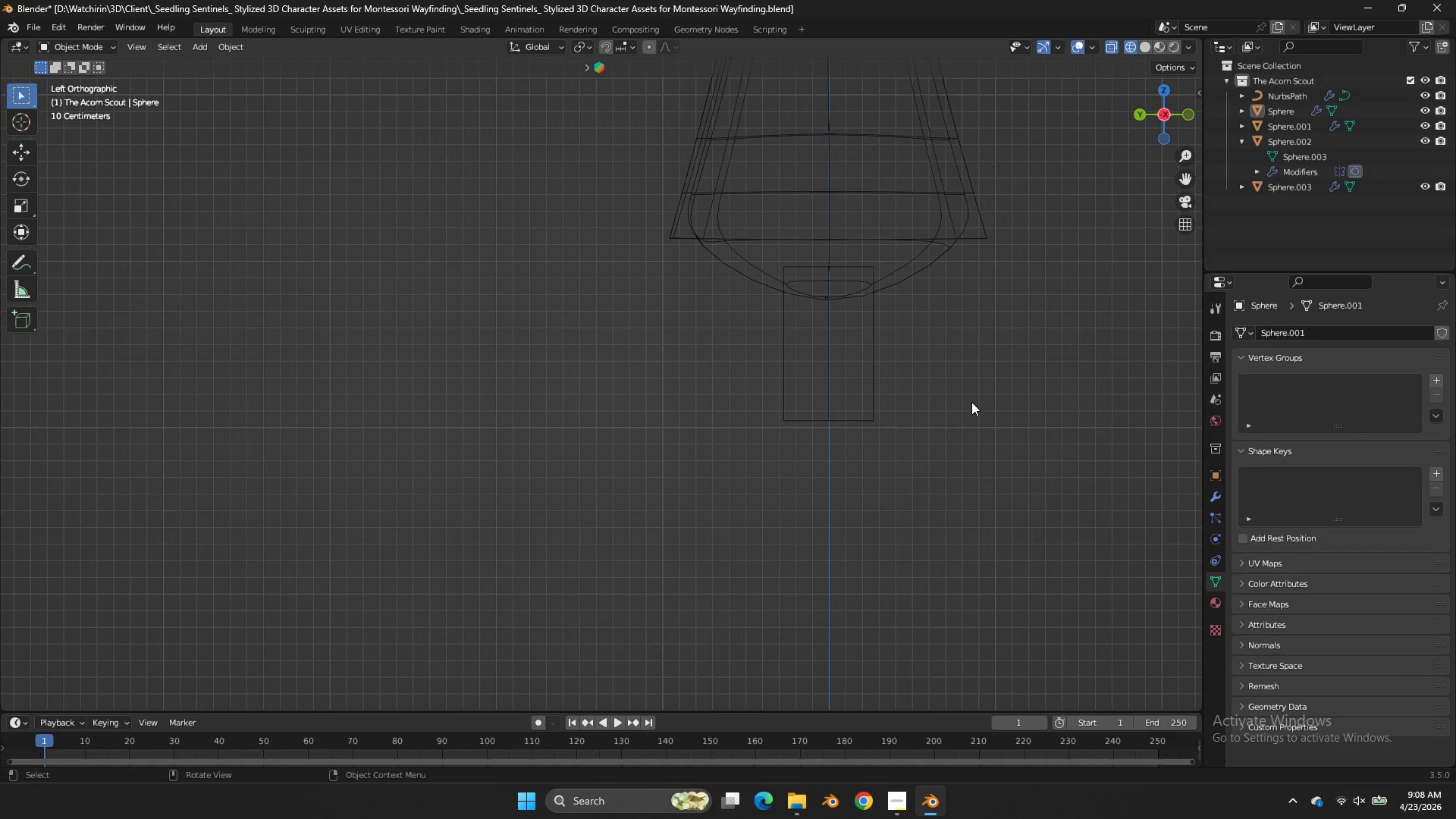 
scroll: coordinate [997, 372], scroll_direction: up, amount: 1.0
 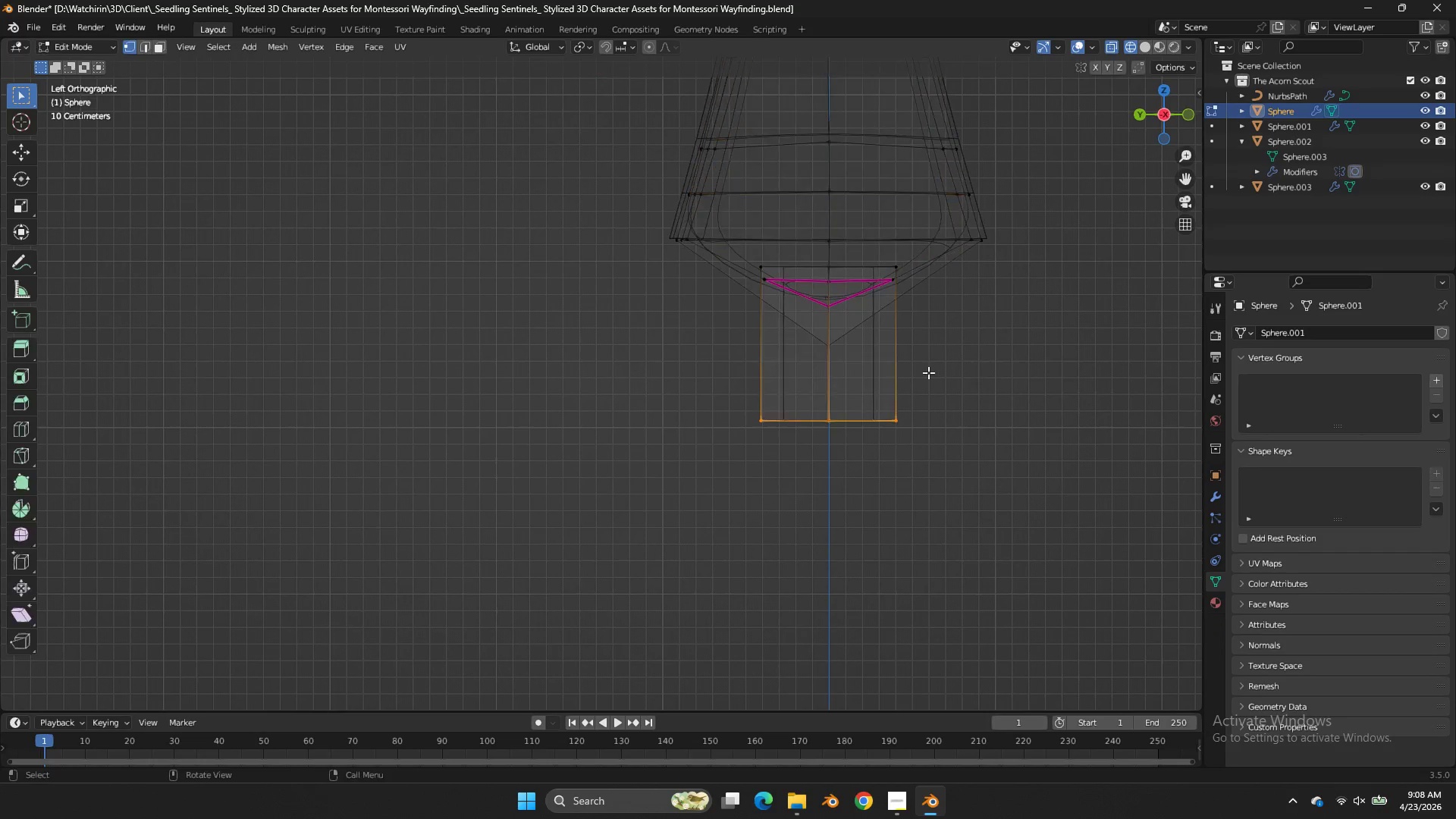 
left_click([971, 402])
 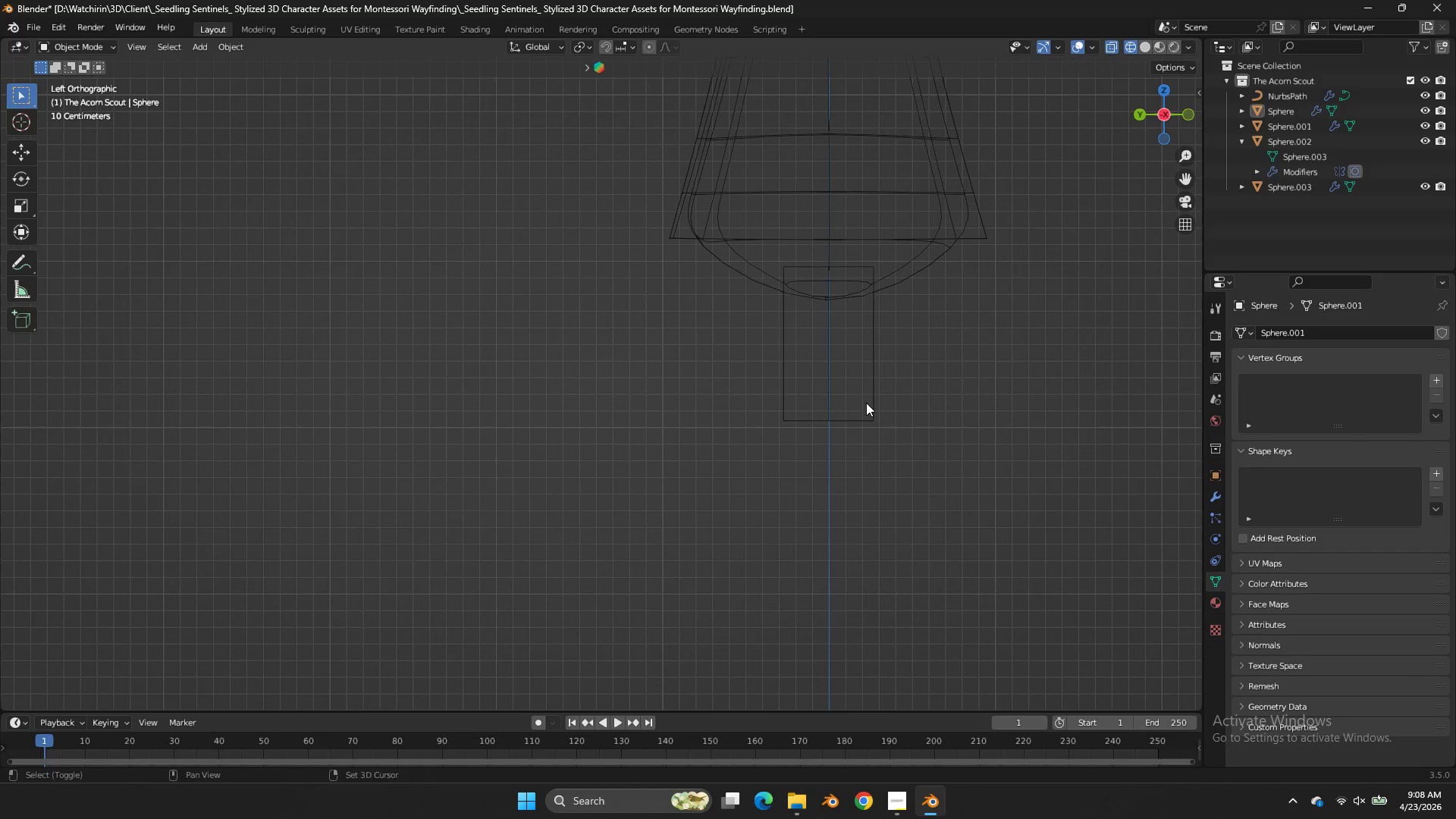 
key(Shift+S)
 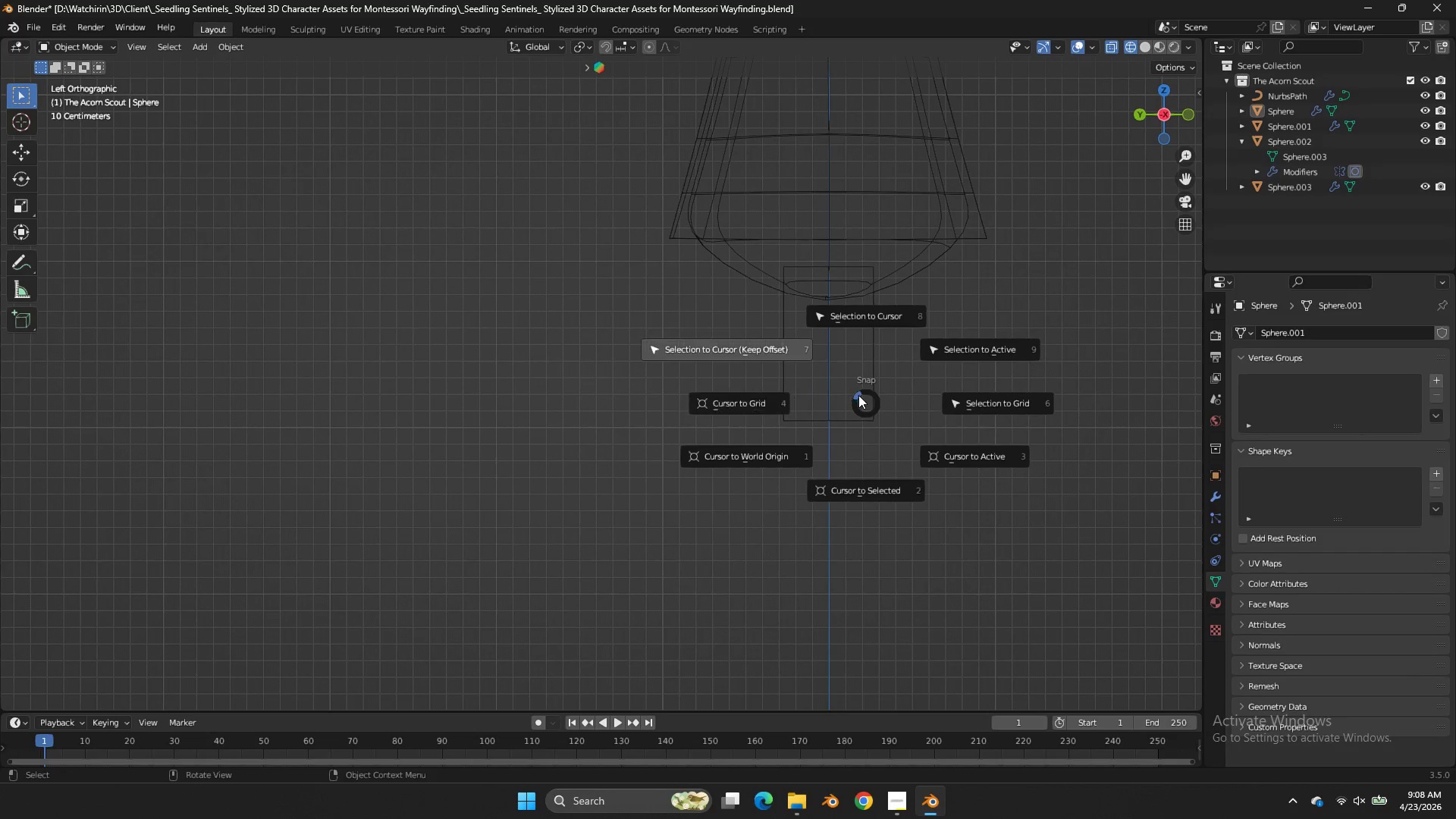 
double_click([860, 406])
 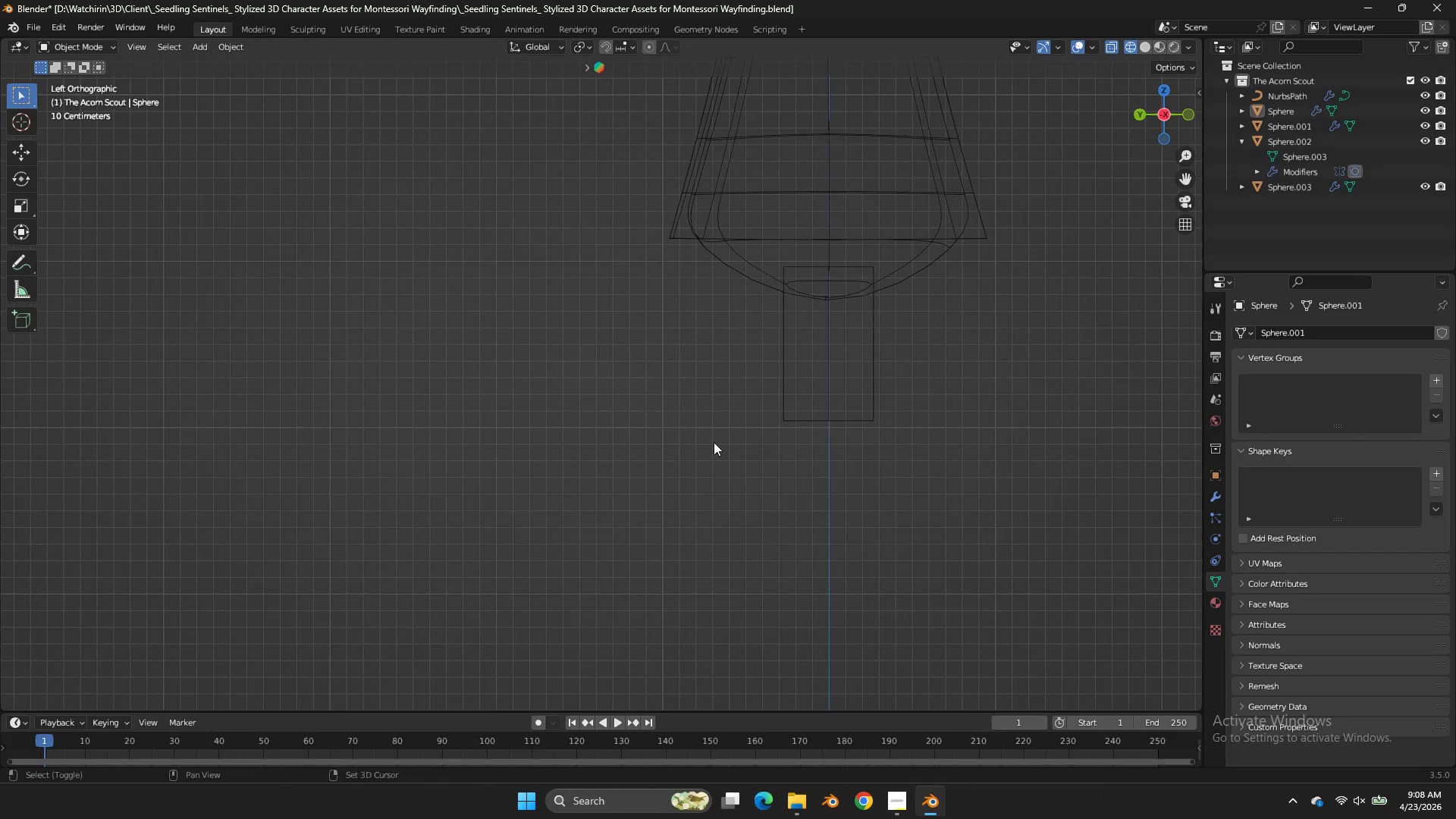 
key(Shift+A)
 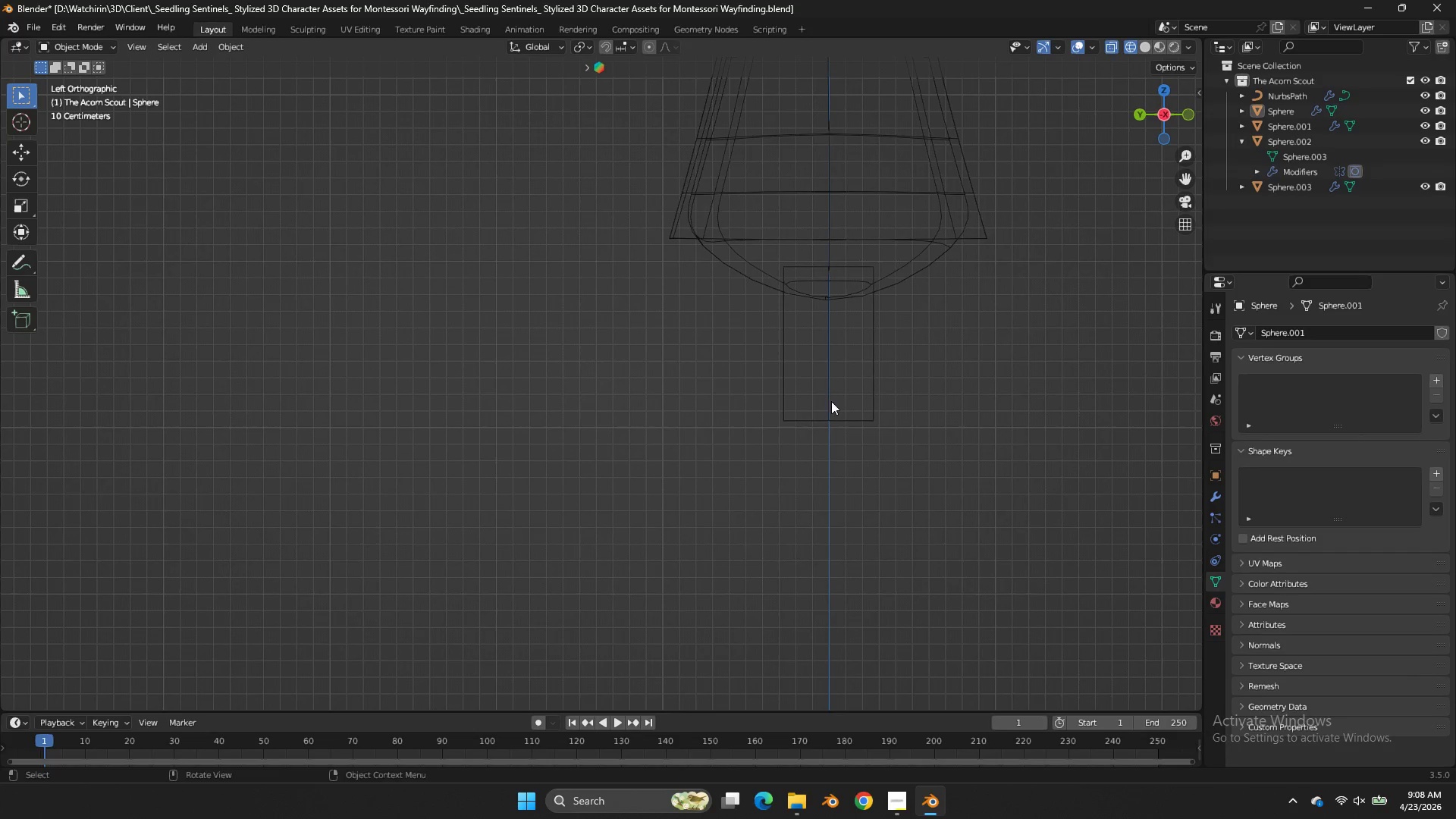 
double_click([836, 409])
 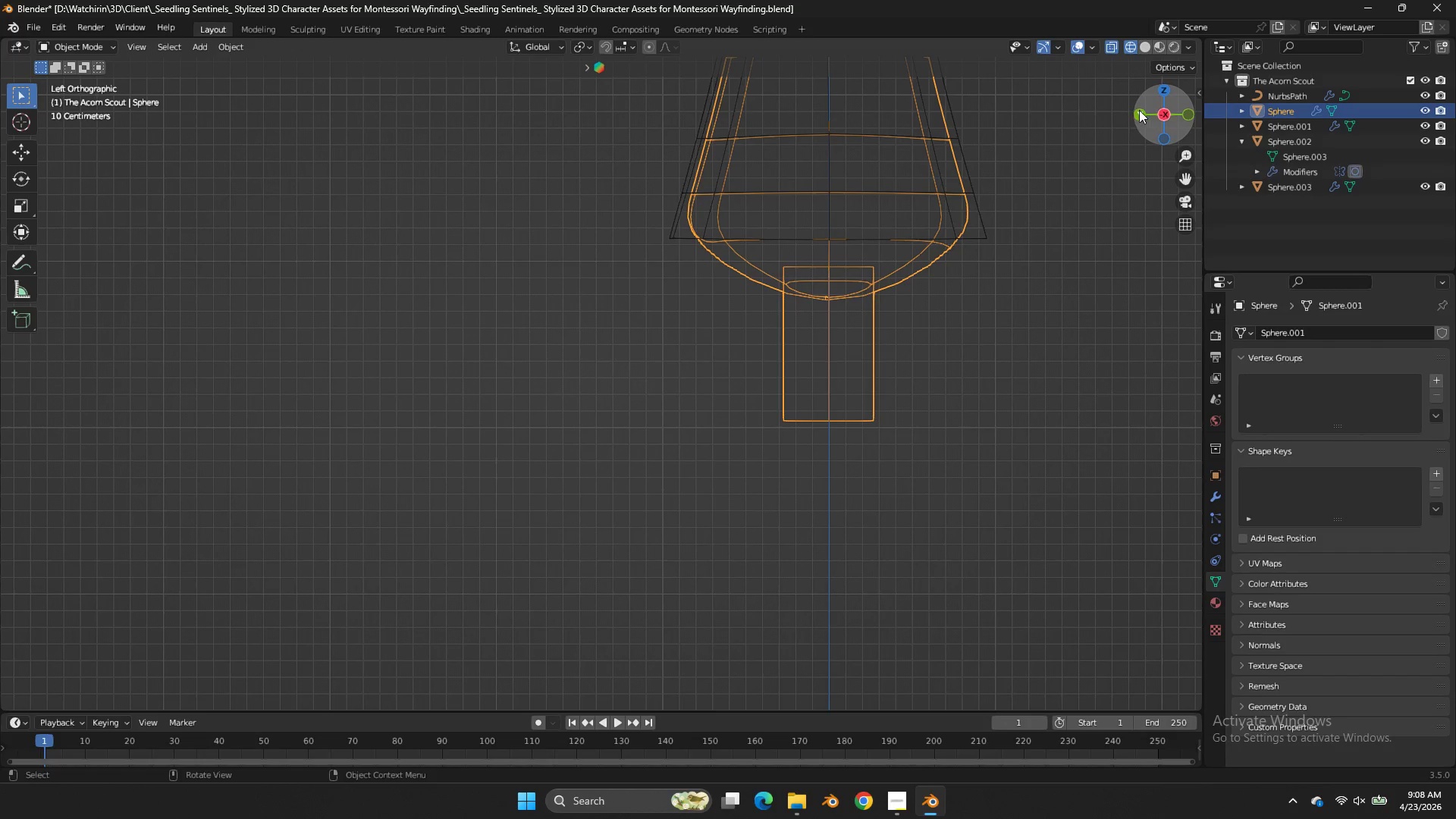 
left_click([1141, 110])
 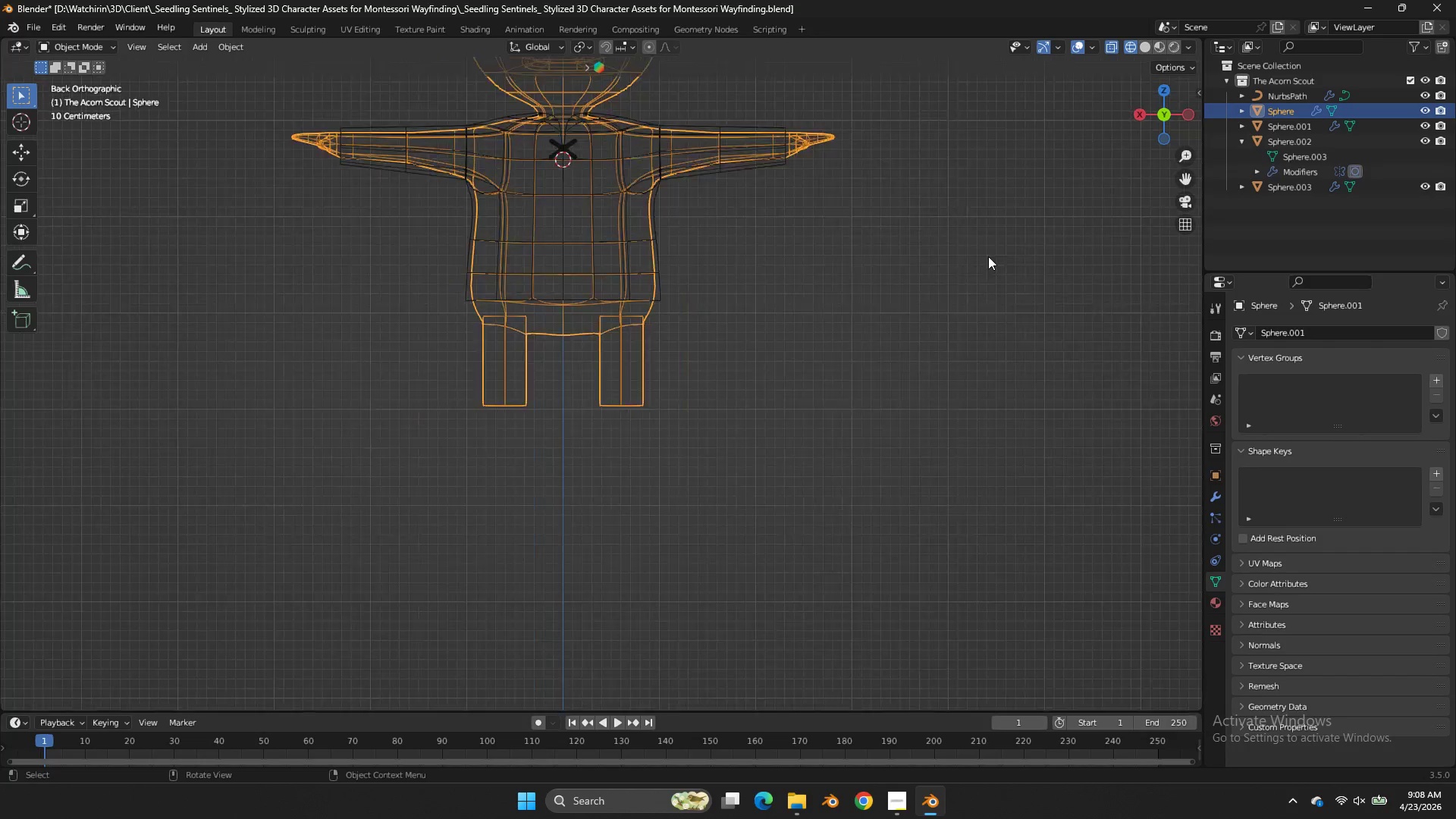 
scroll: coordinate [988, 256], scroll_direction: down, amount: 4.0
 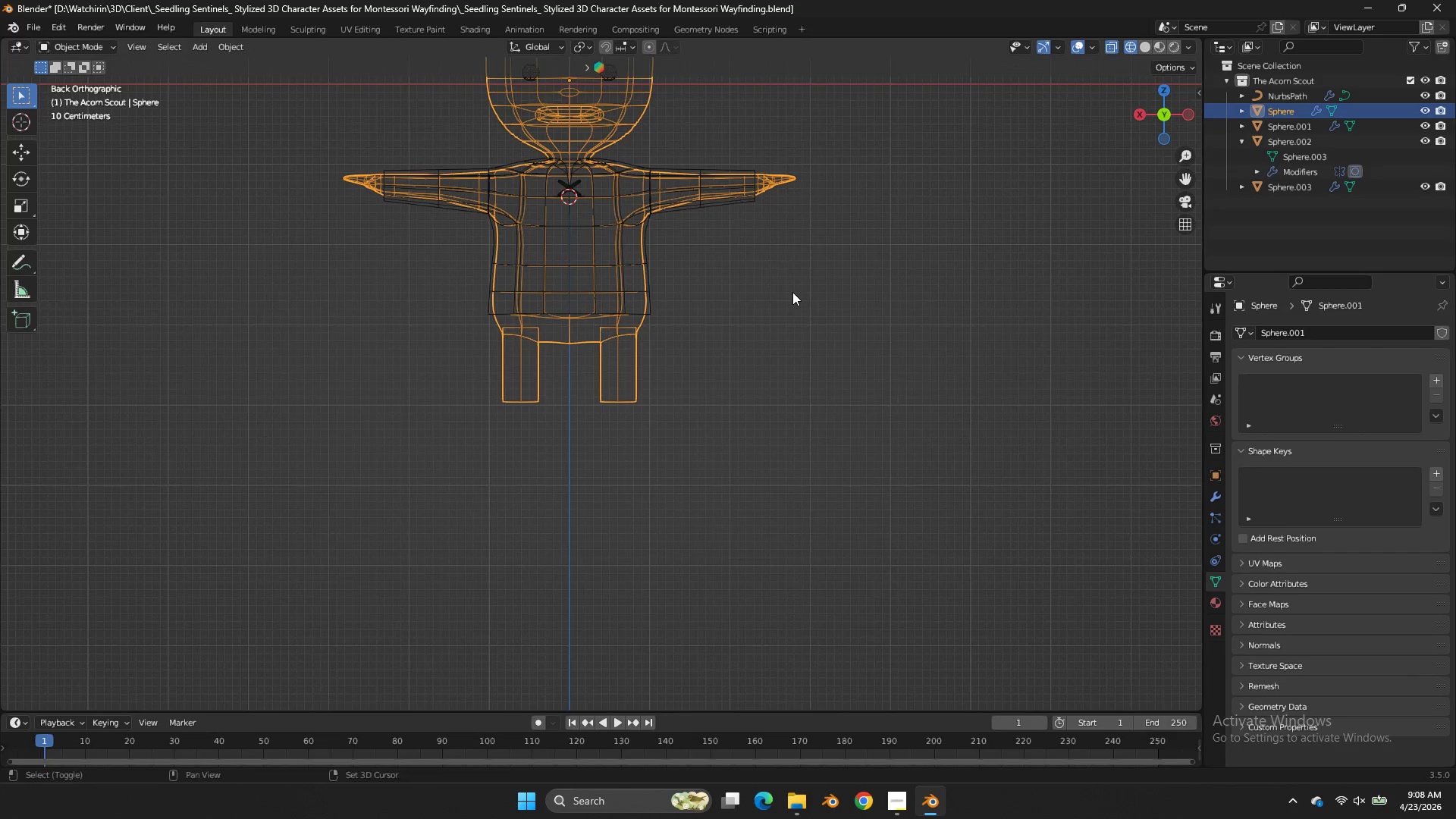 
key(Shift+S)
 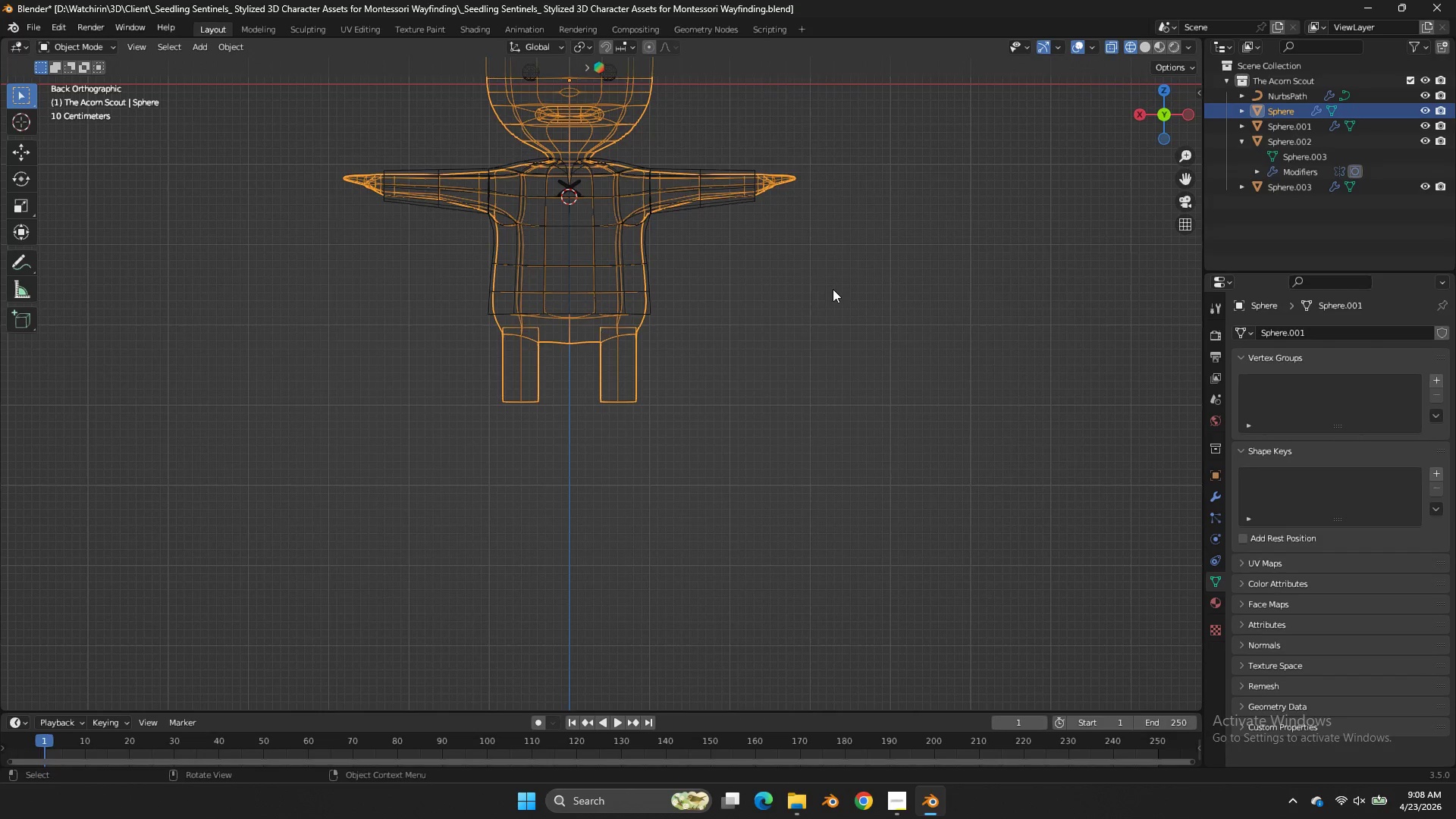 
key(A)
 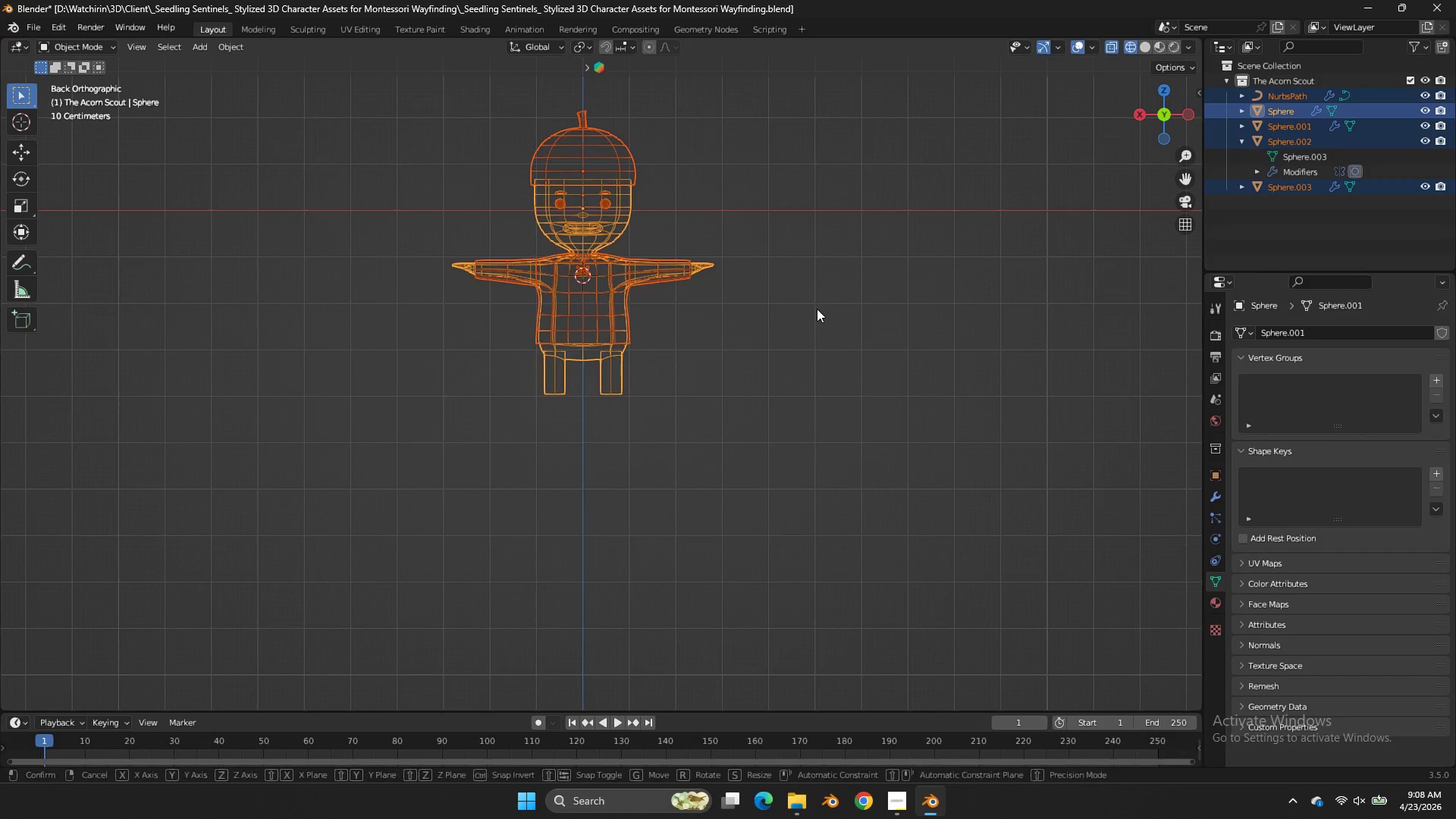 
scroll: coordinate [834, 289], scroll_direction: down, amount: 3.0
 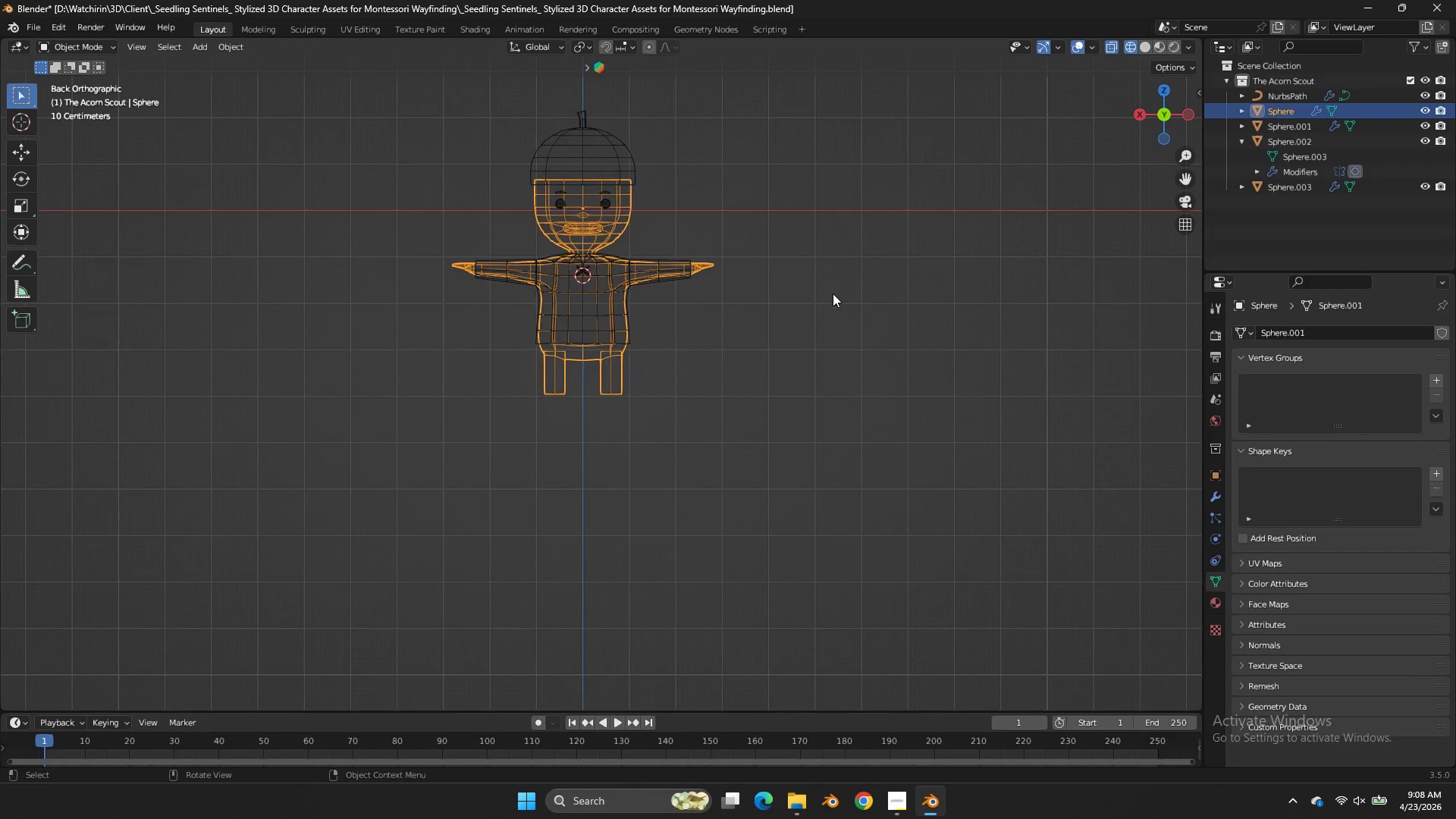 
type(gz)
 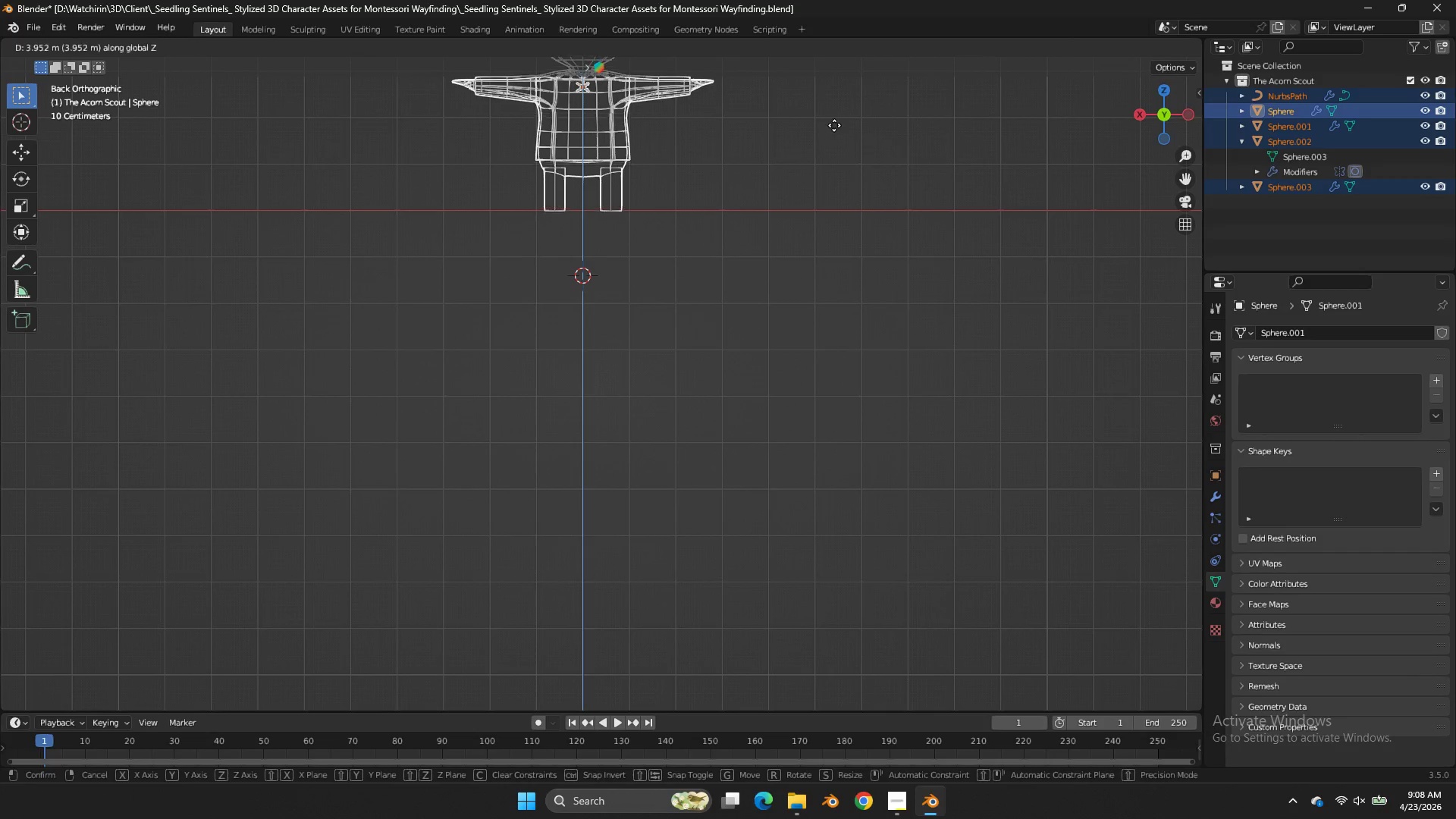 
double_click([834, 125])
 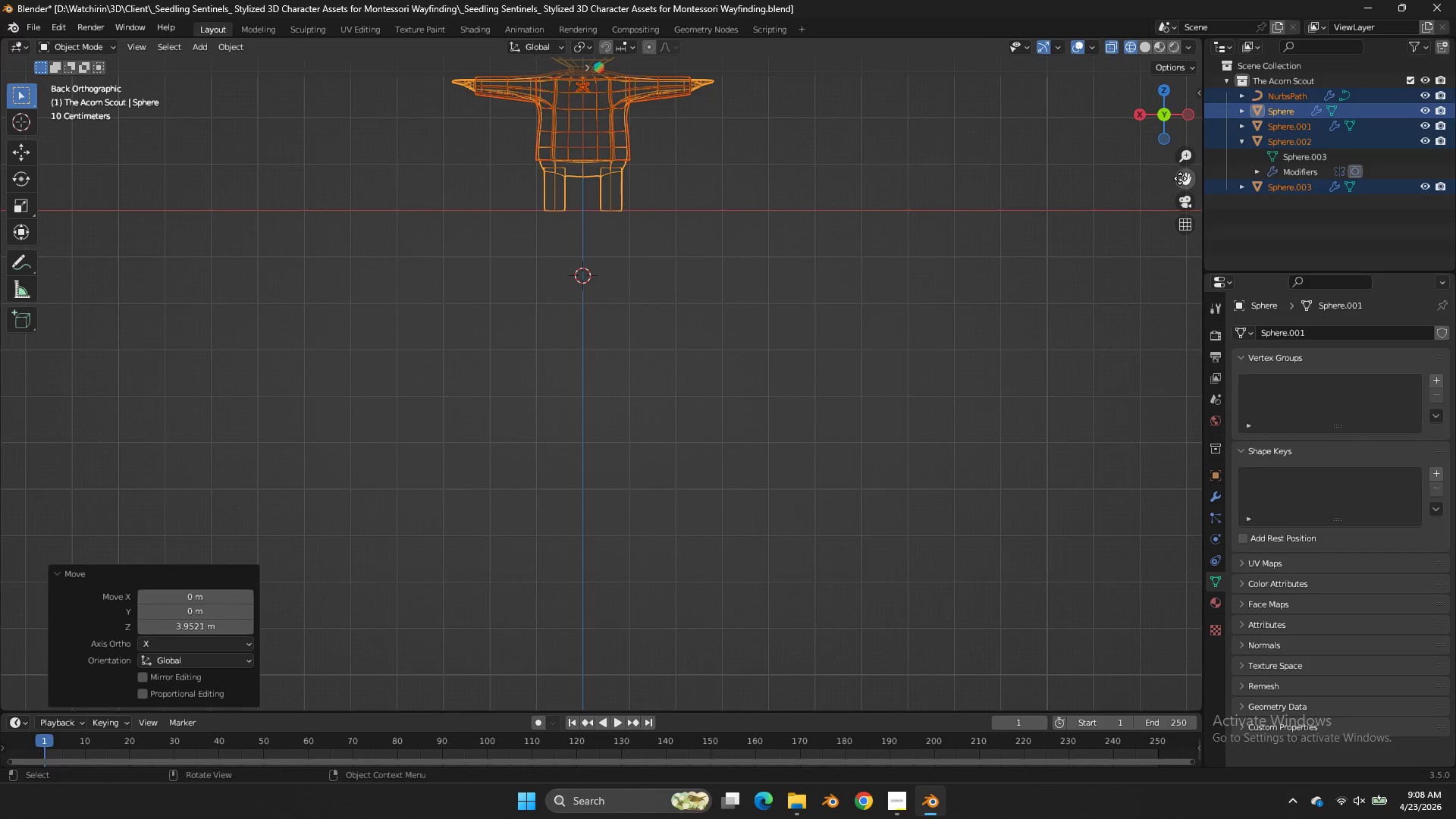 
left_click_drag(start_coordinate=[1181, 179], to_coordinate=[28, 413])
 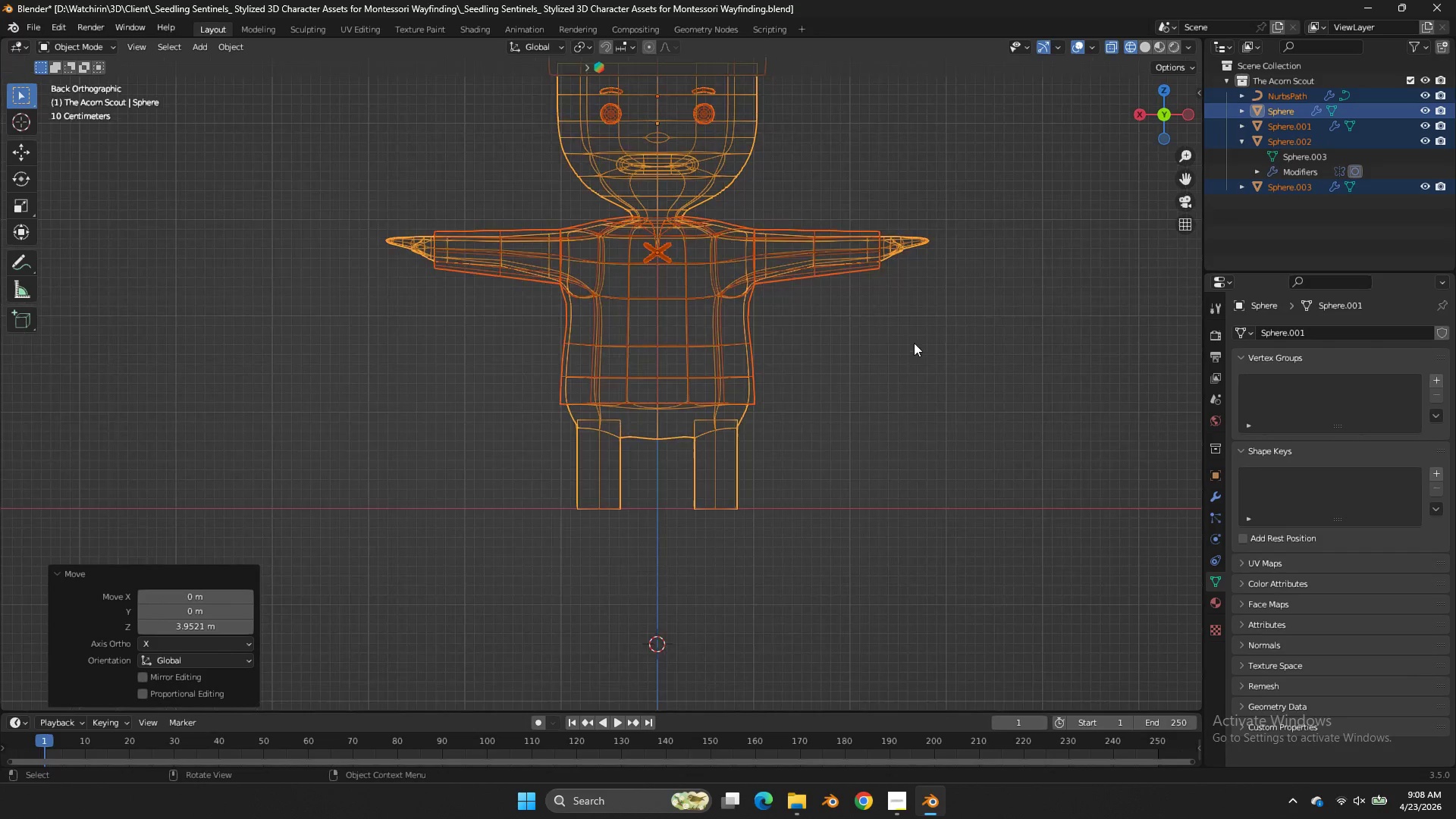 
scroll: coordinate [914, 343], scroll_direction: up, amount: 4.0
 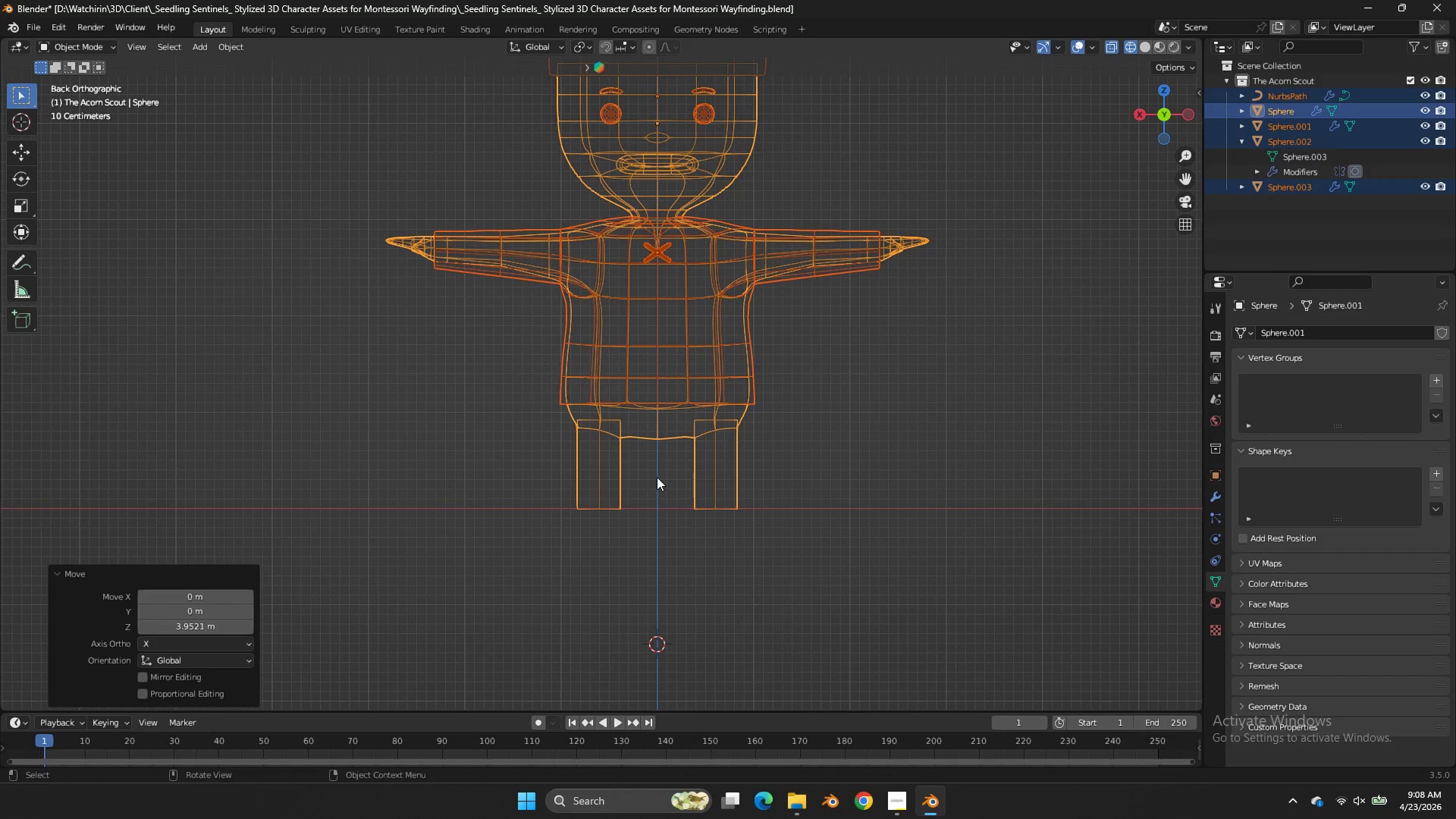 
double_click([657, 477])
 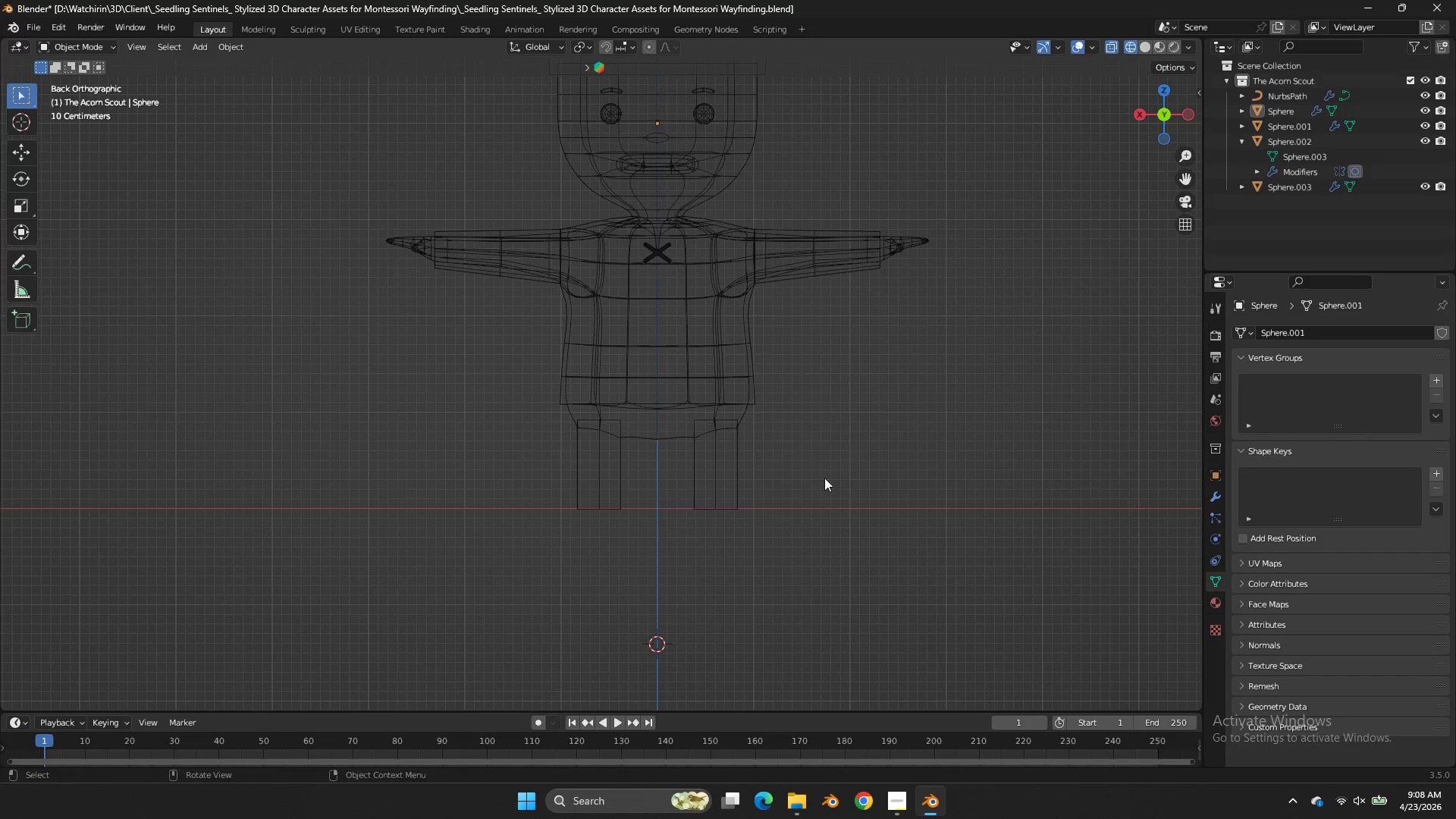 
hold_key(key=ShiftLeft, duration=0.75)
 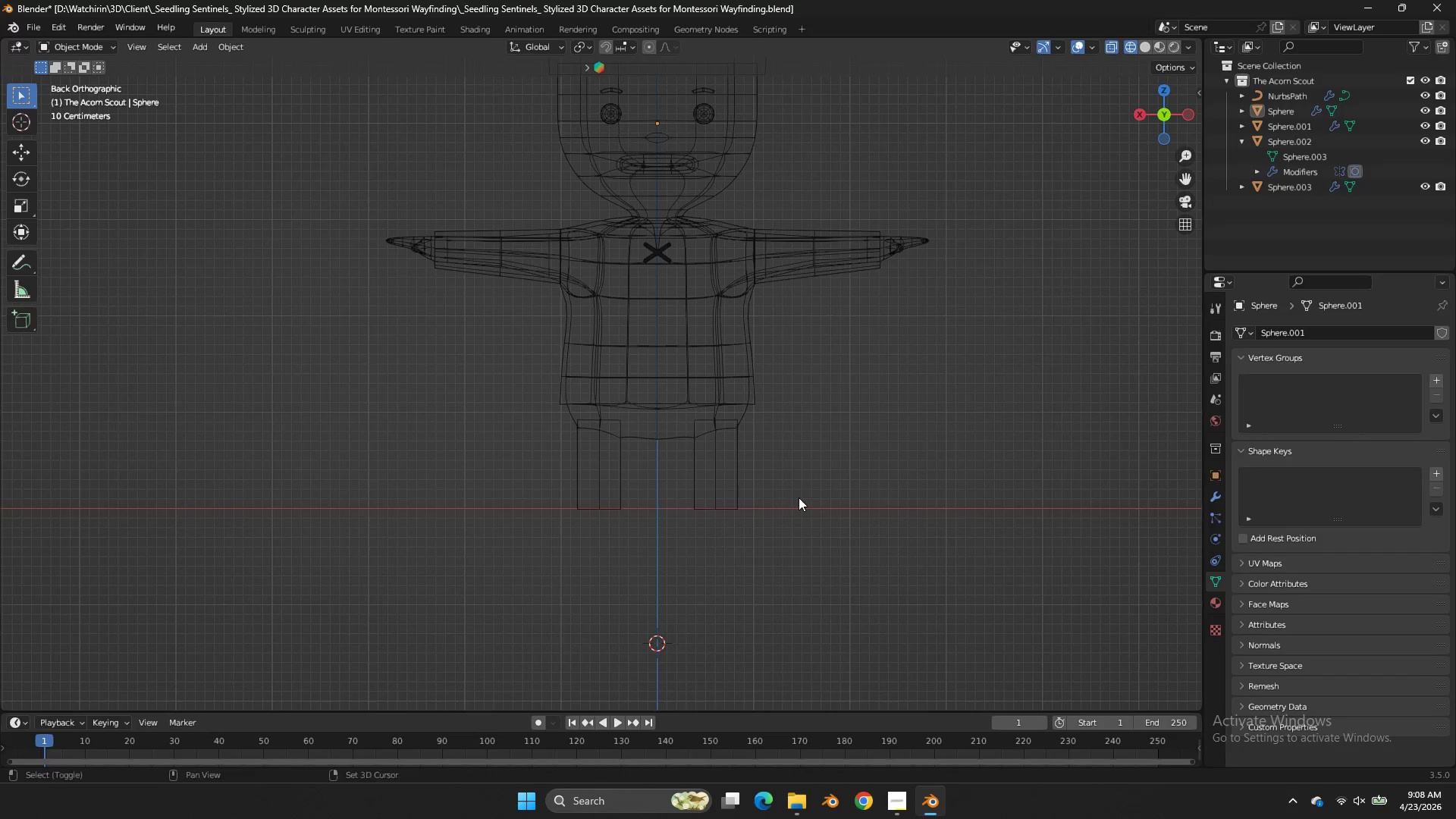 
hold_key(key=S, duration=0.62)
 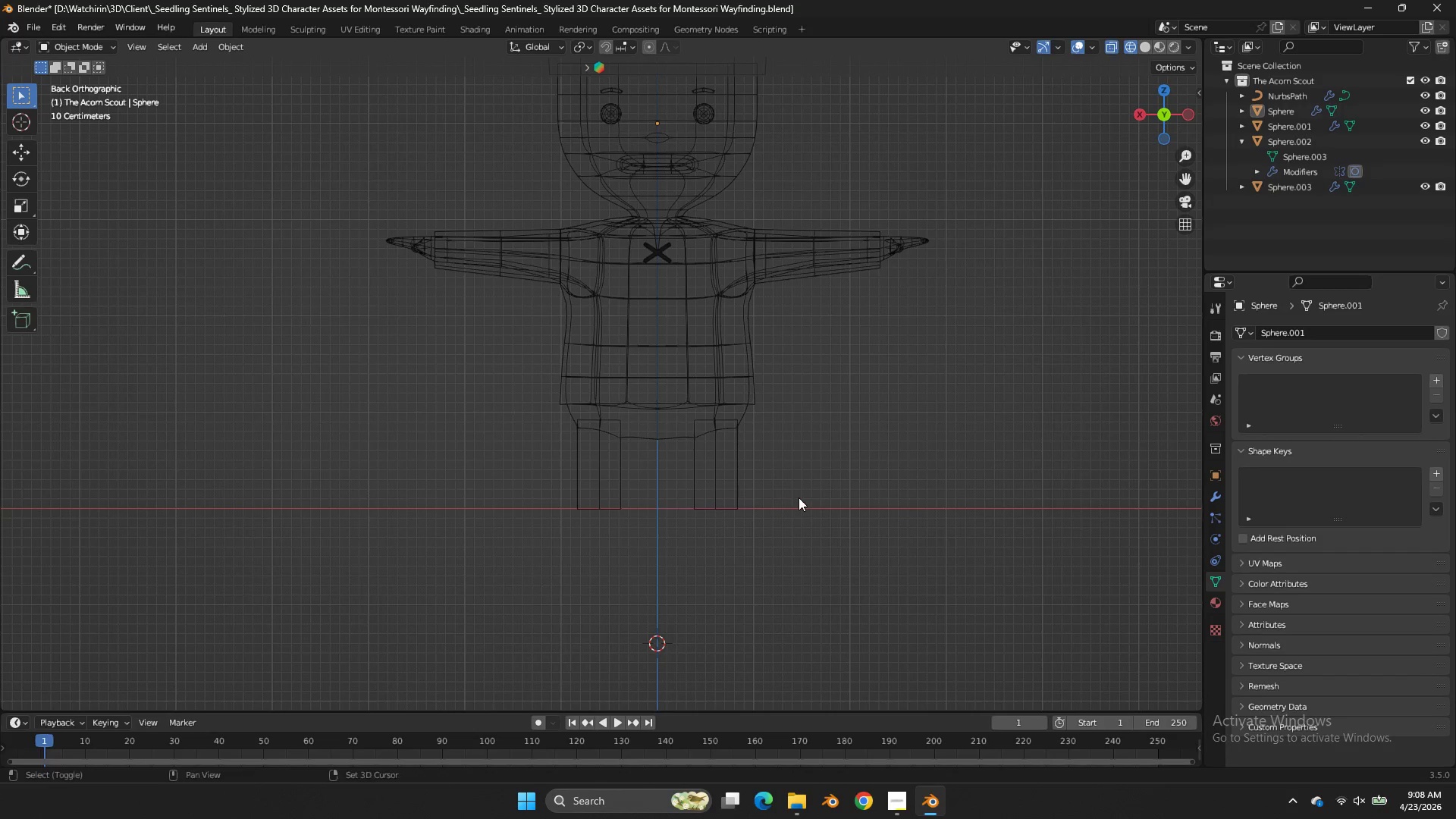 
hold_key(key=ShiftLeft, duration=0.67)
 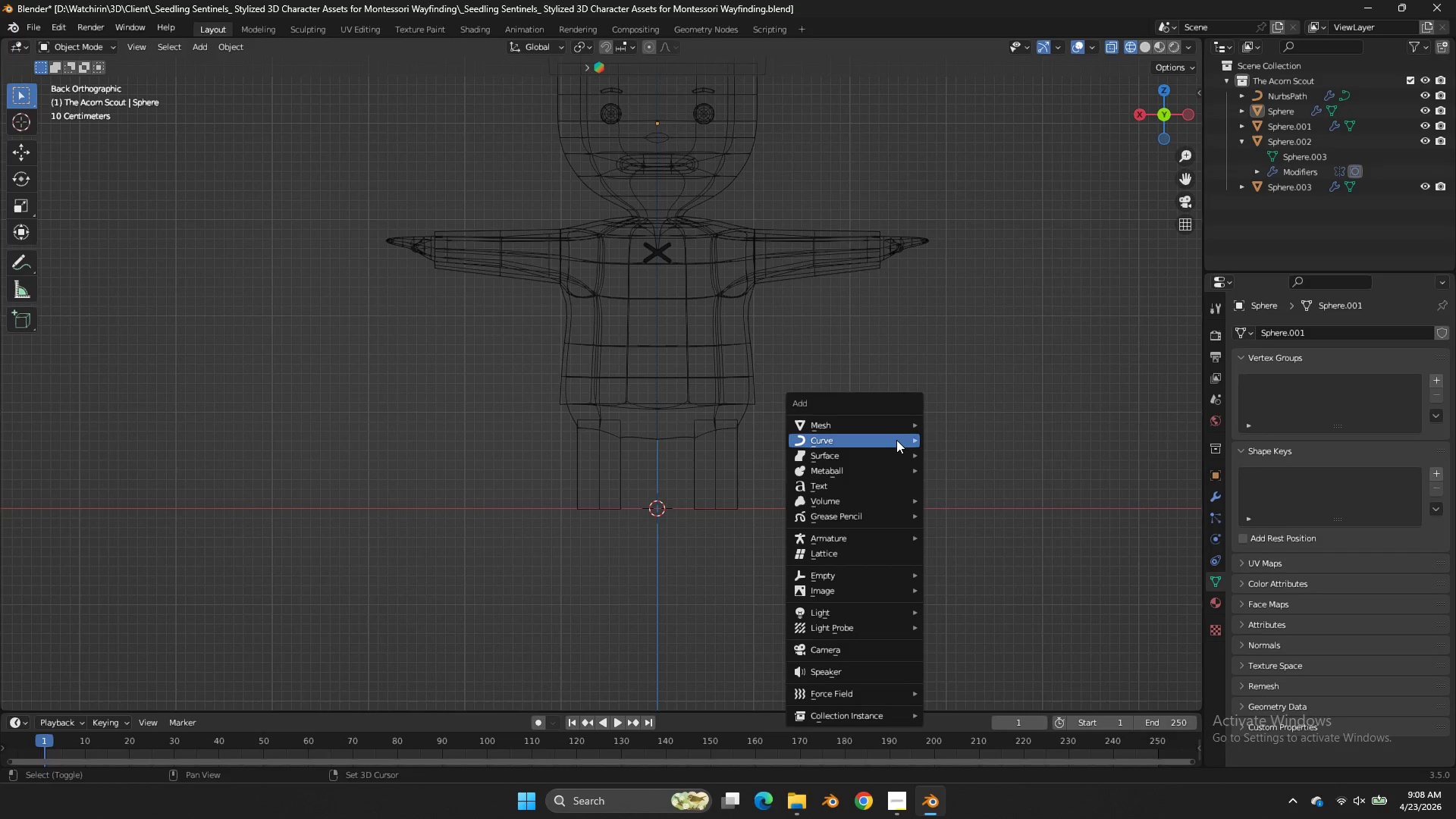 
hold_key(key=S, duration=0.56)
 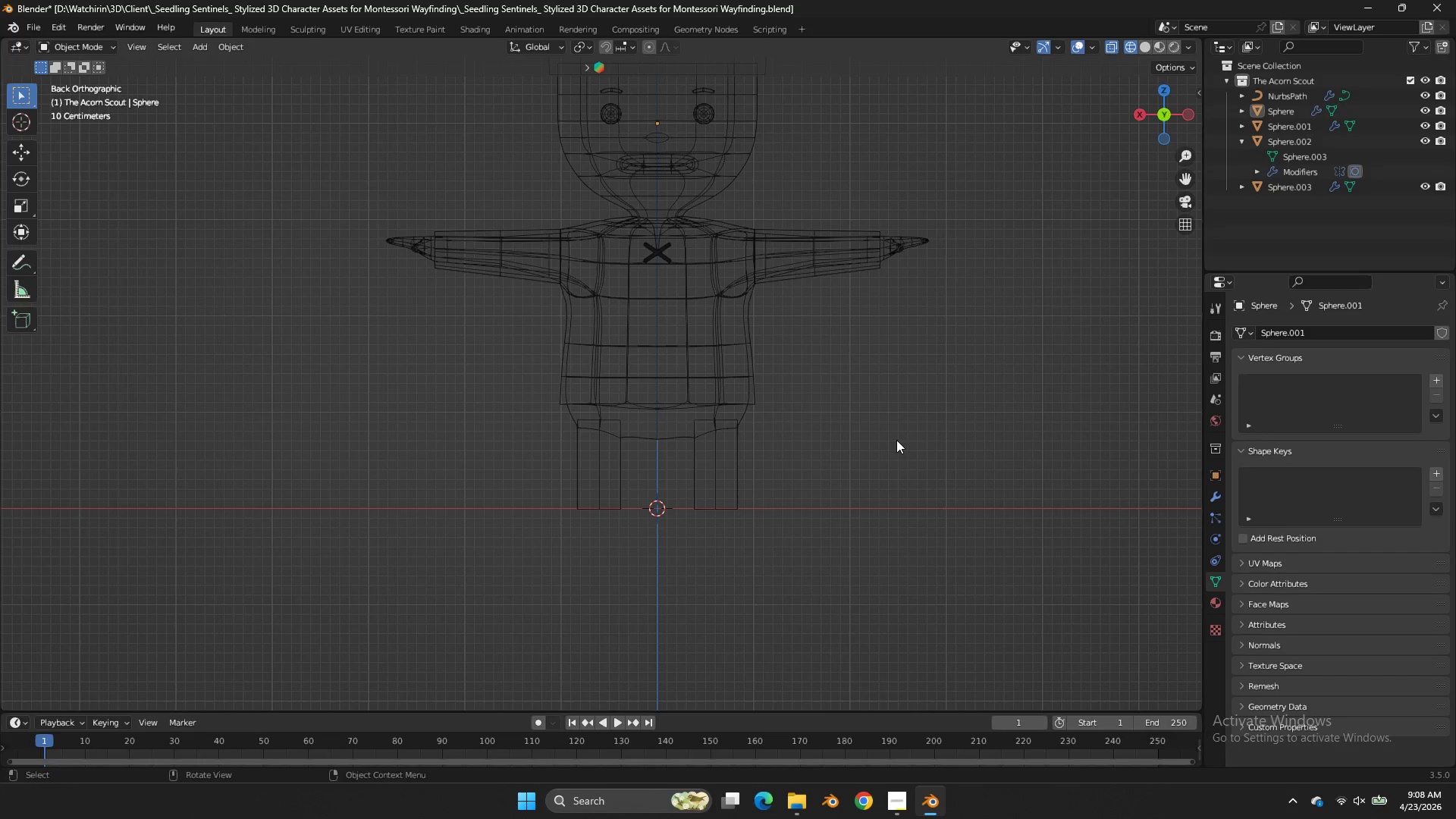 
key(Shift+ShiftLeft)
 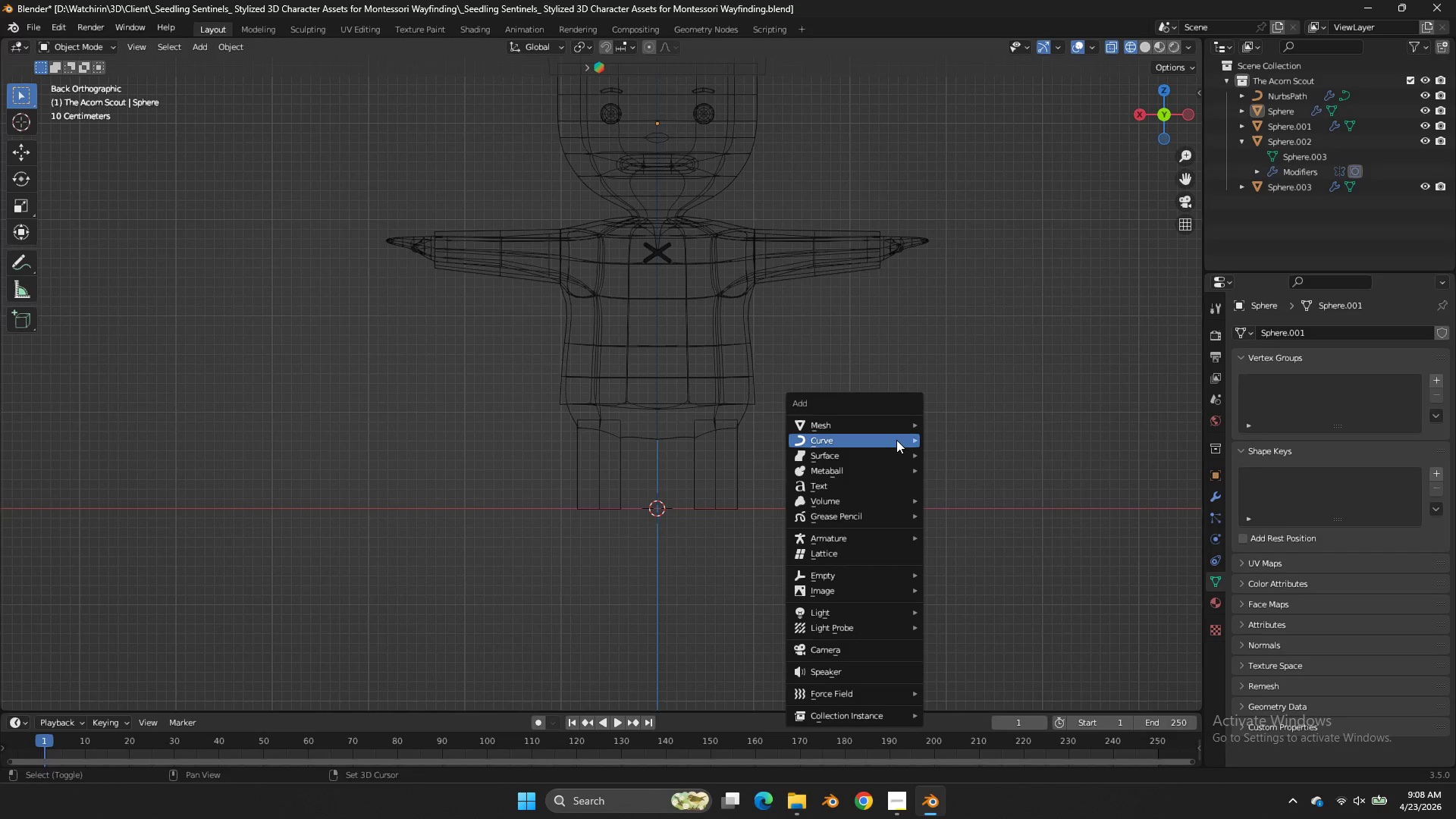 
key(Shift+A)
 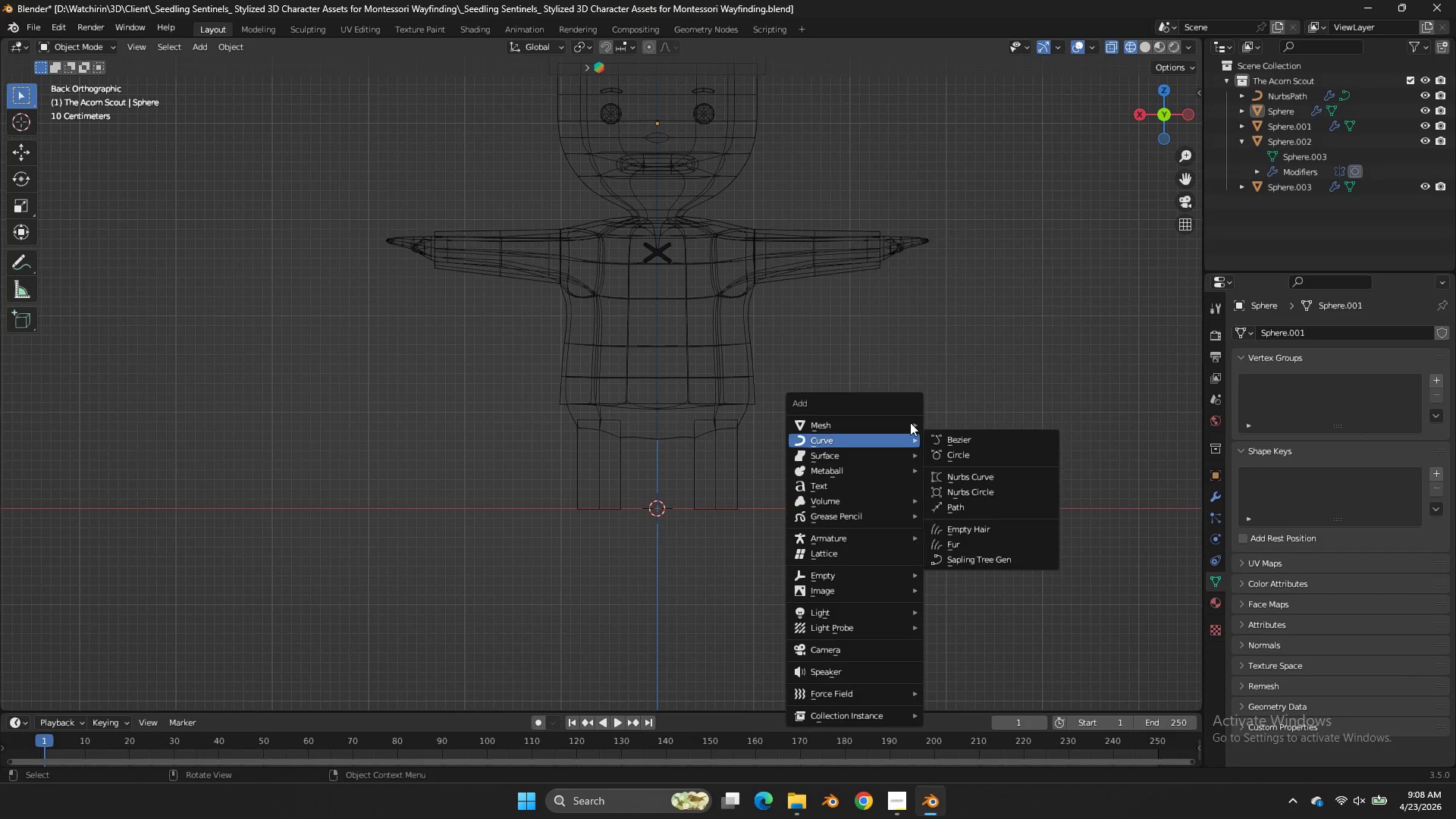 
double_click([892, 423])
 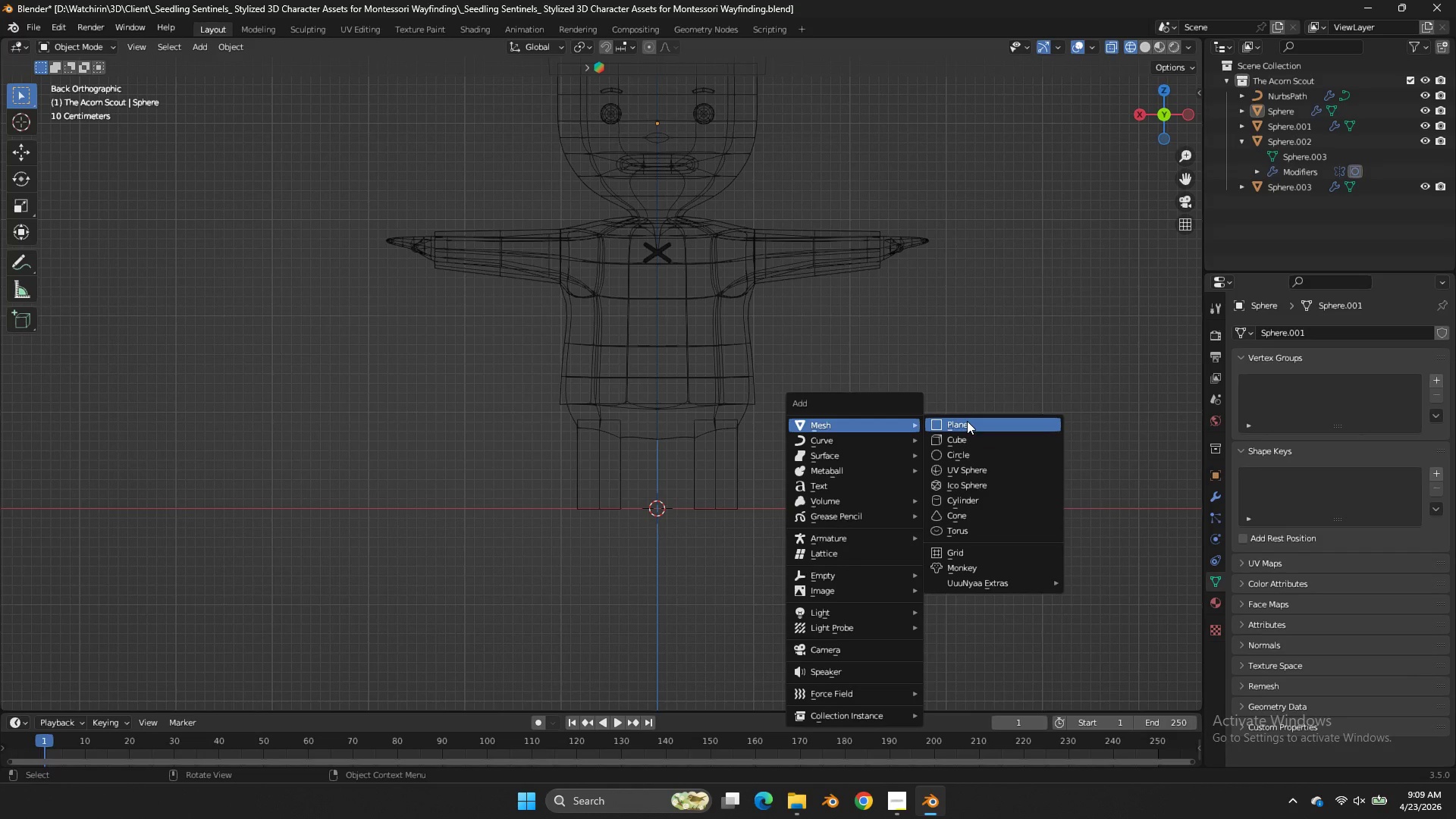 
double_click([967, 420])
 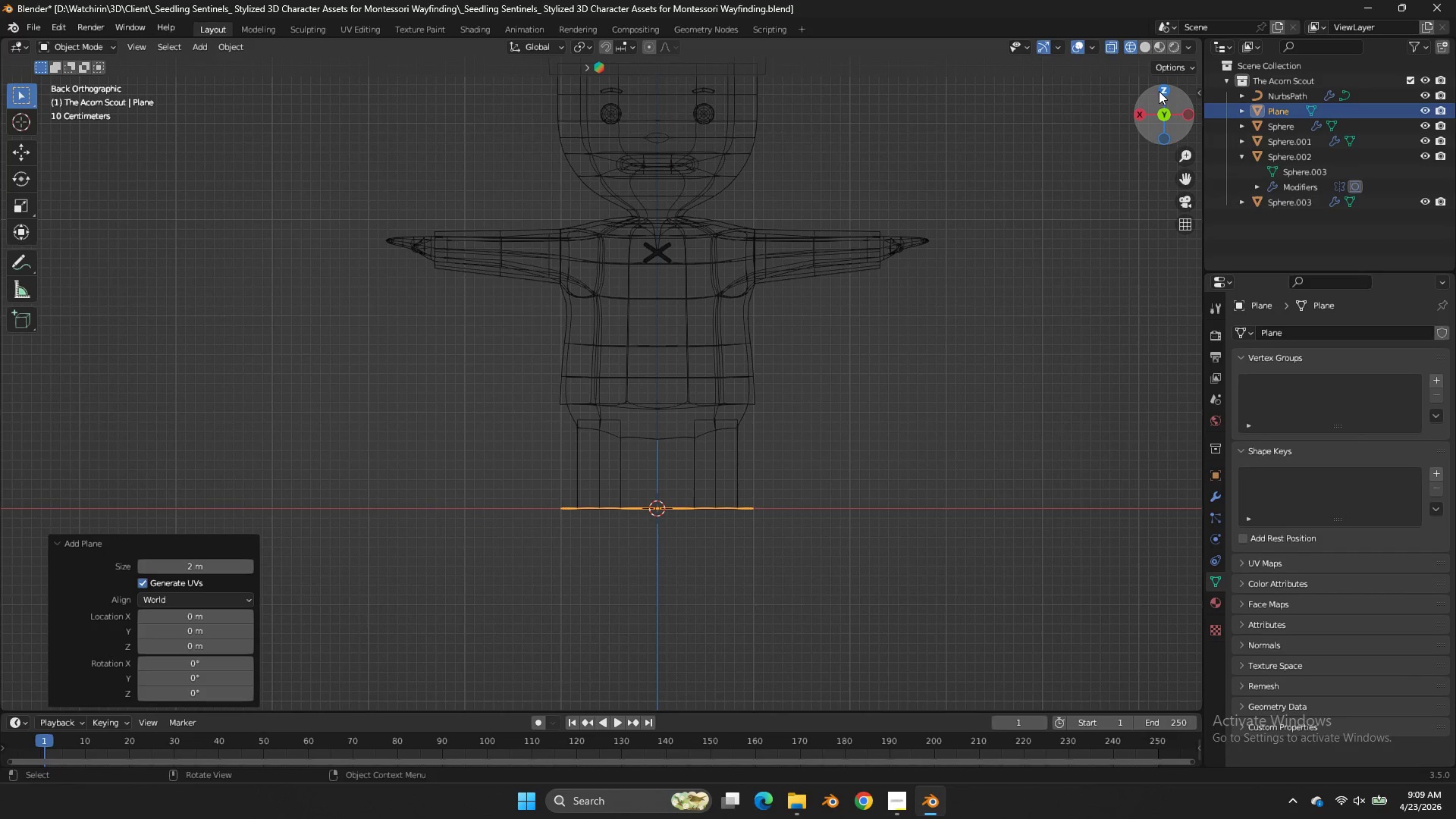 
double_click([1160, 91])
 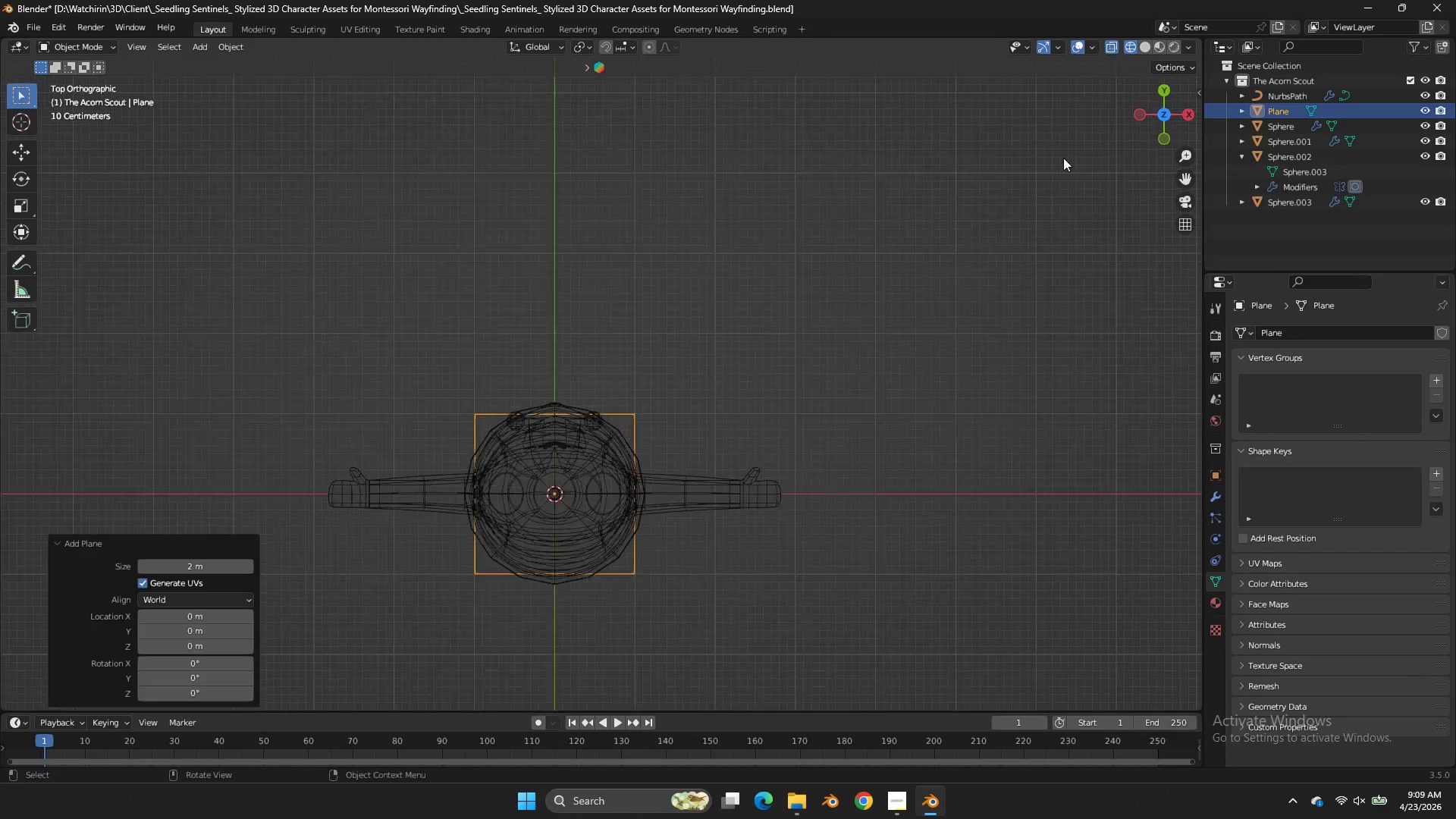 
key(Z)
 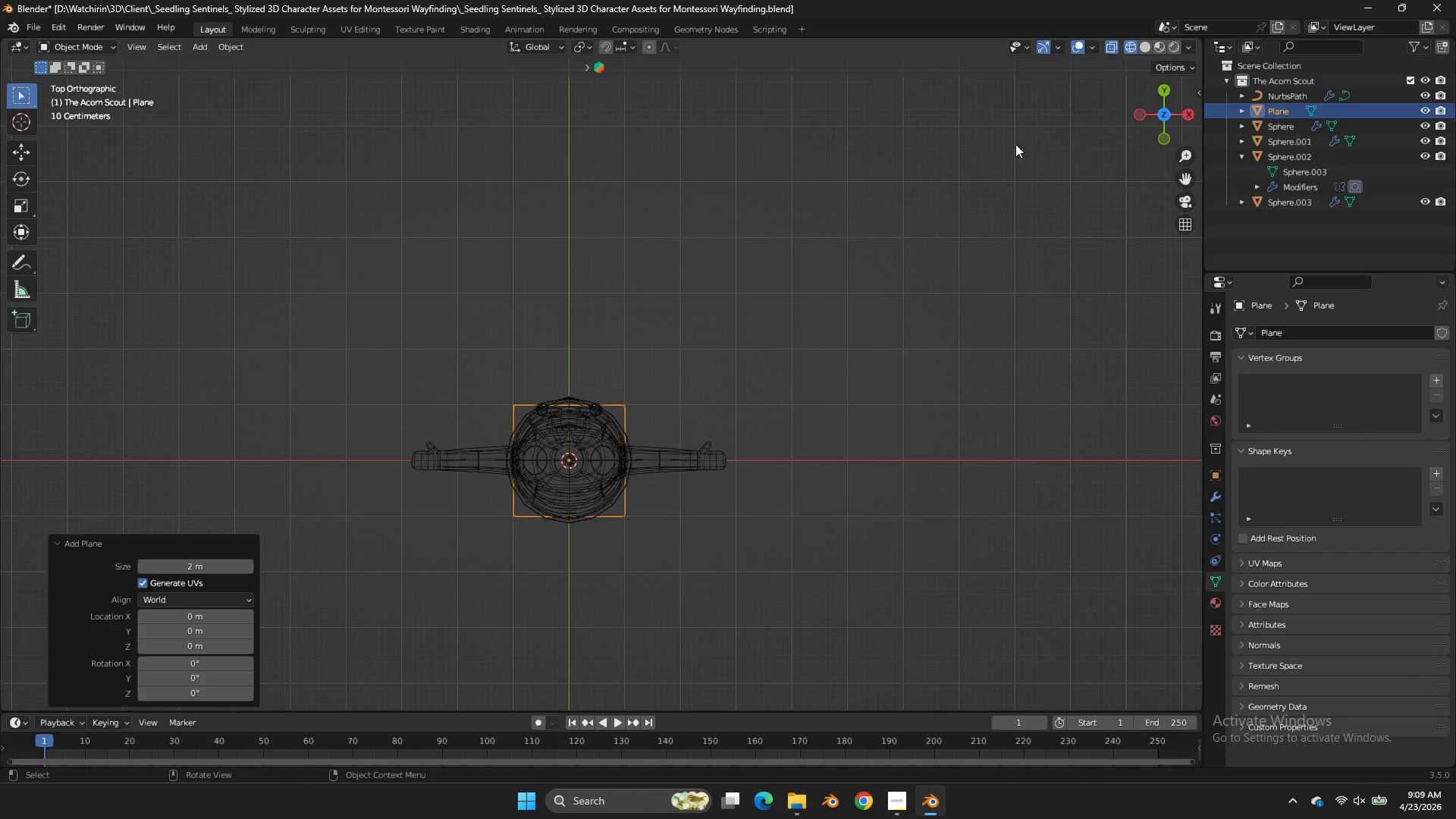 
scroll: coordinate [1055, 164], scroll_direction: down, amount: 3.0
 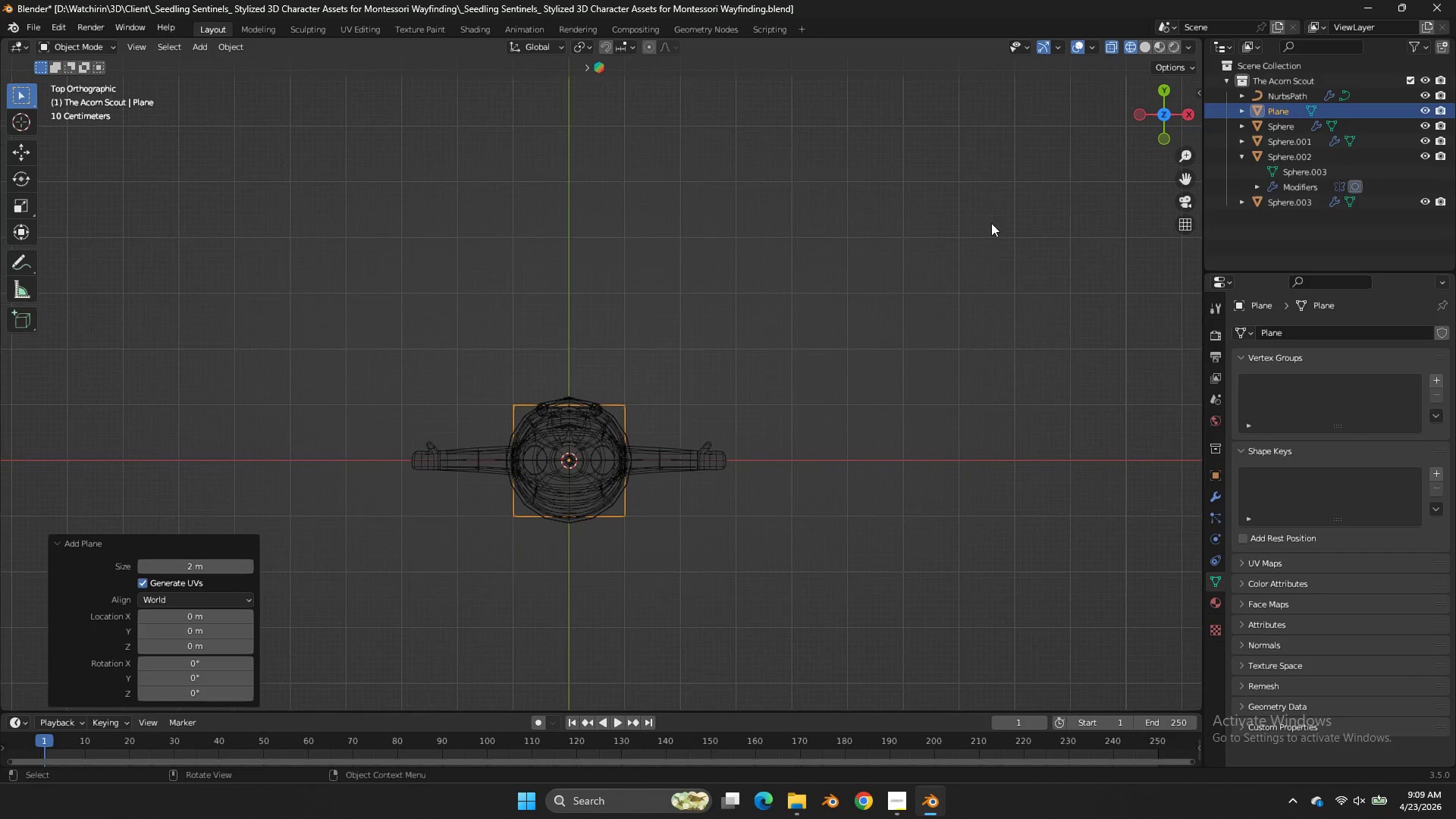 
key(Tab)
 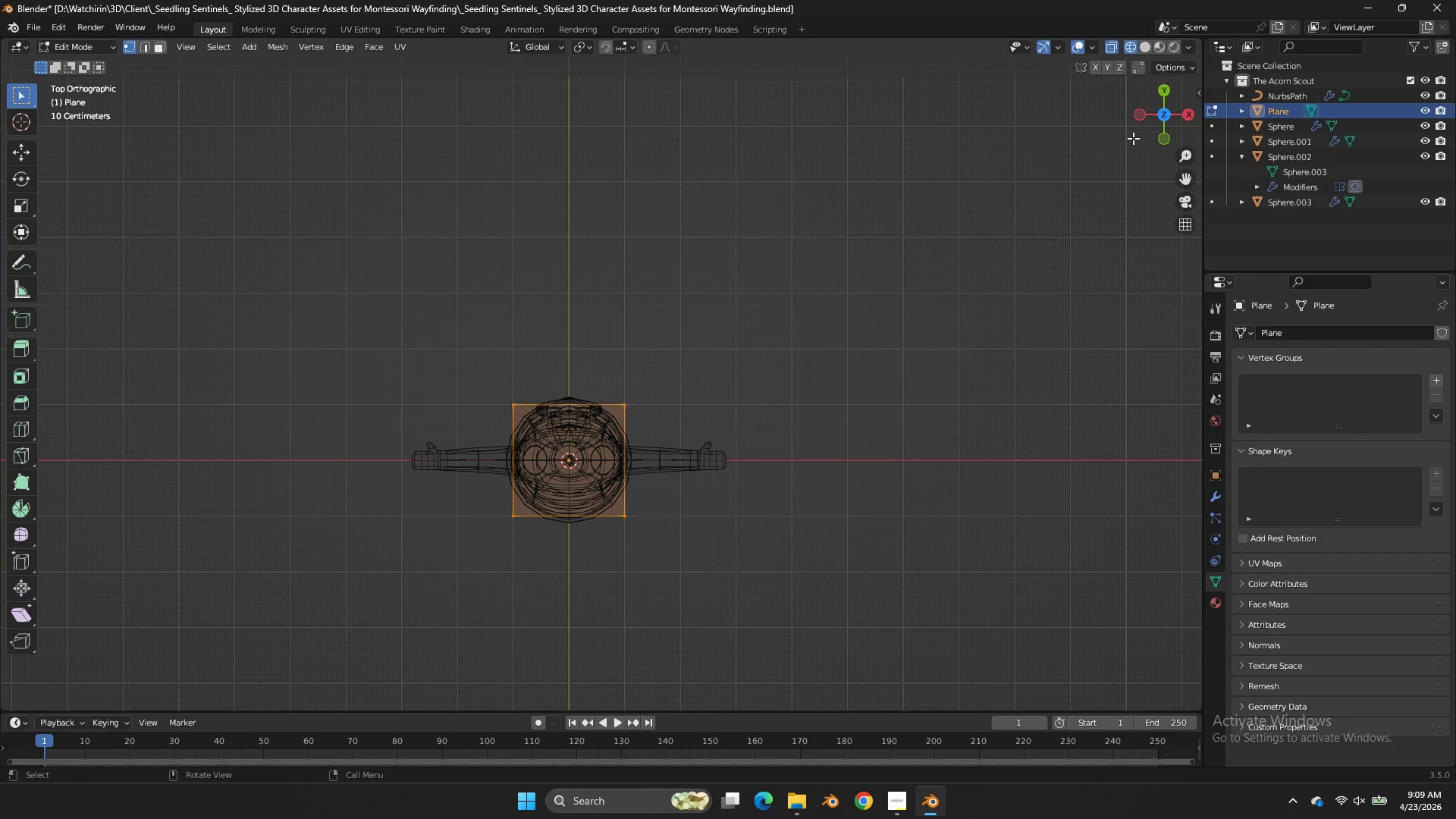 
left_click_drag(start_coordinate=[1135, 135], to_coordinate=[1168, 95])
 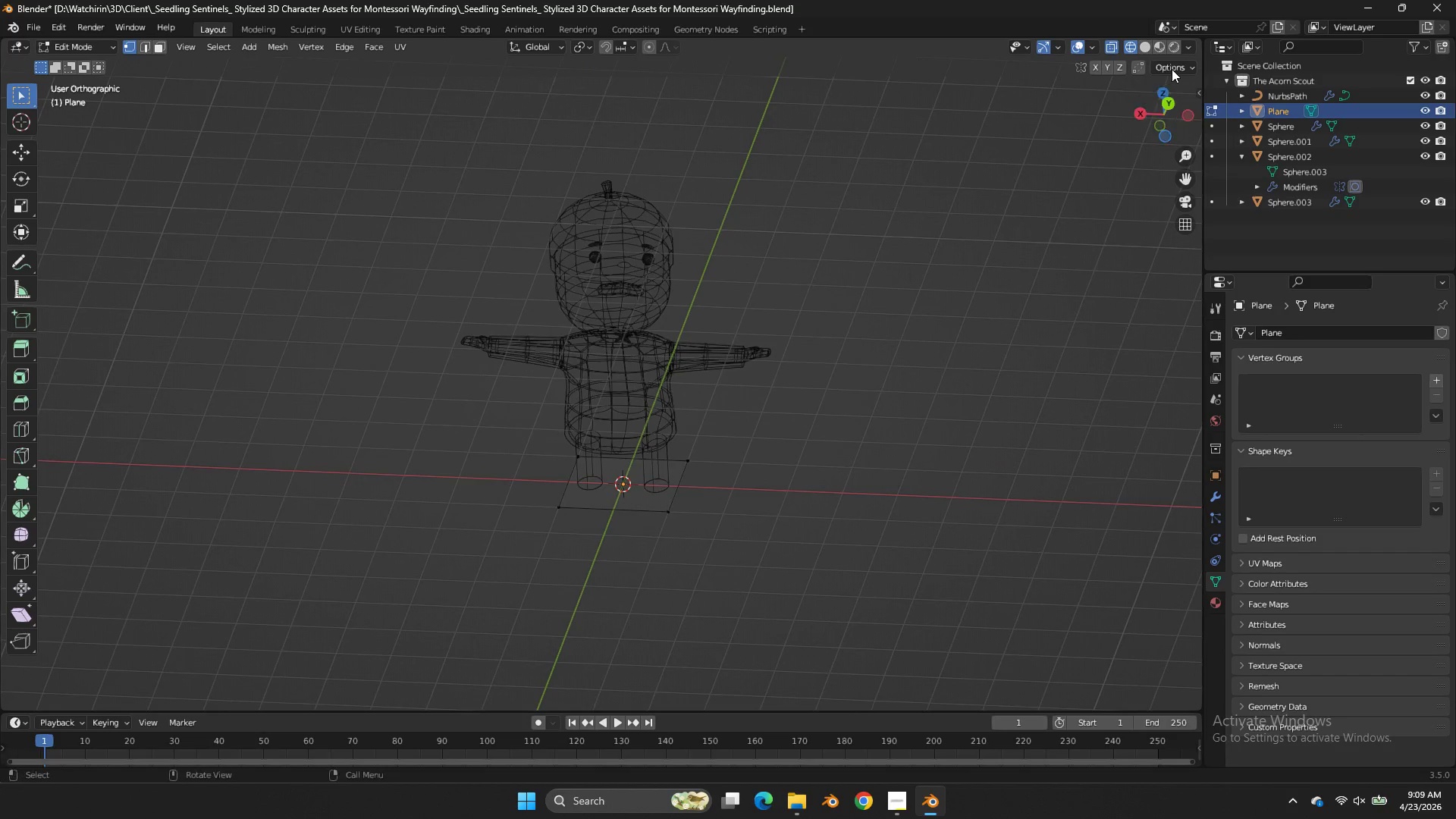 
double_click([1168, 95])
 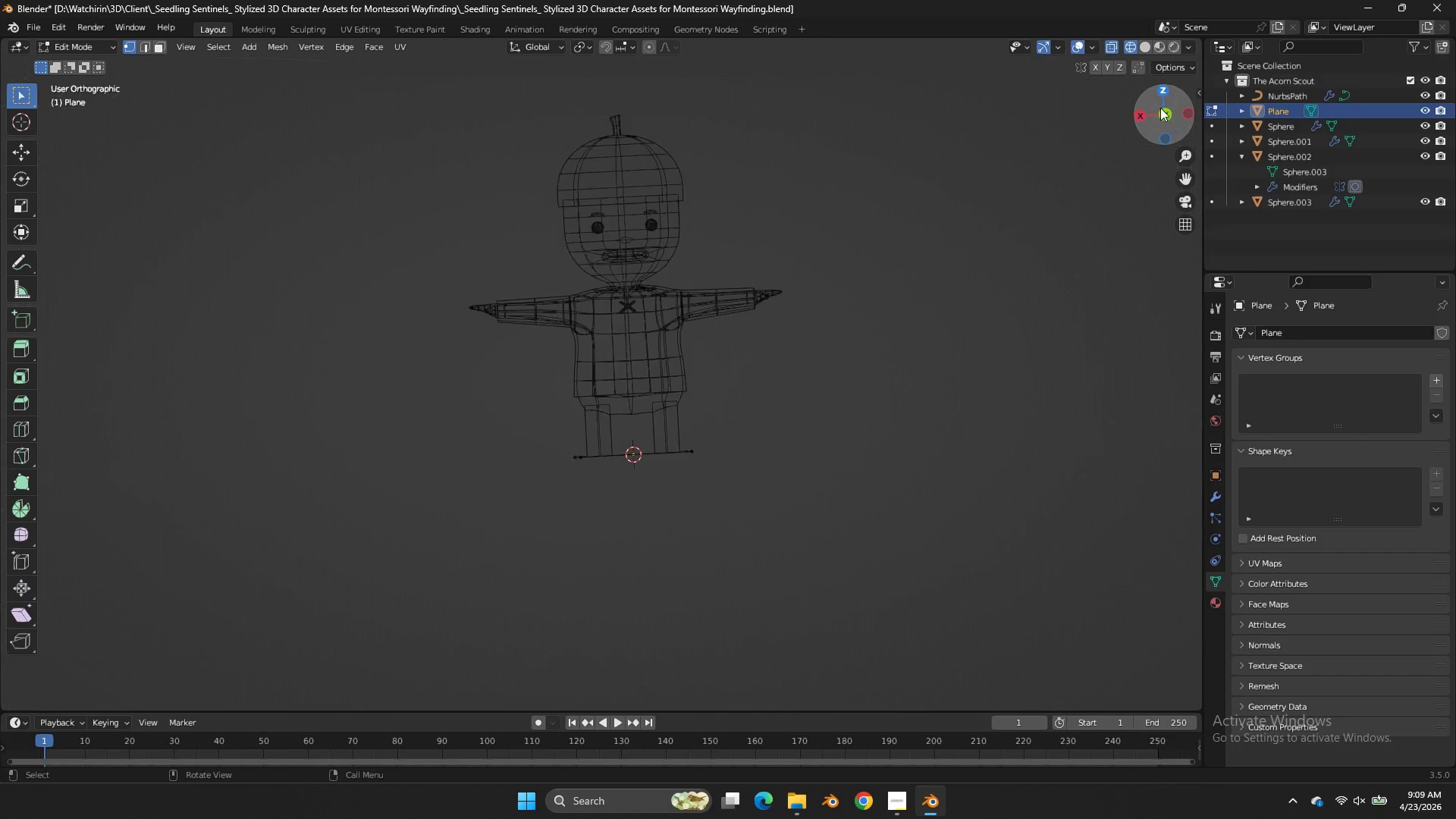 
left_click_drag(start_coordinate=[1155, 124], to_coordinate=[1172, 69])
 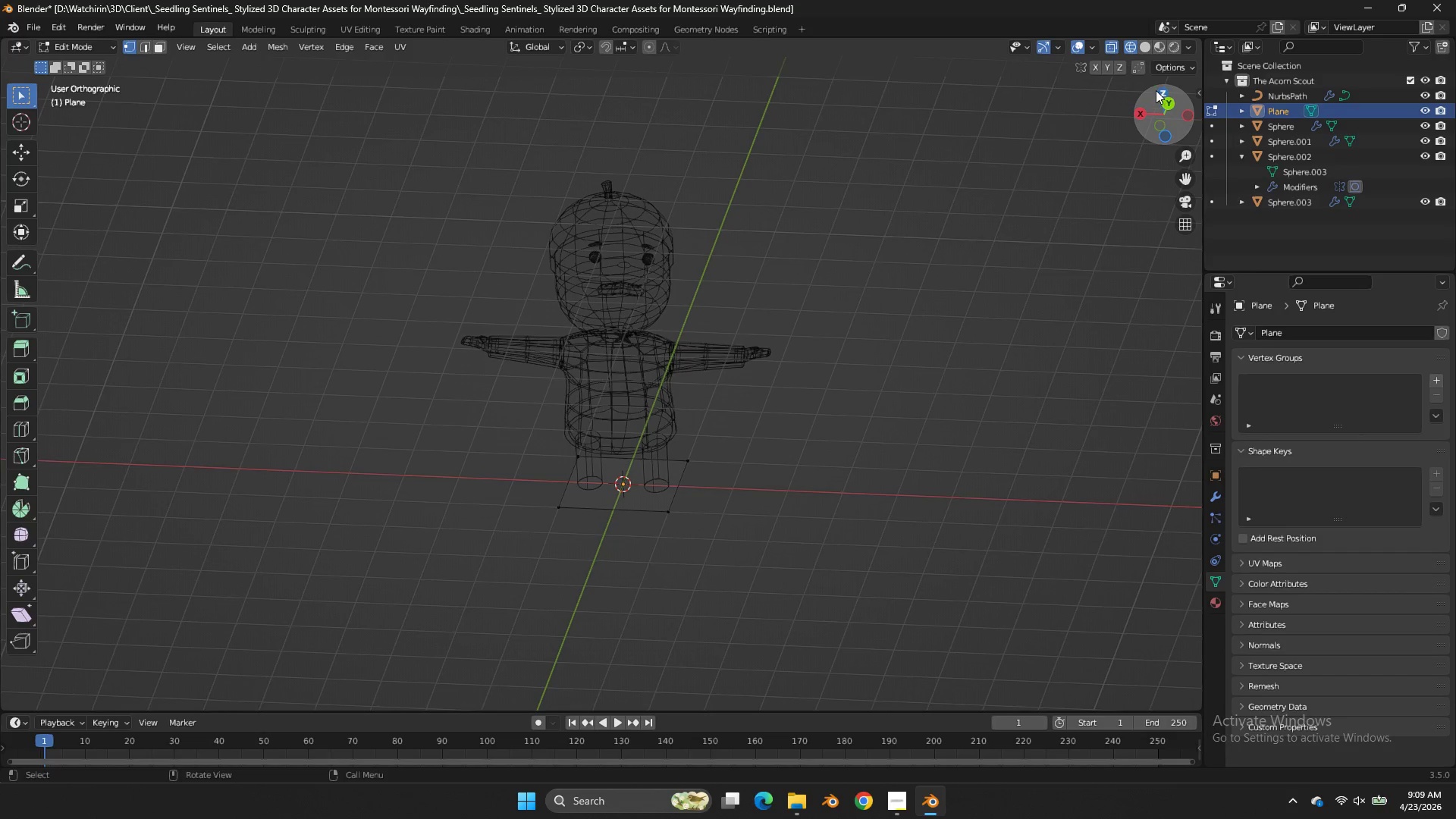 
double_click([1156, 90])
 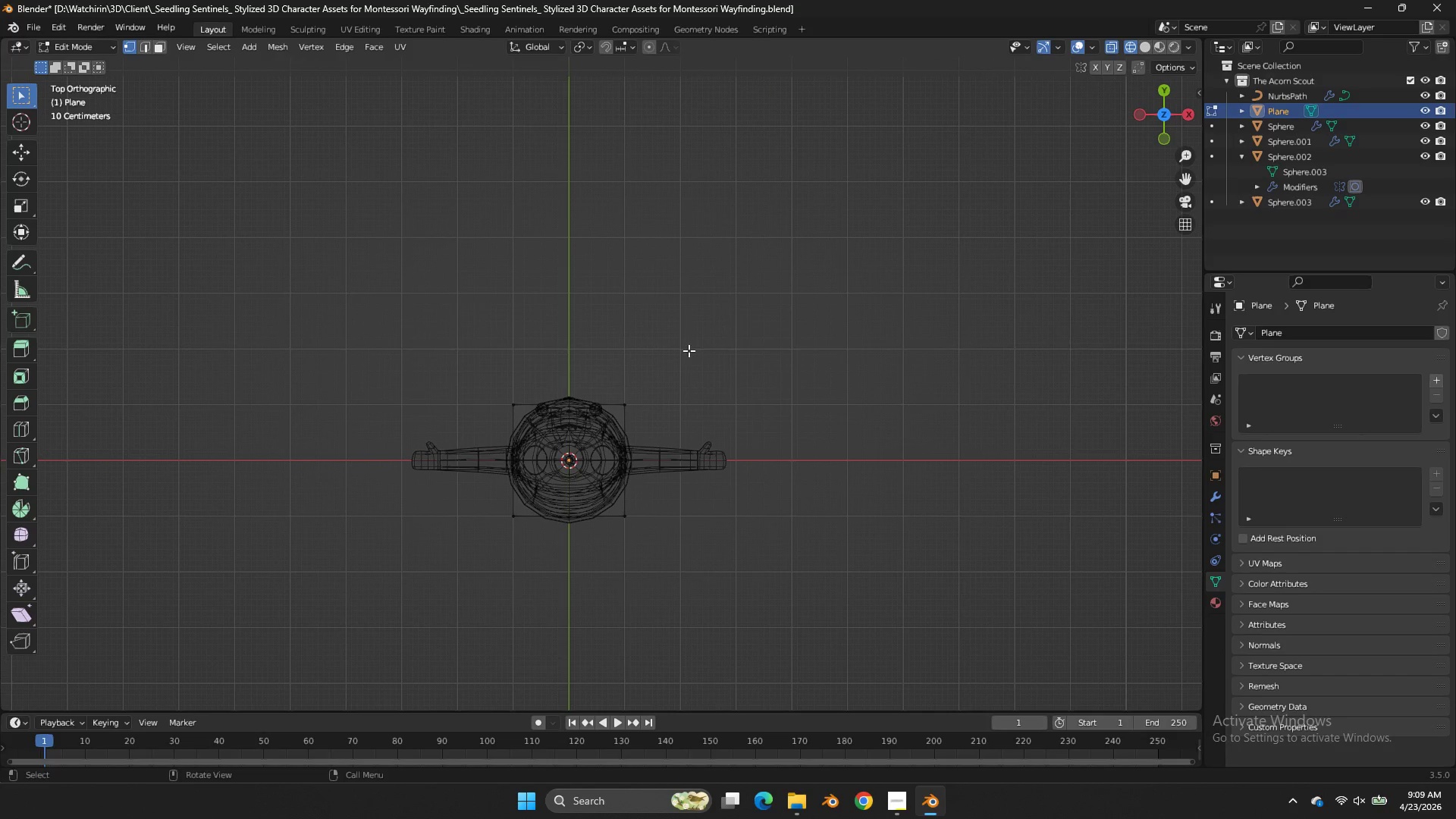 
type(az)
 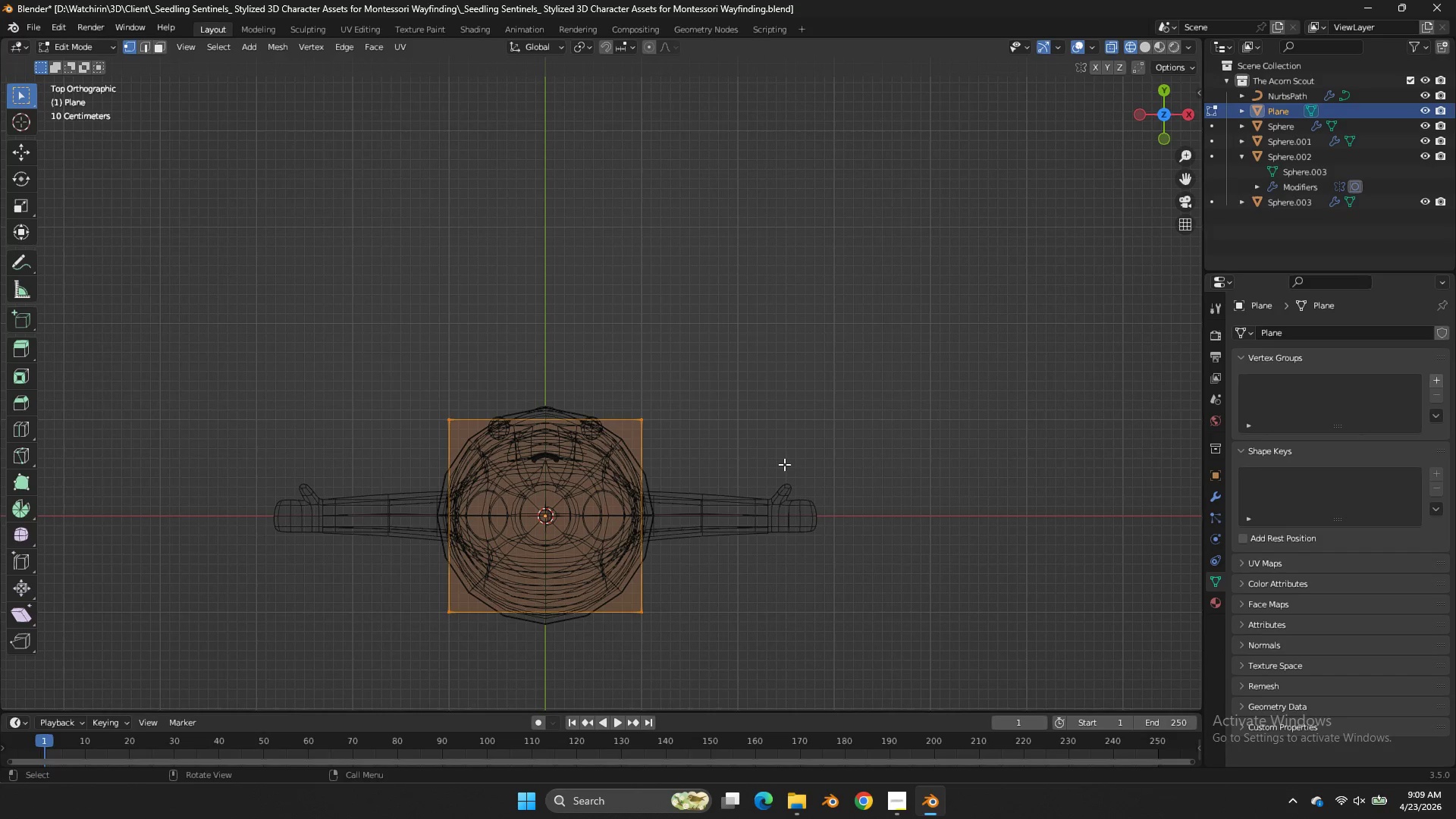 
scroll: coordinate [833, 365], scroll_direction: up, amount: 3.0
 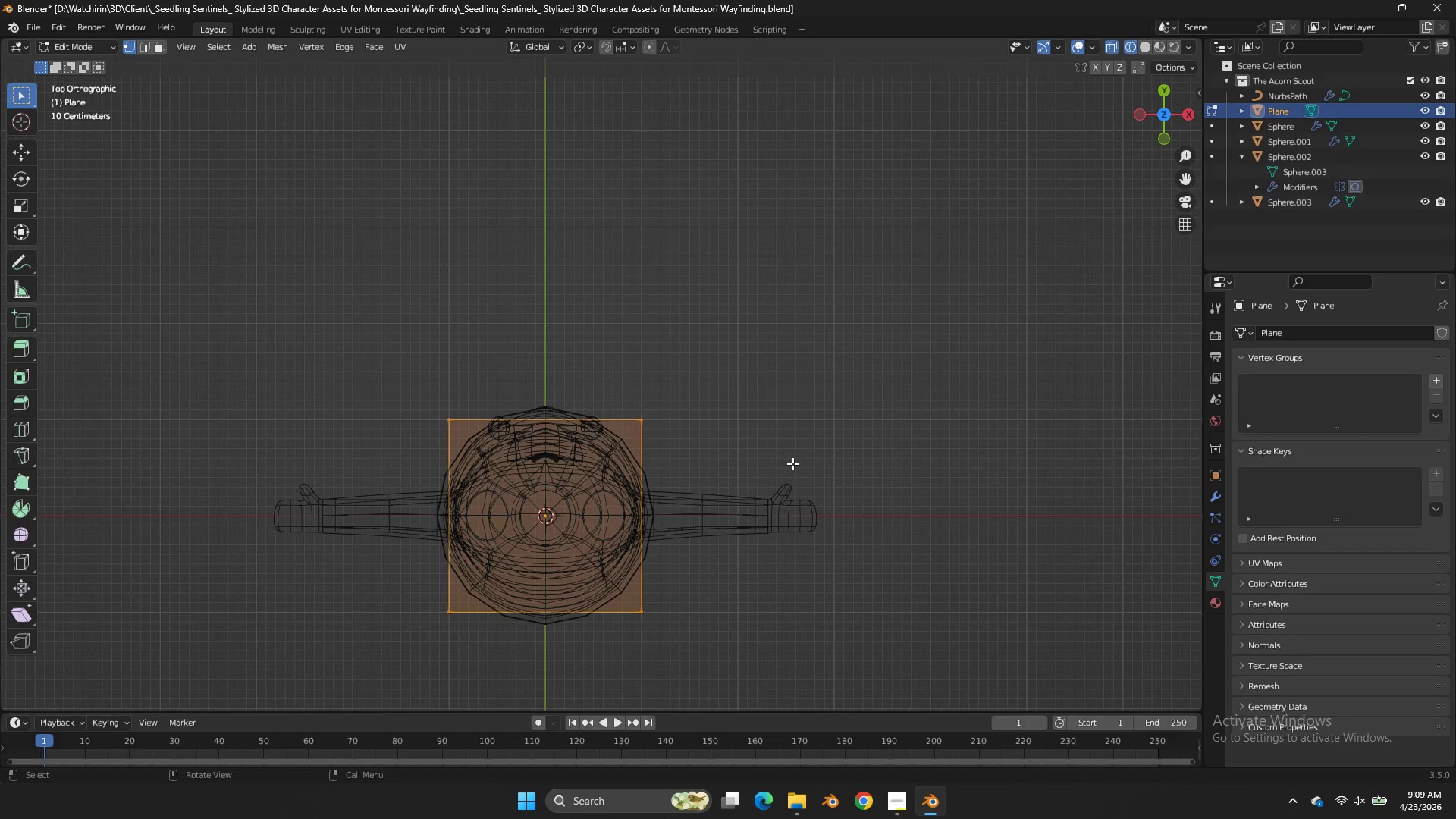 
type(sx)
 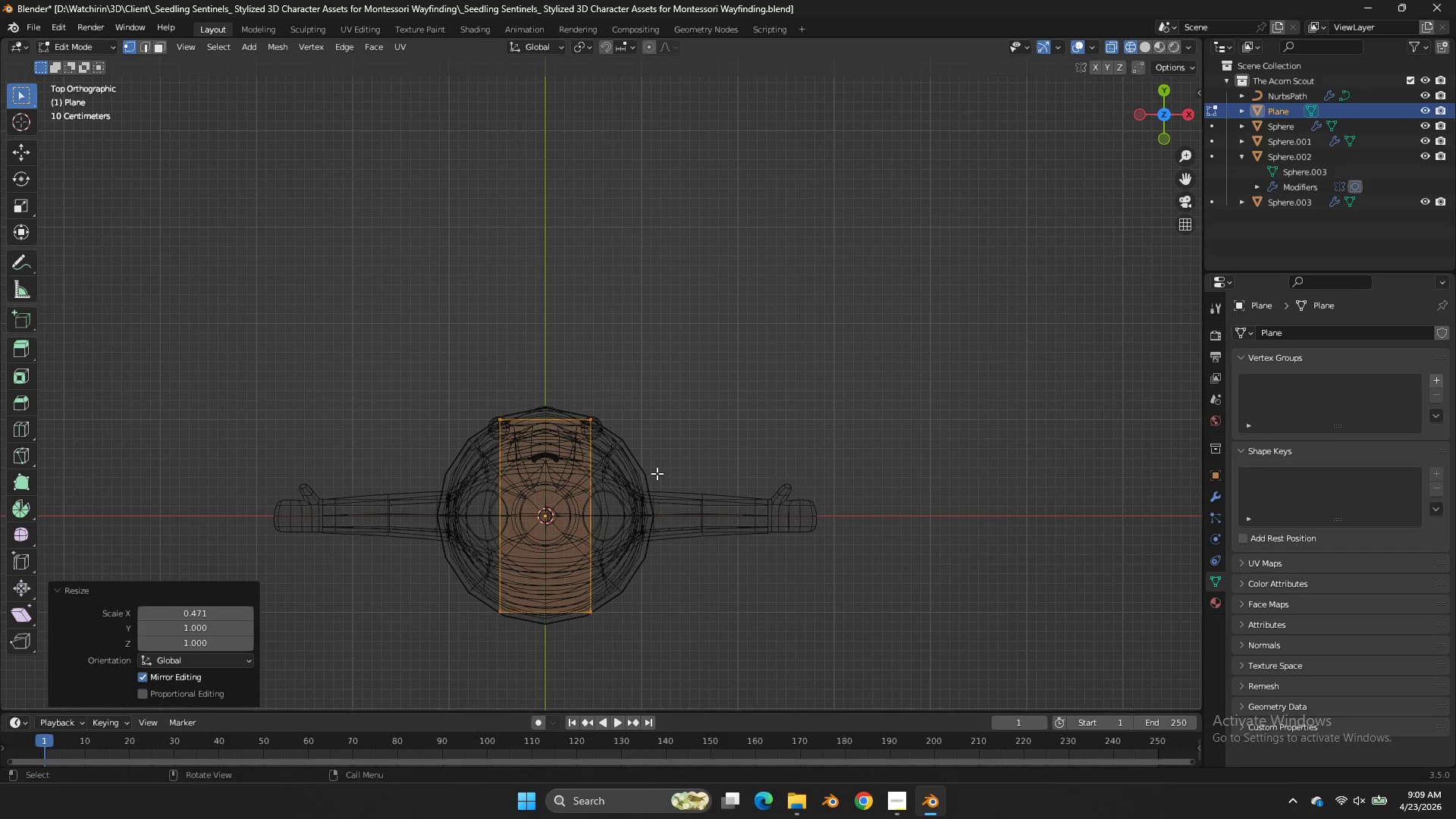 
double_click([657, 473])
 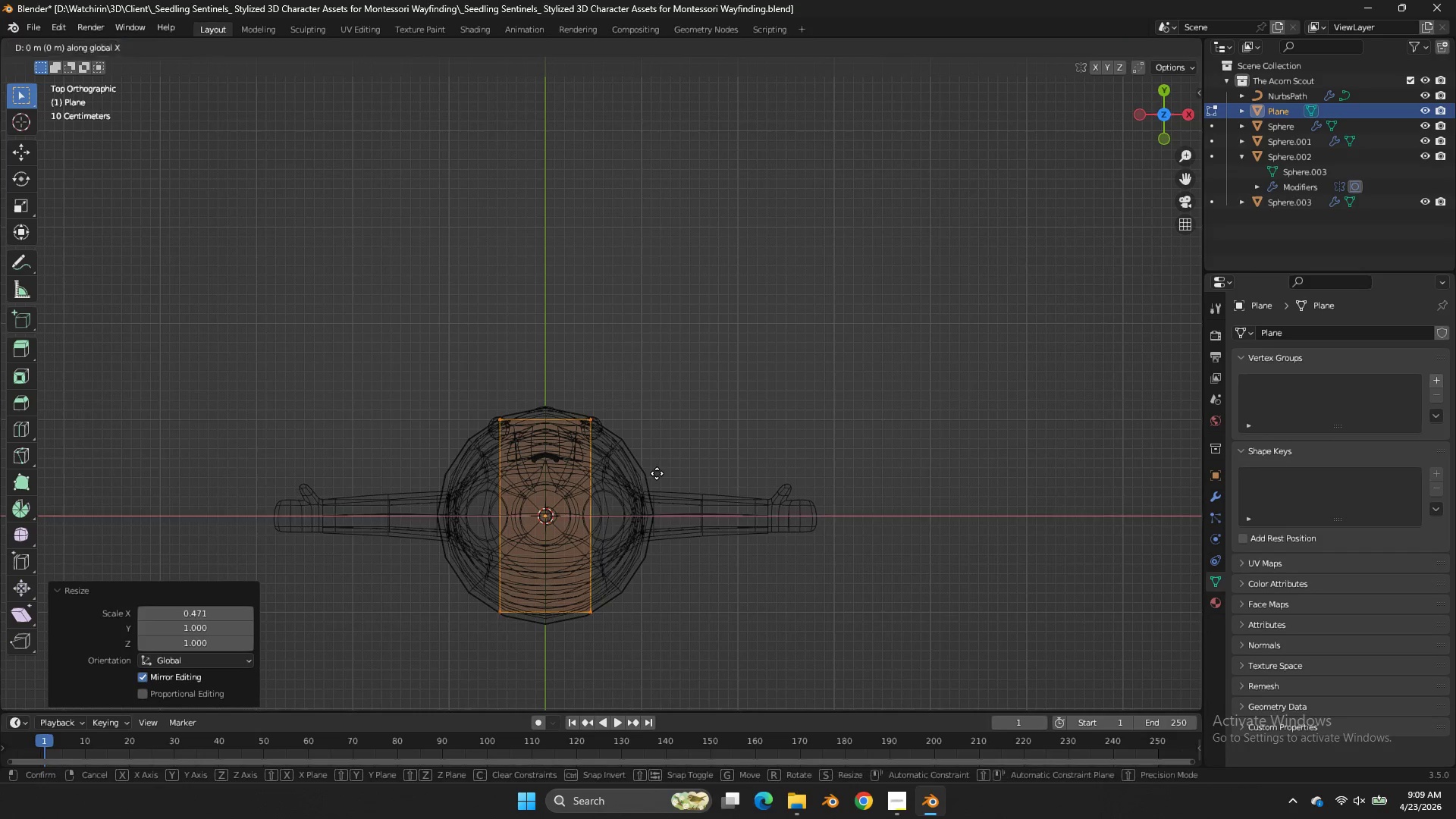 
type(gx)
 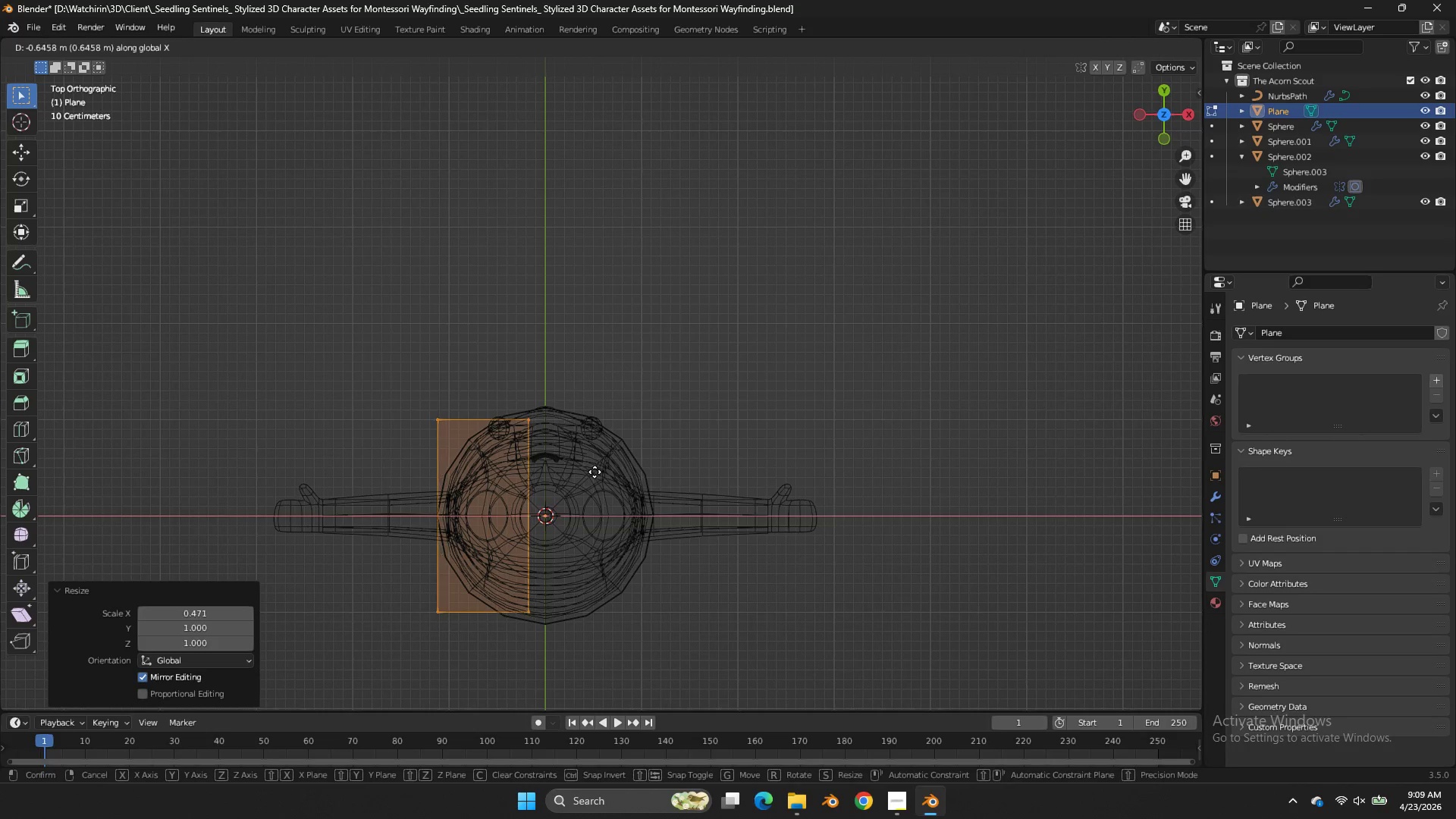 
double_click([595, 472])
 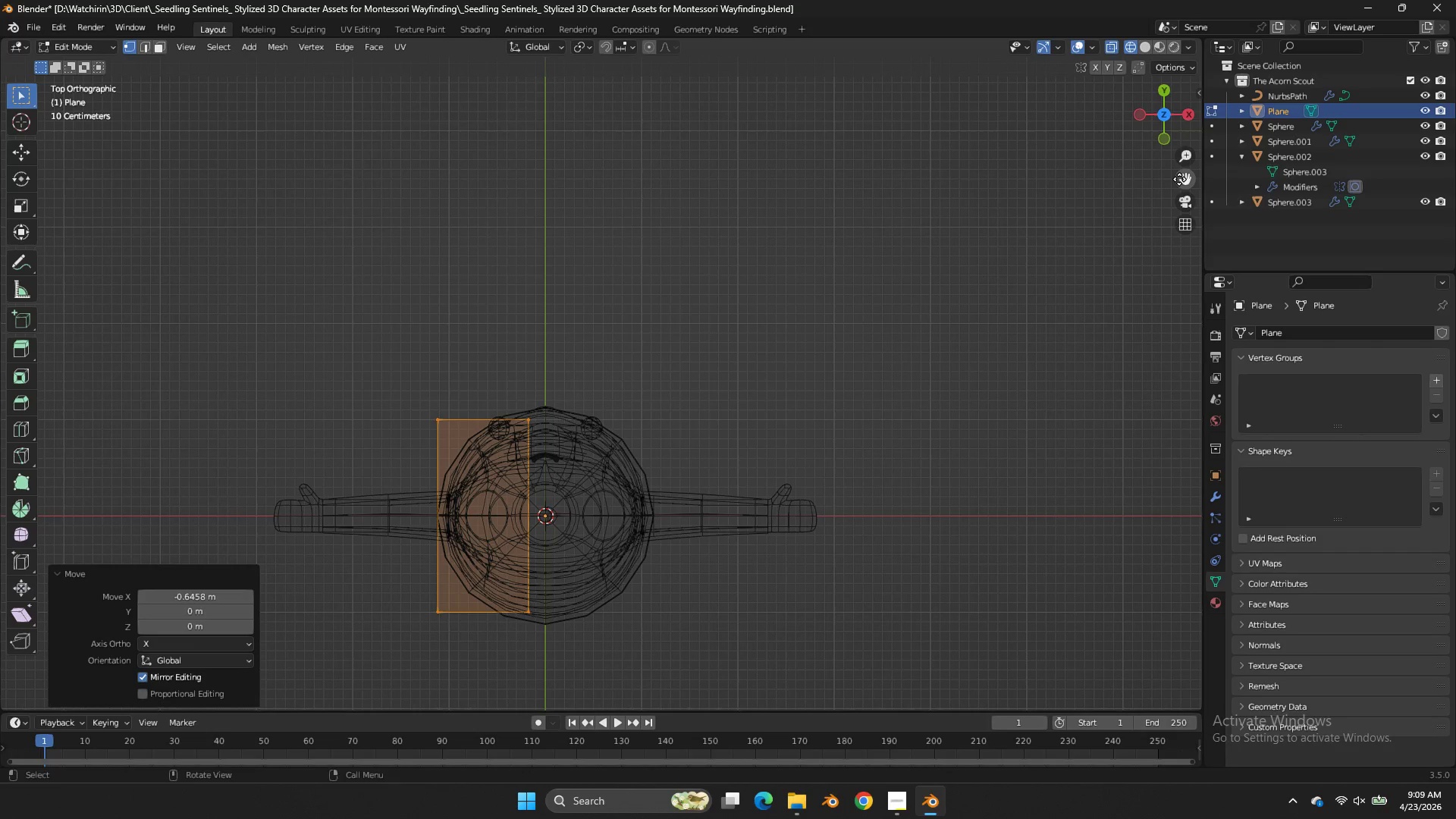 
left_click_drag(start_coordinate=[1181, 179], to_coordinate=[49, 696])
 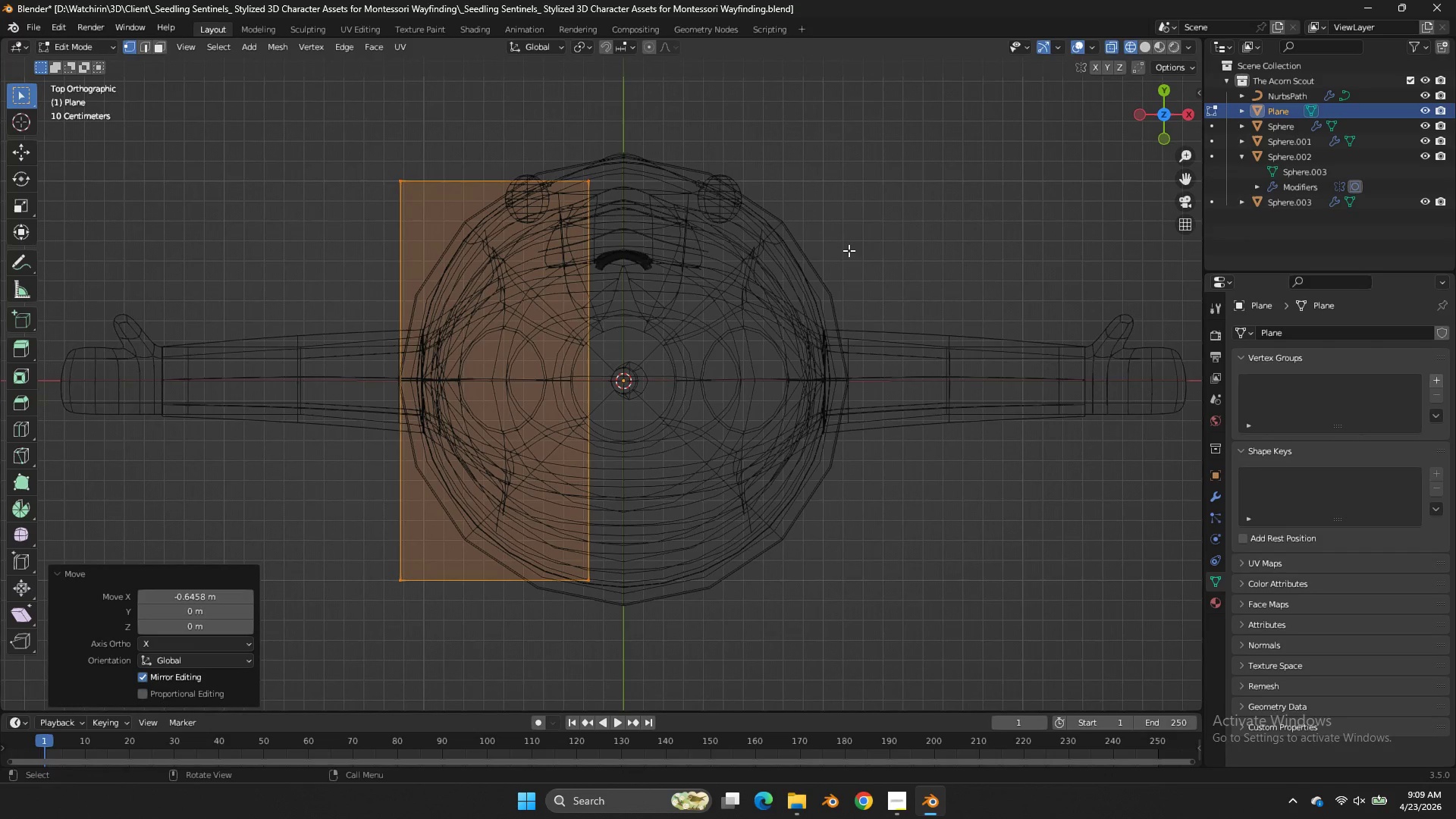 
key(S)
 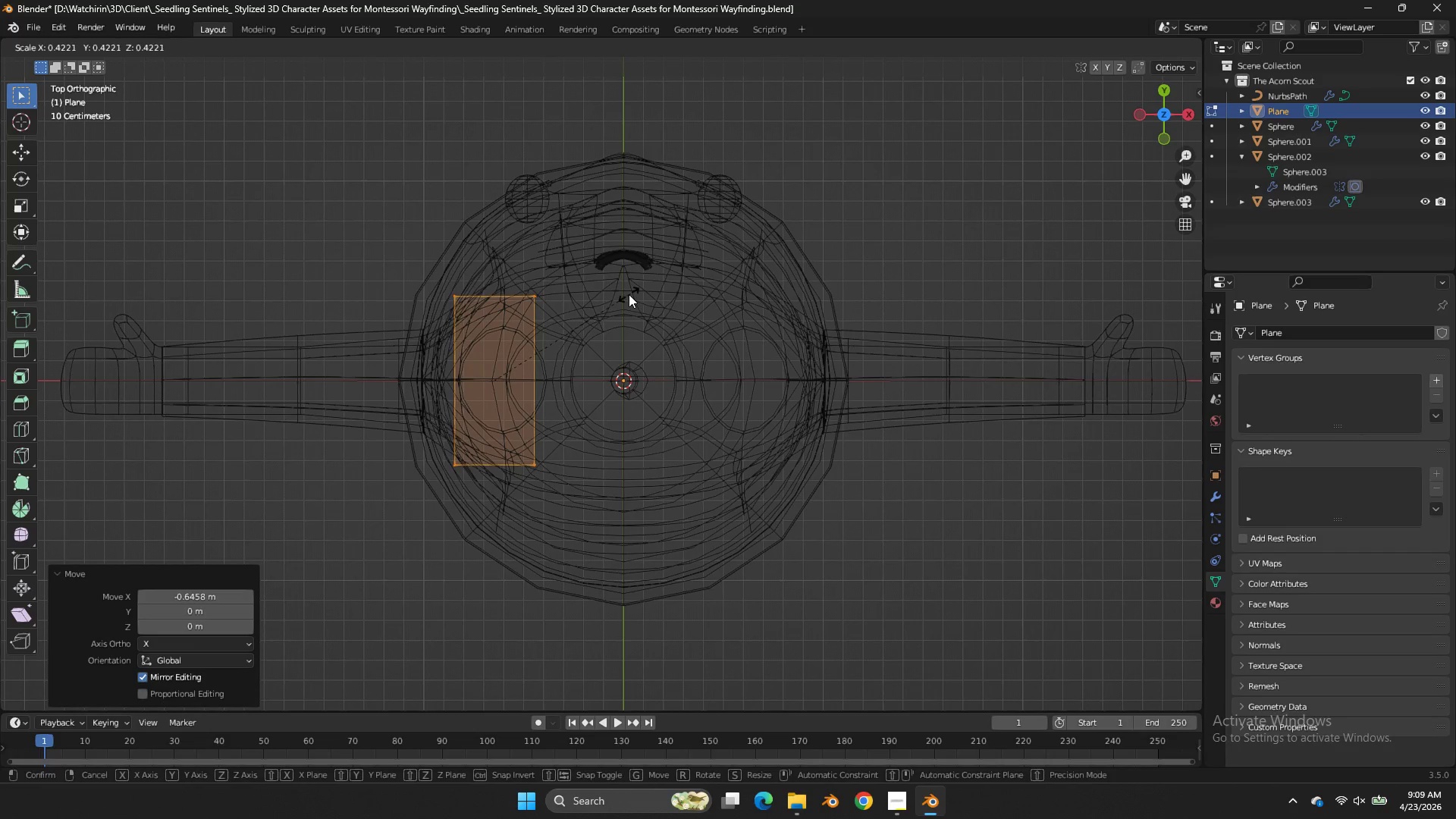 
scroll: coordinate [849, 250], scroll_direction: up, amount: 4.0
 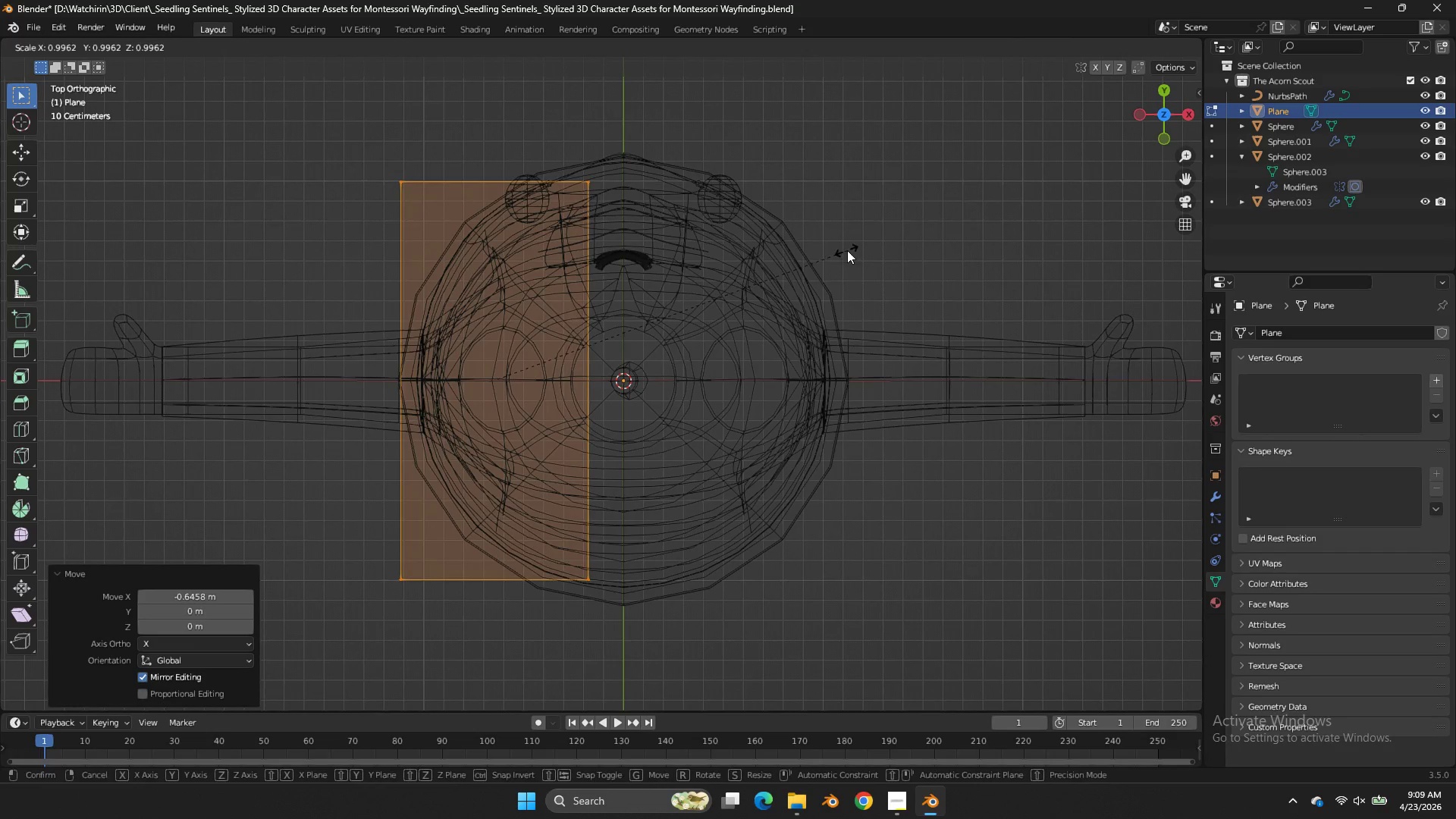 
left_click([629, 294])
 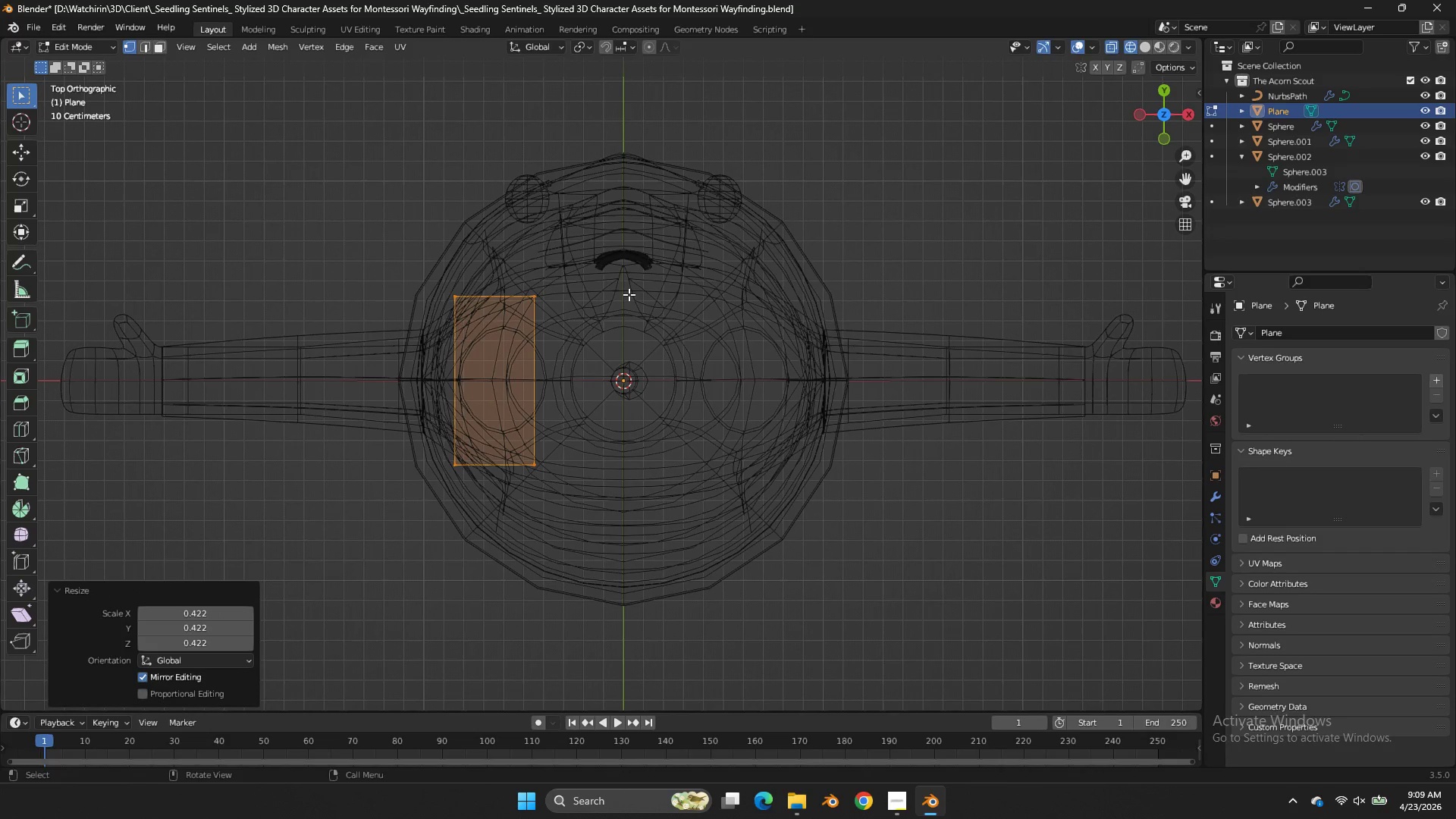 
type(gx)
 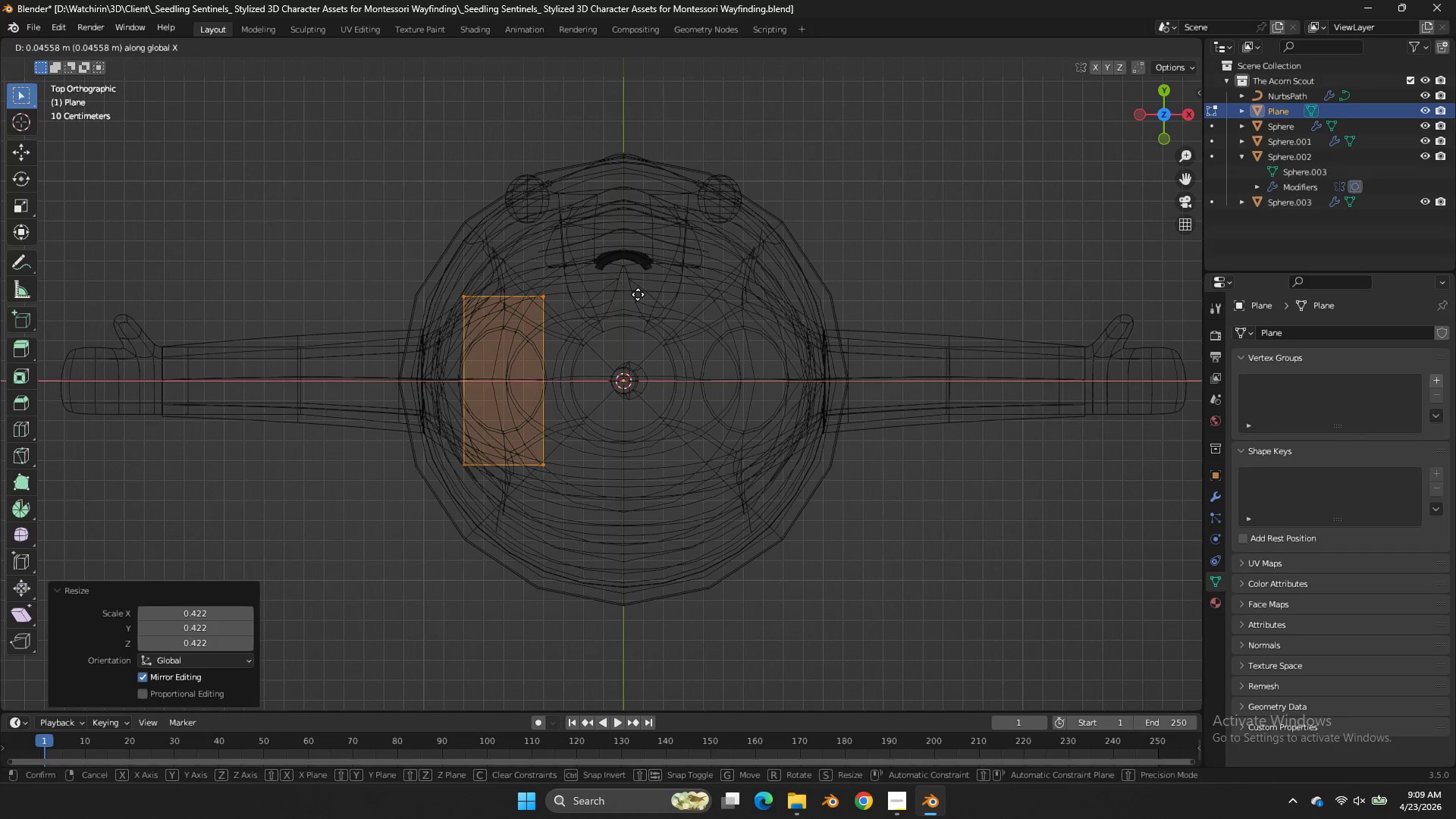 
double_click([638, 294])
 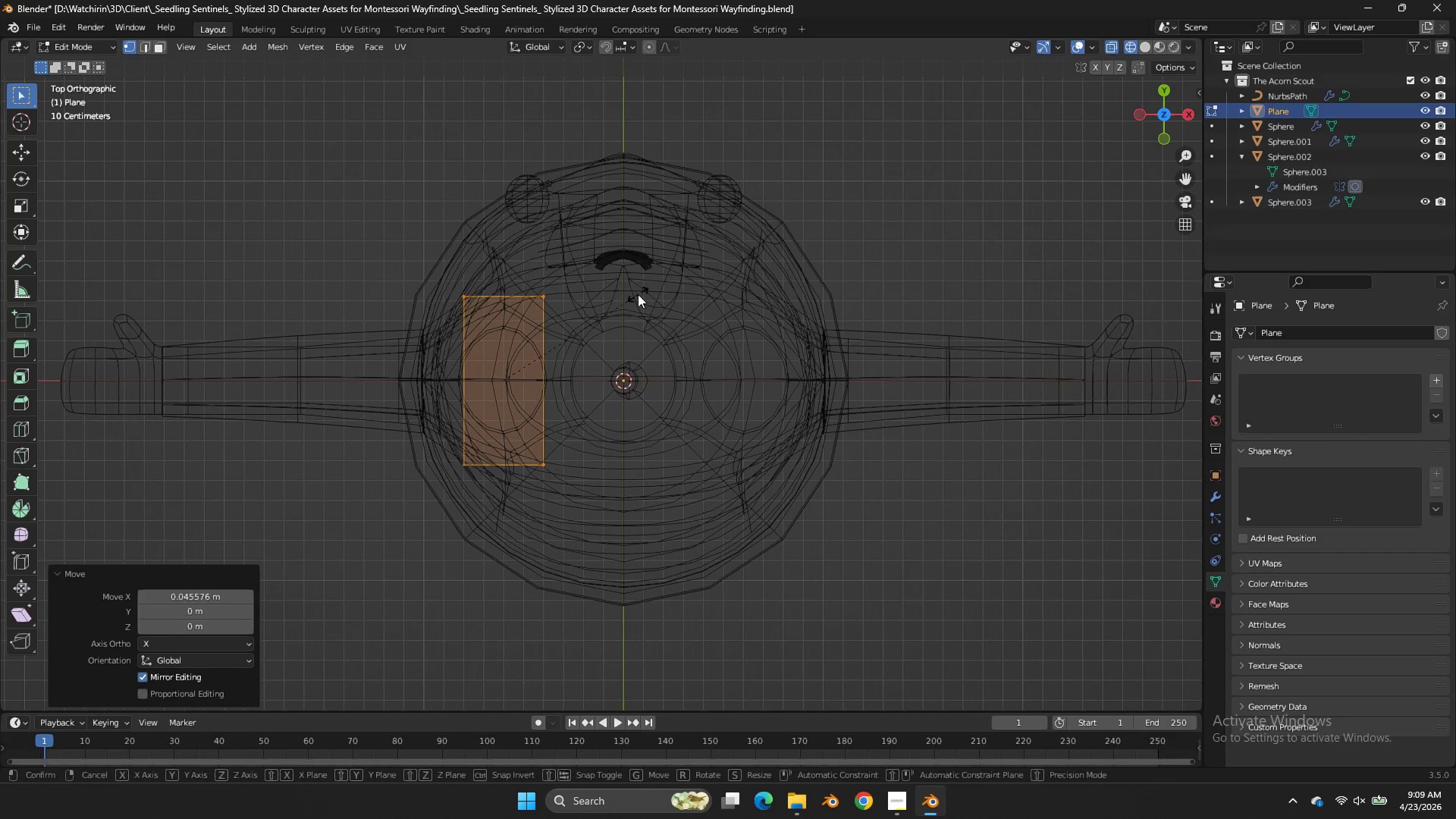 
key(S)
 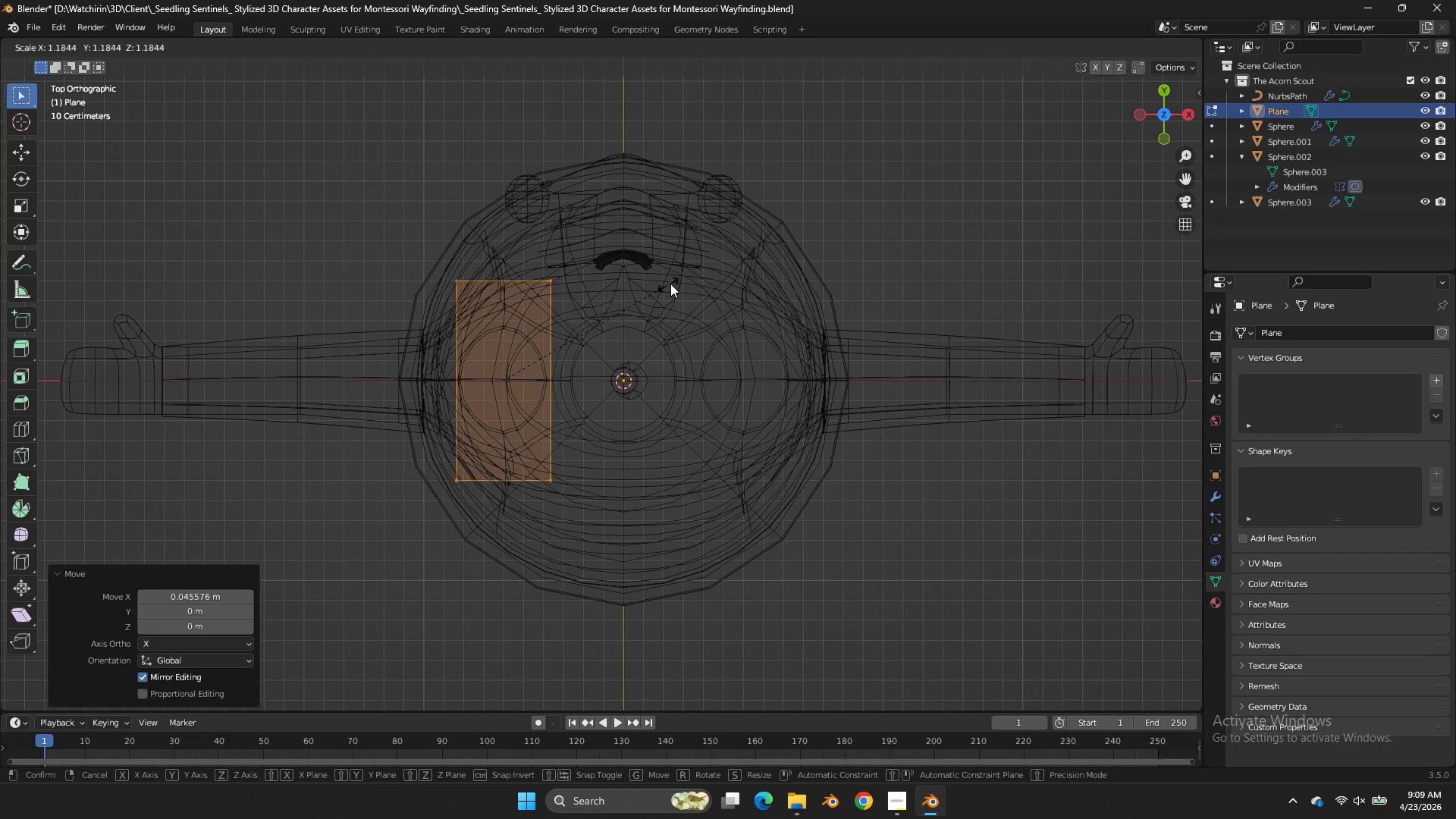 
double_click([670, 284])
 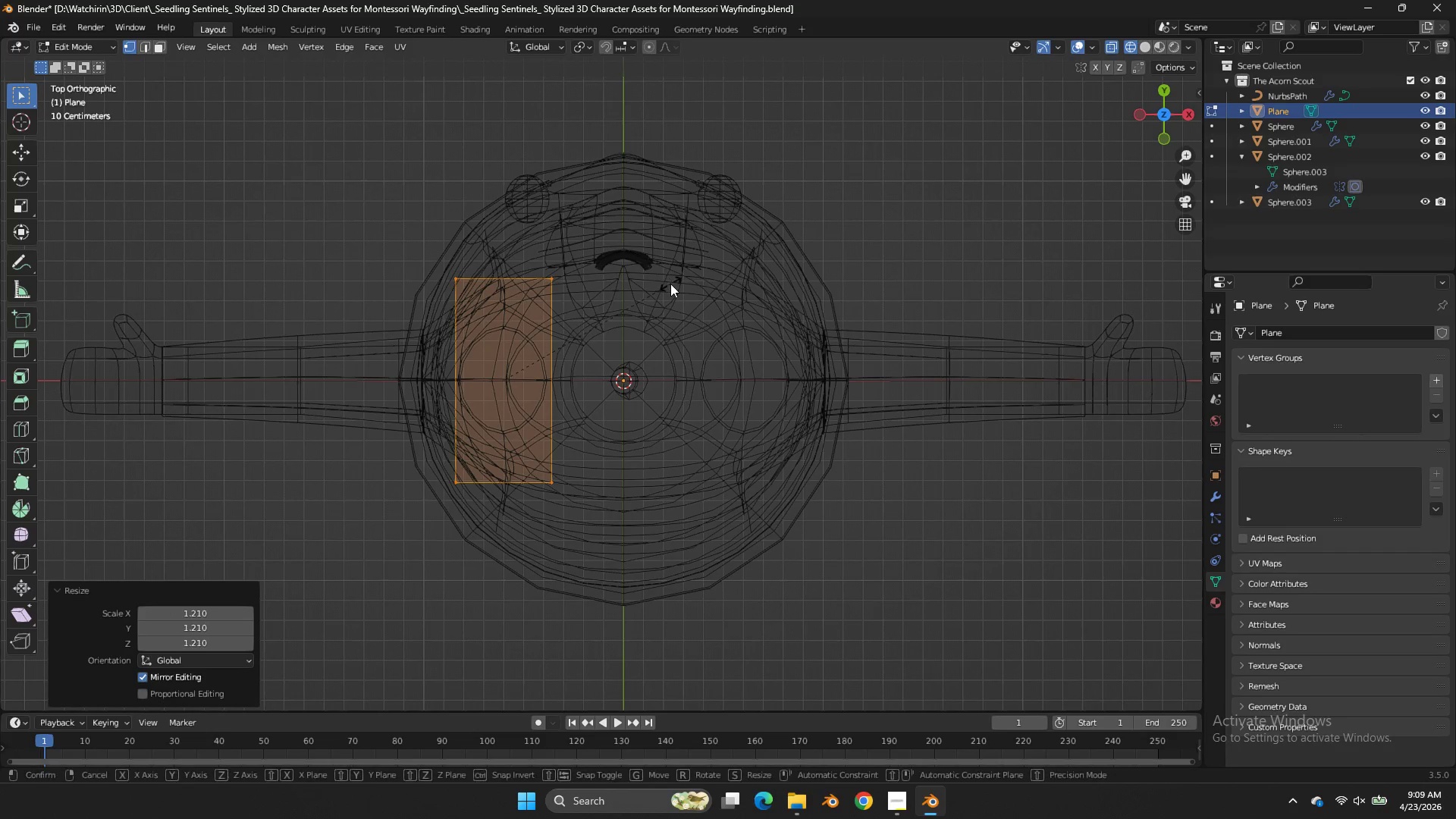 
left_click([670, 284])
 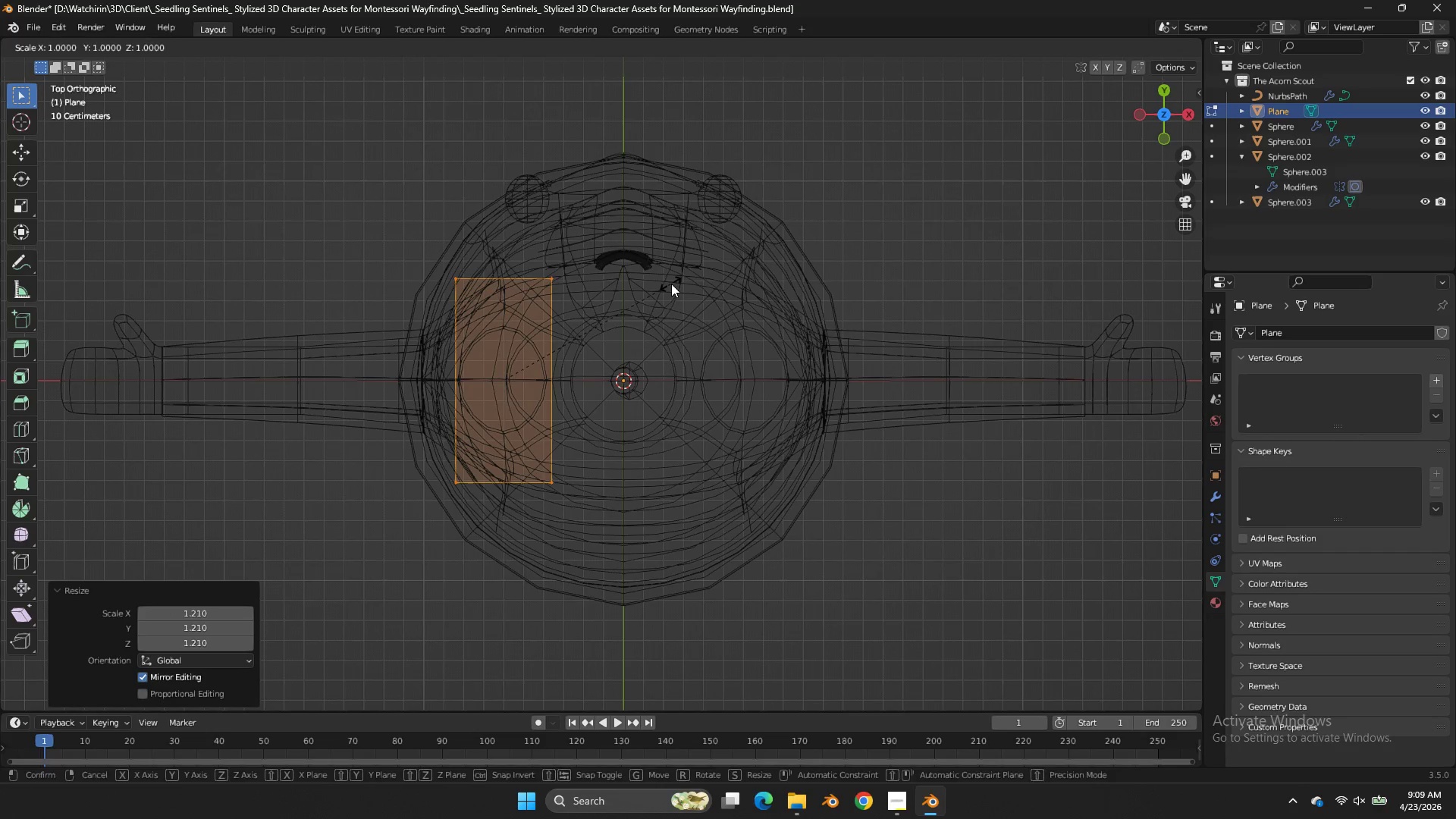 
type(sy)
 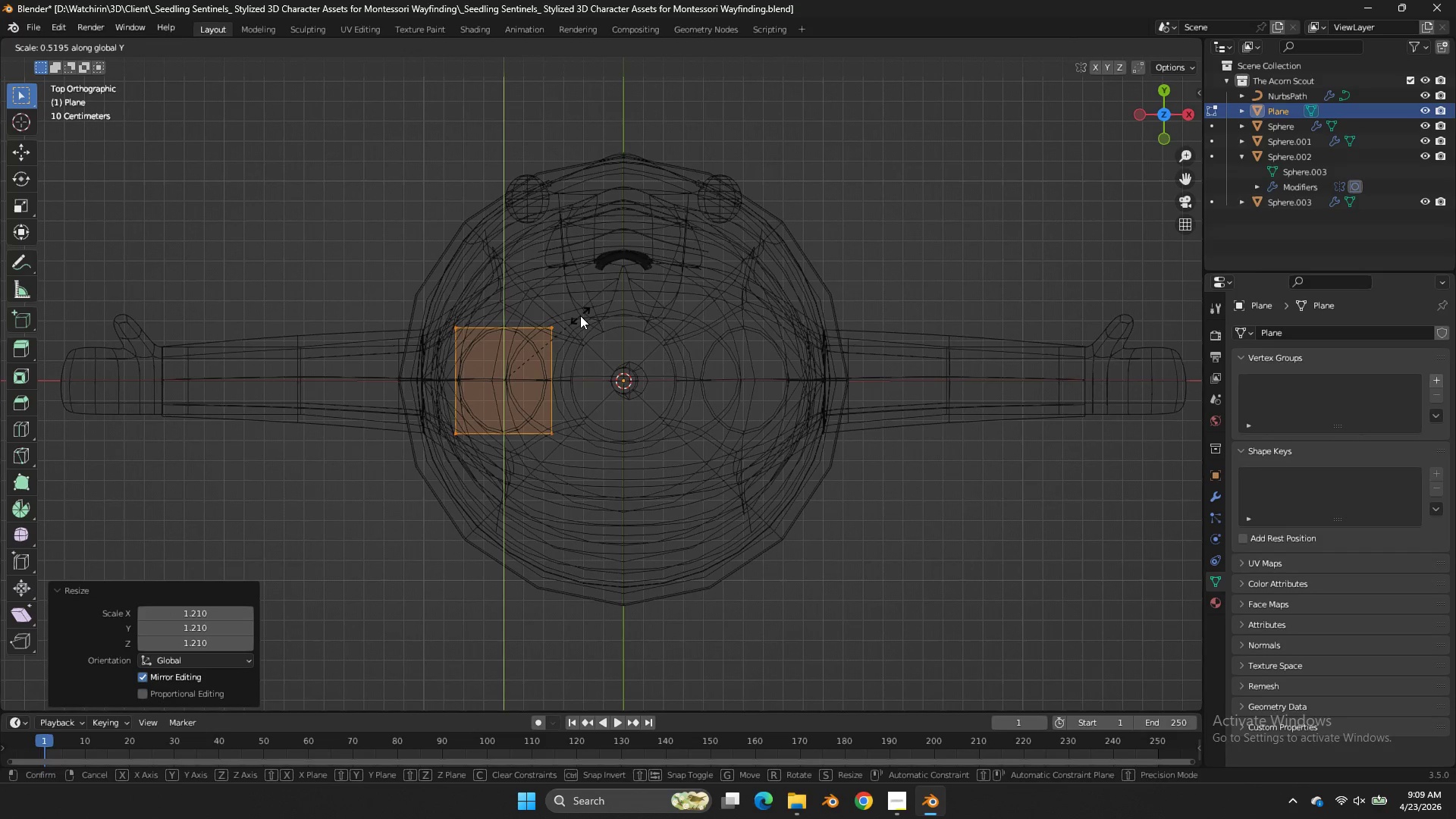 
left_click([580, 315])
 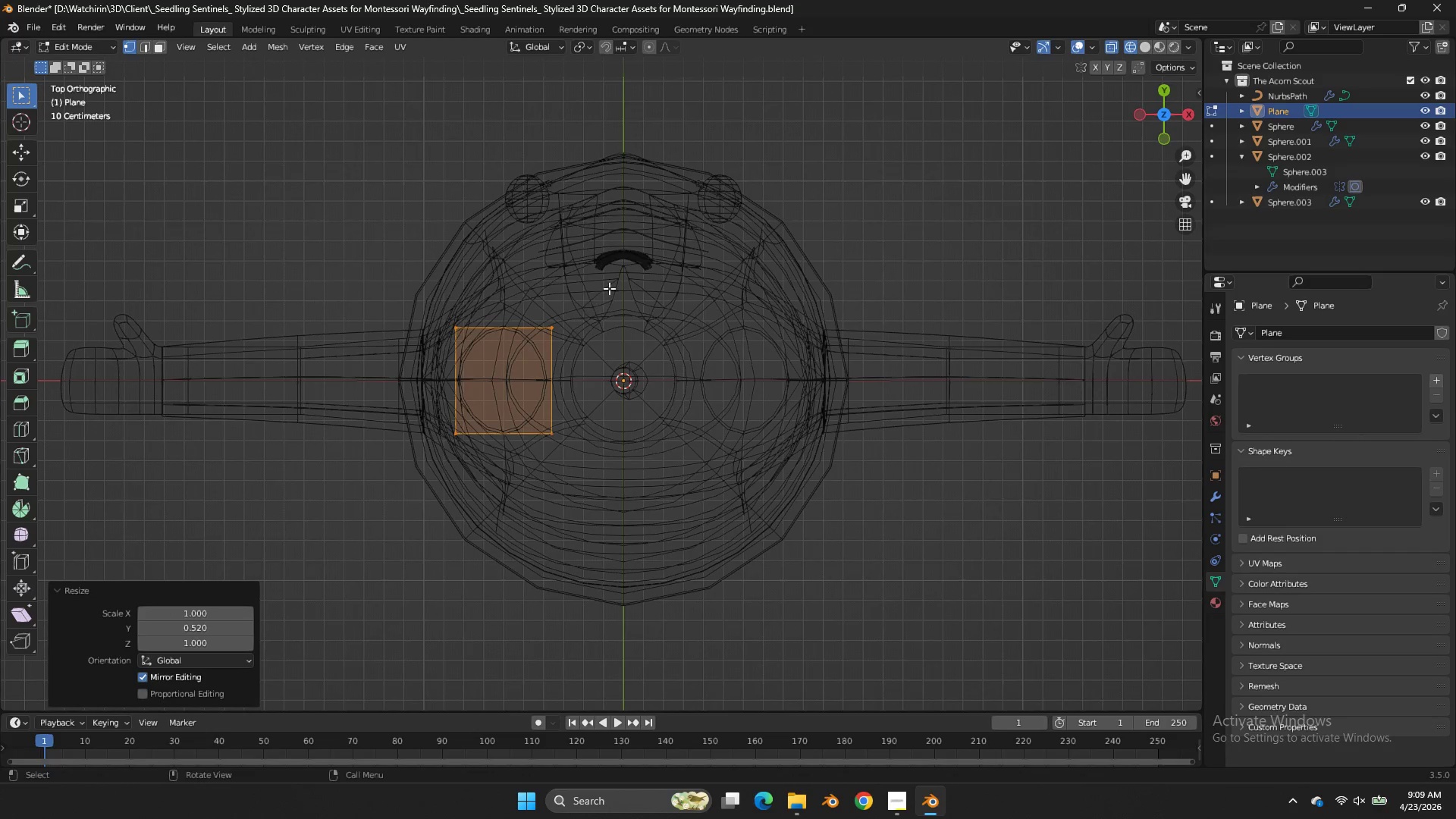 
left_click_drag(start_coordinate=[609, 288], to_coordinate=[431, 344])
 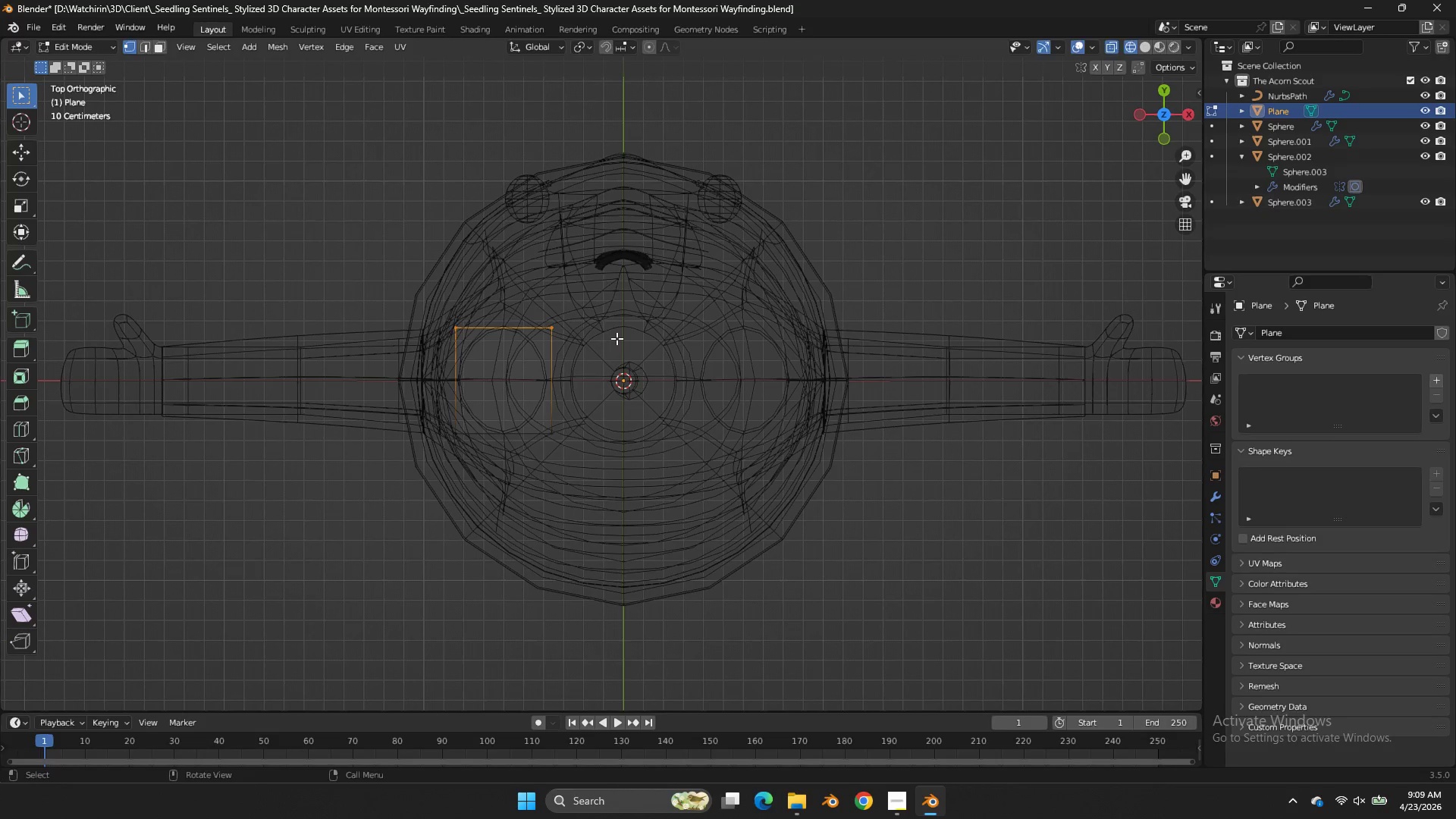 
type(ezy)
 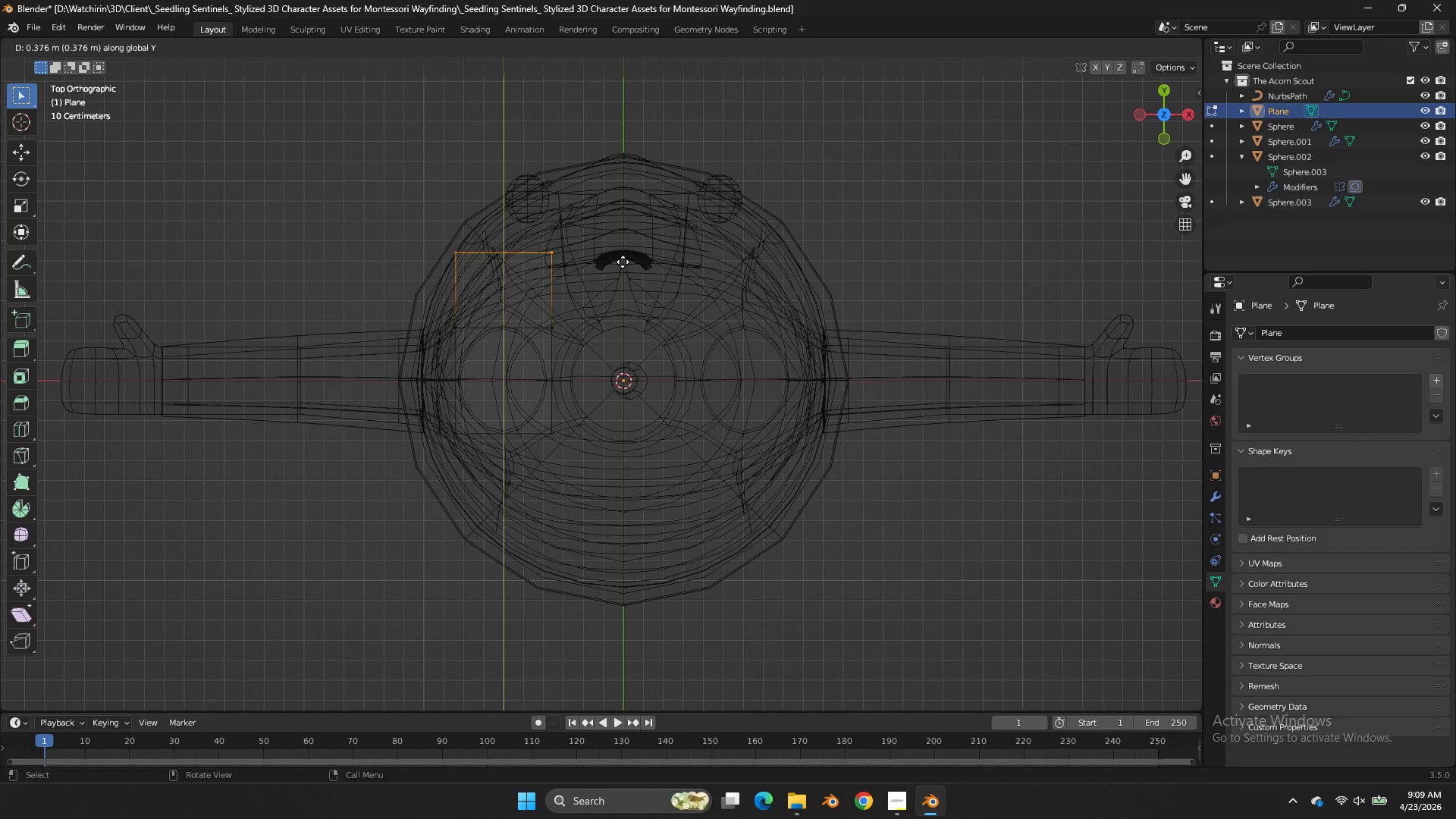 
wait(5.5)
 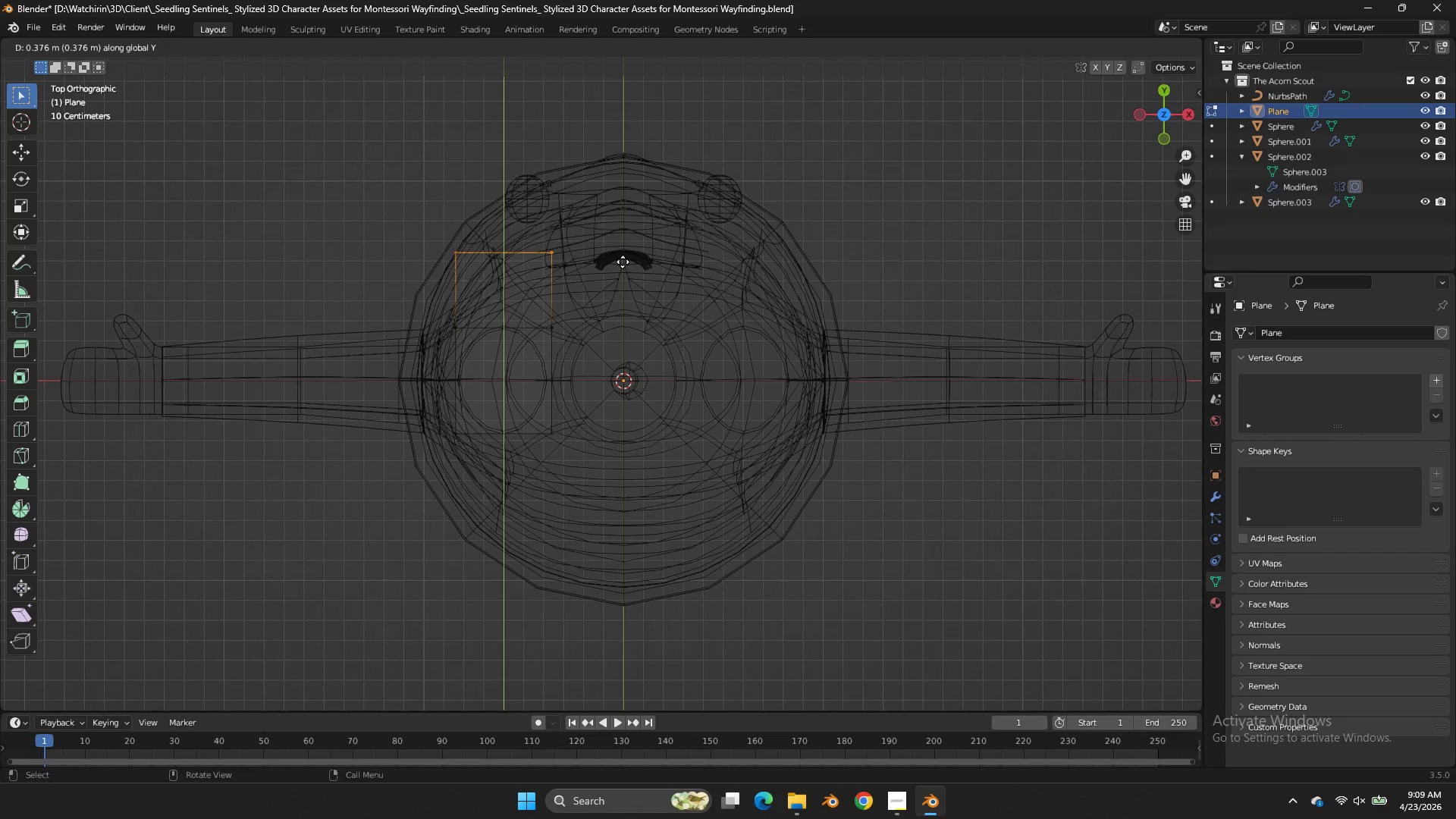 
left_click([623, 262])
 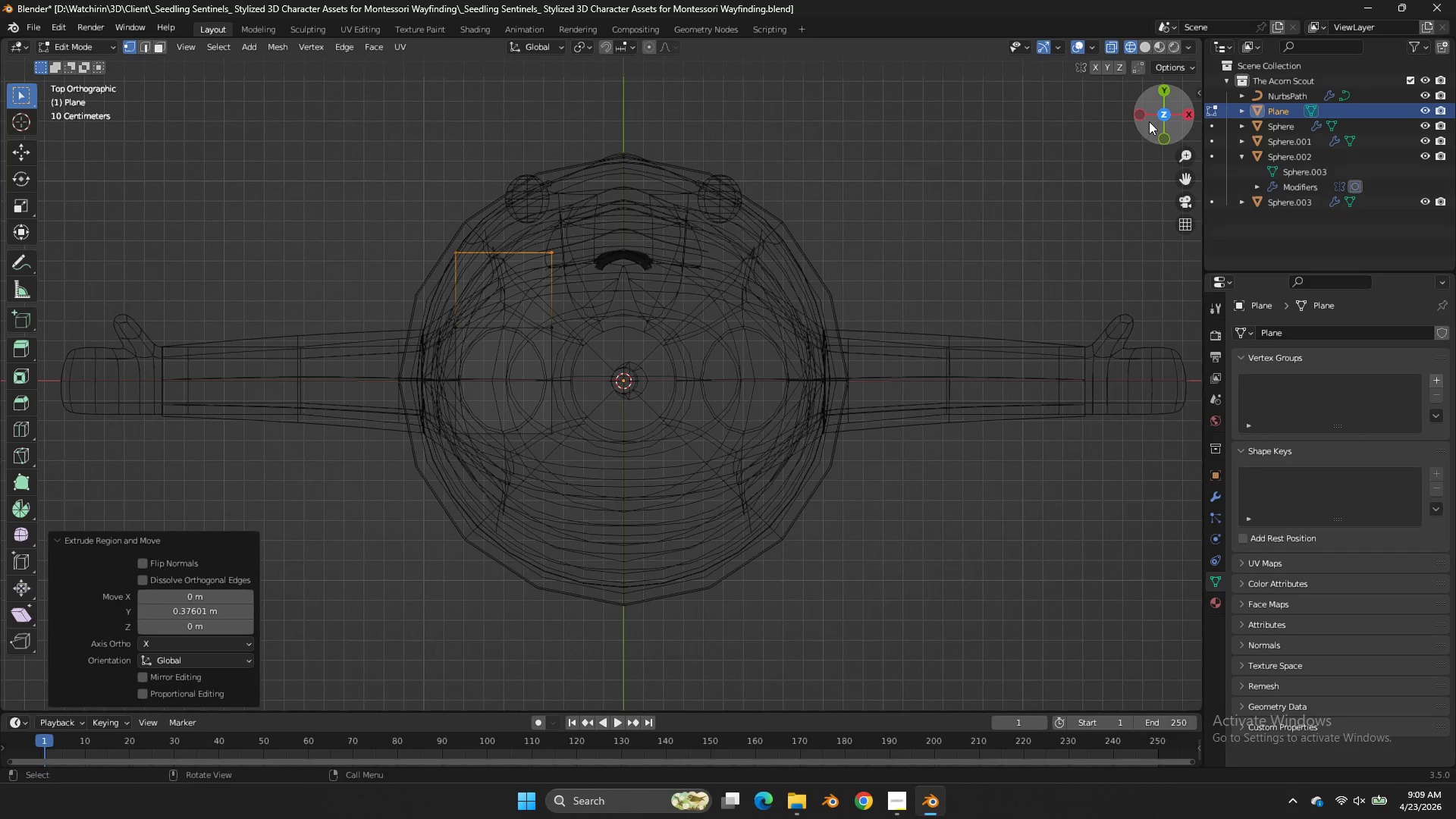 
double_click([1142, 119])
 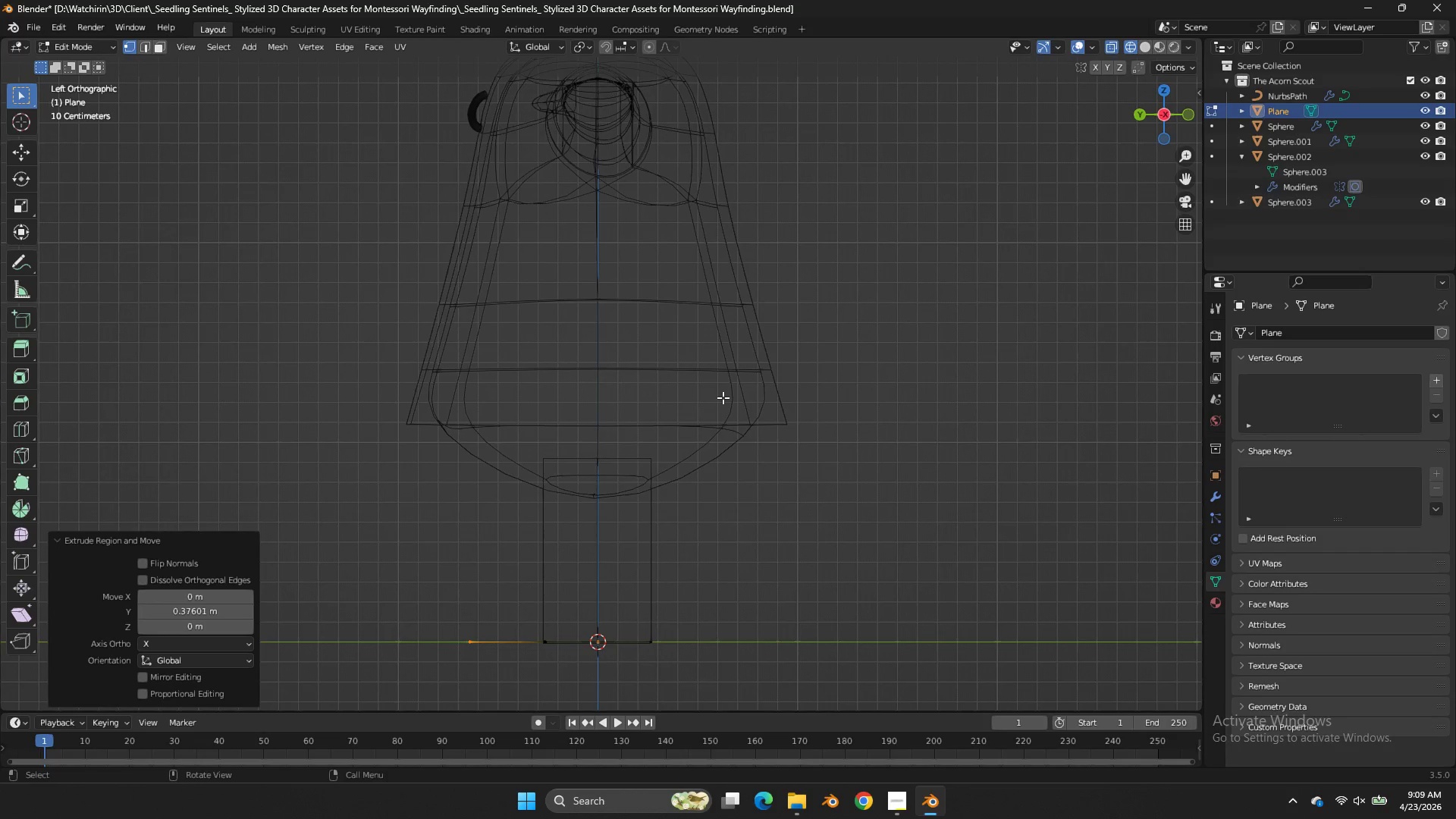 
key(E)
 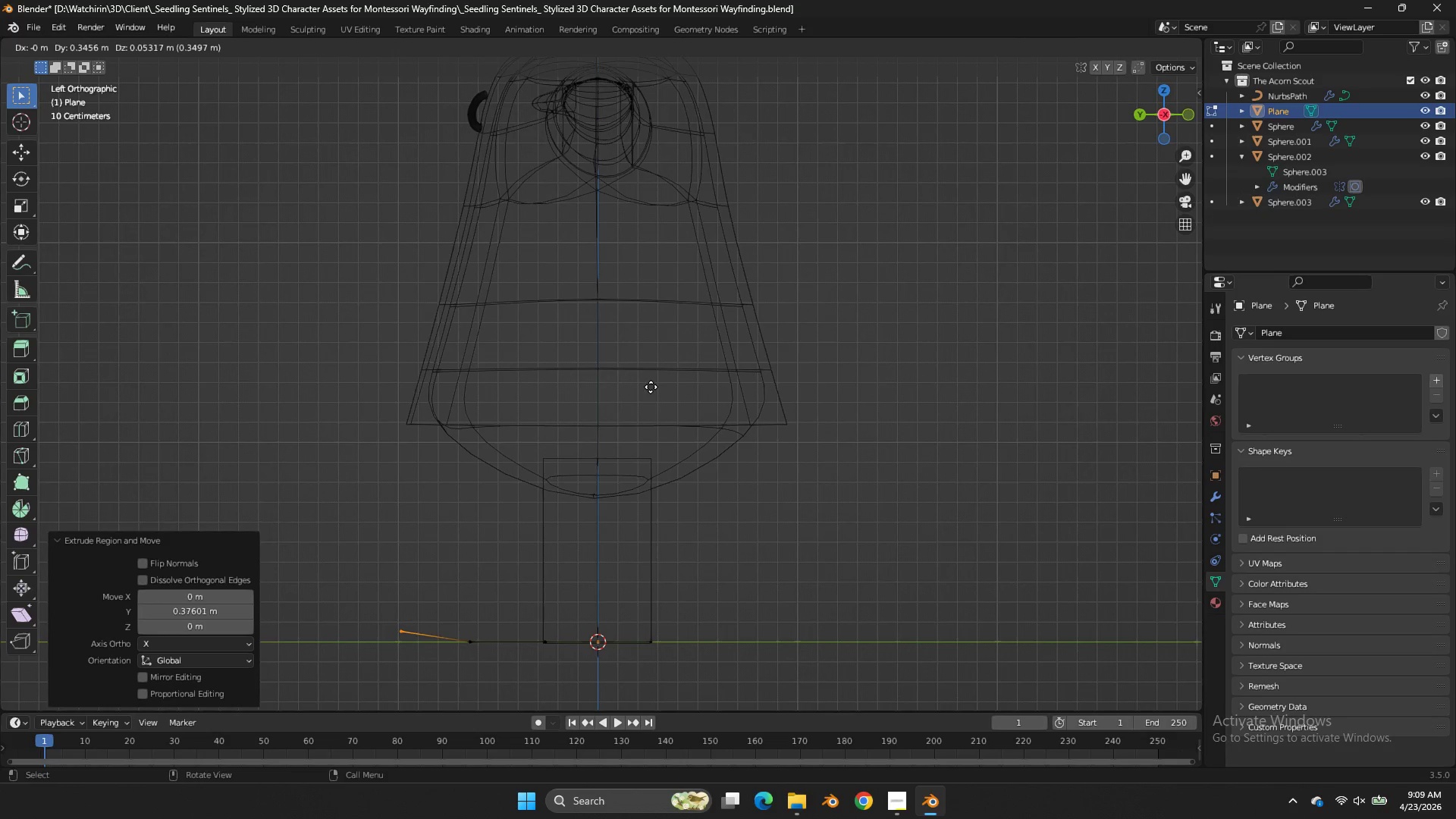 
double_click([648, 382])
 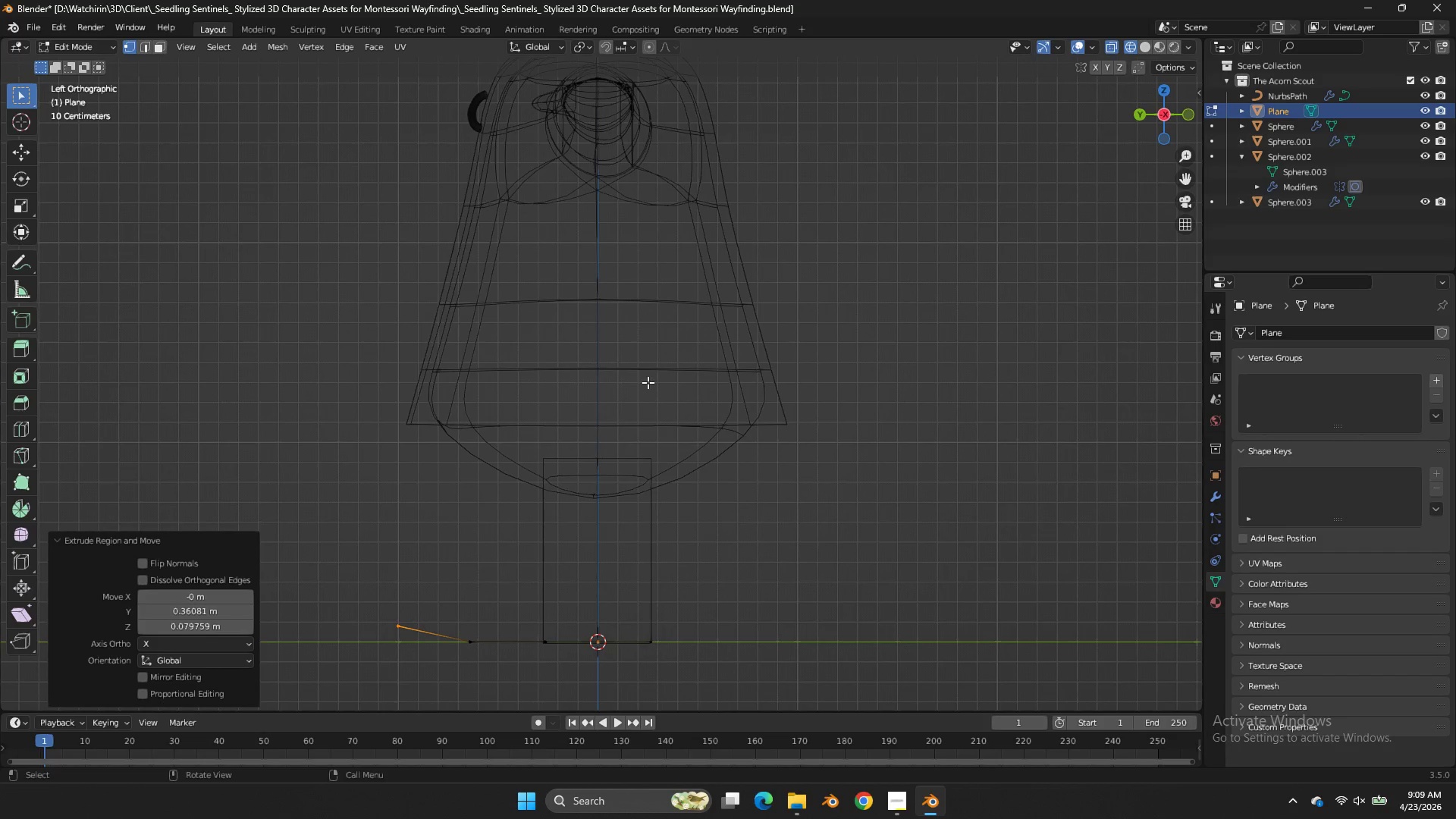 
wait(10.94)
 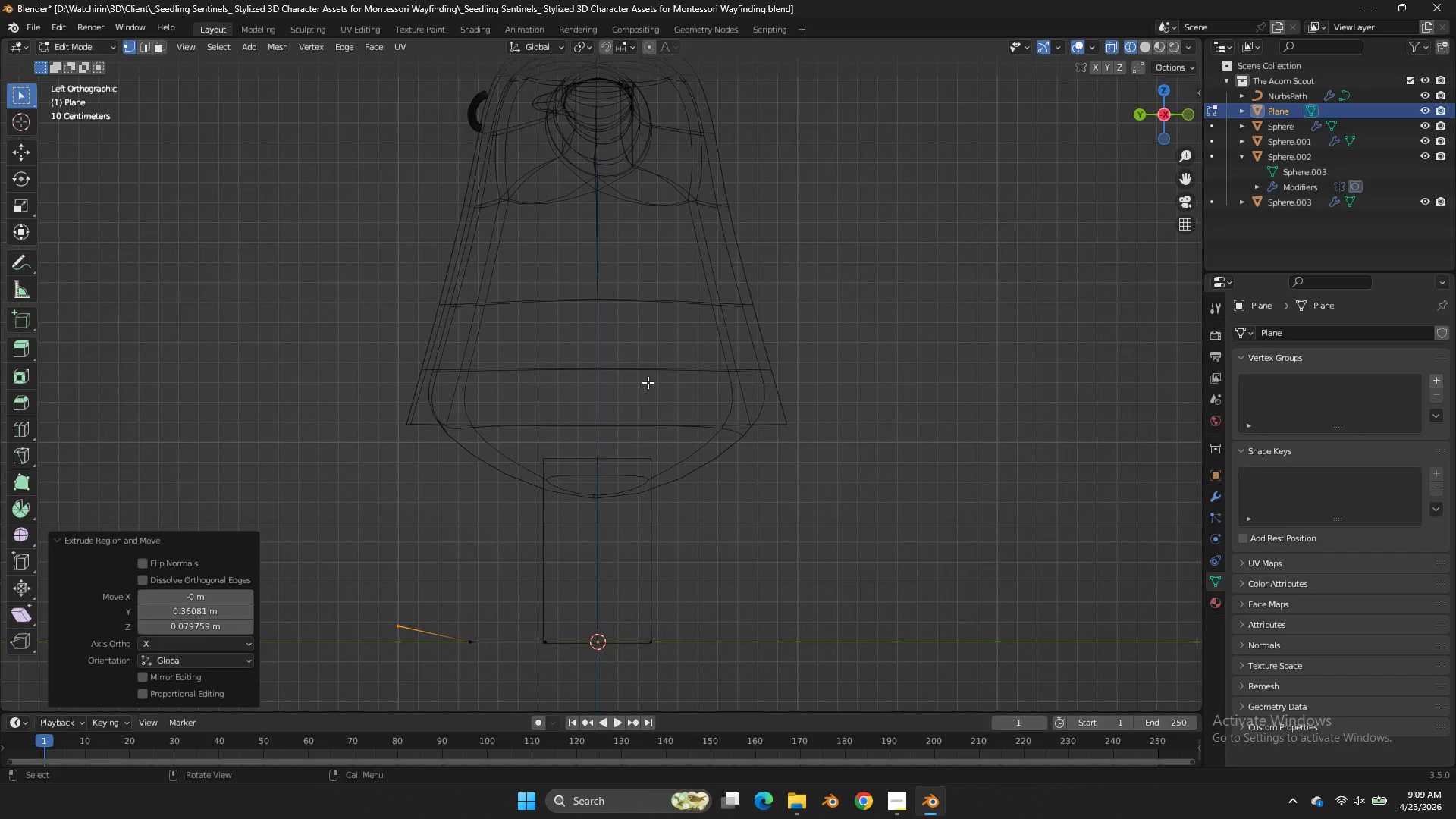 
left_click_drag(start_coordinate=[1191, 181], to_coordinate=[64, 149])
 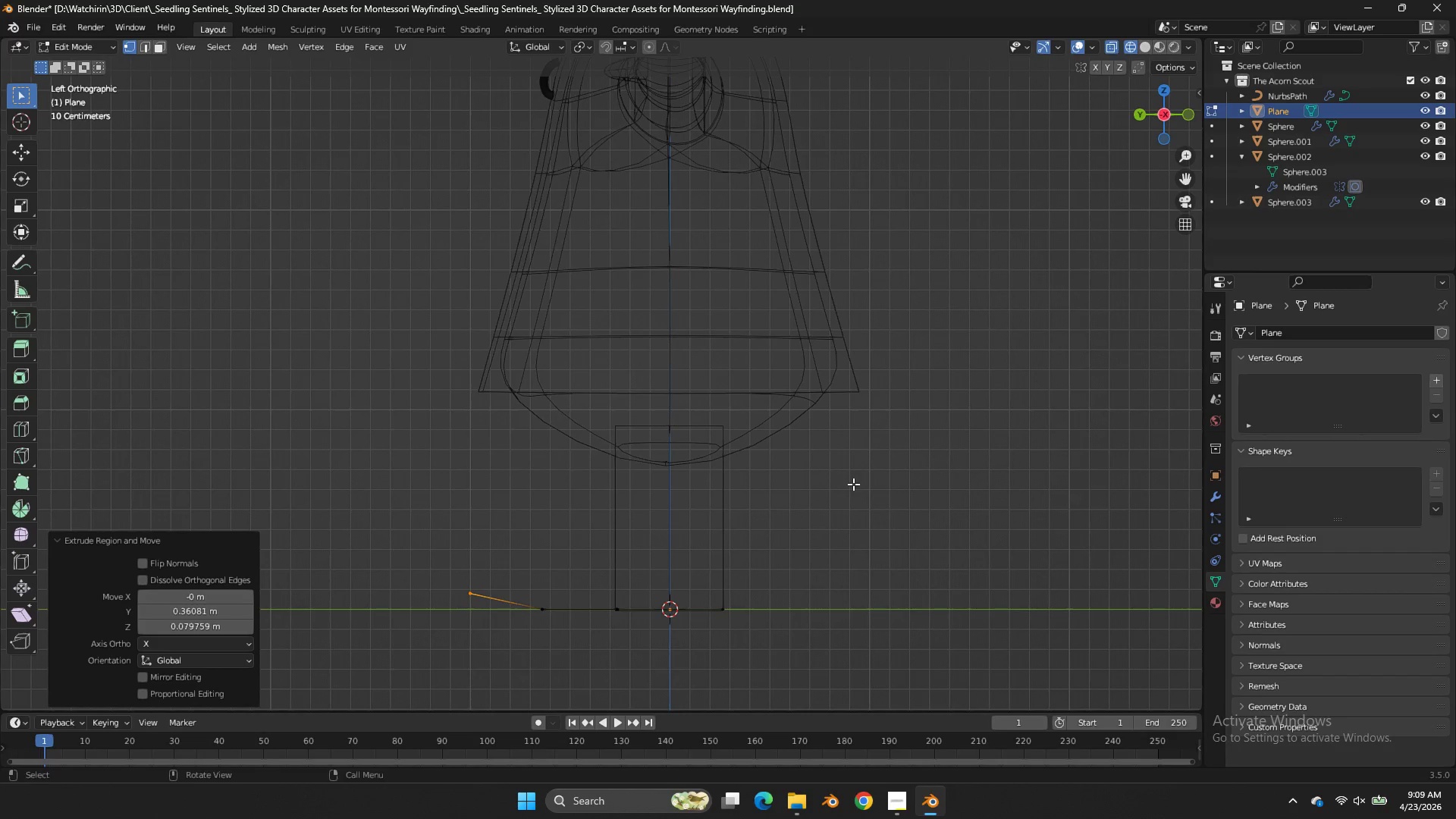 
key(E)
 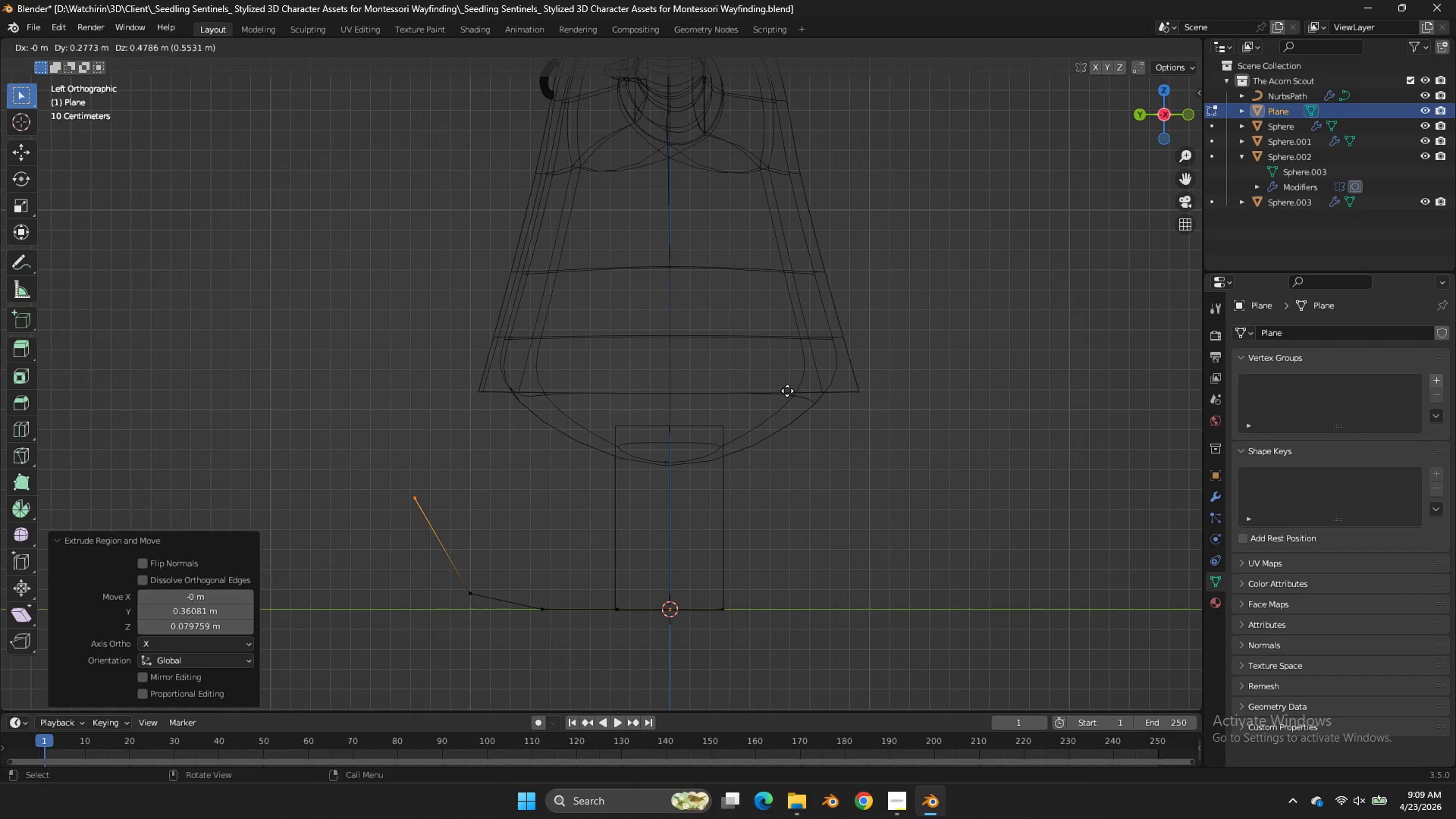 
double_click([787, 391])
 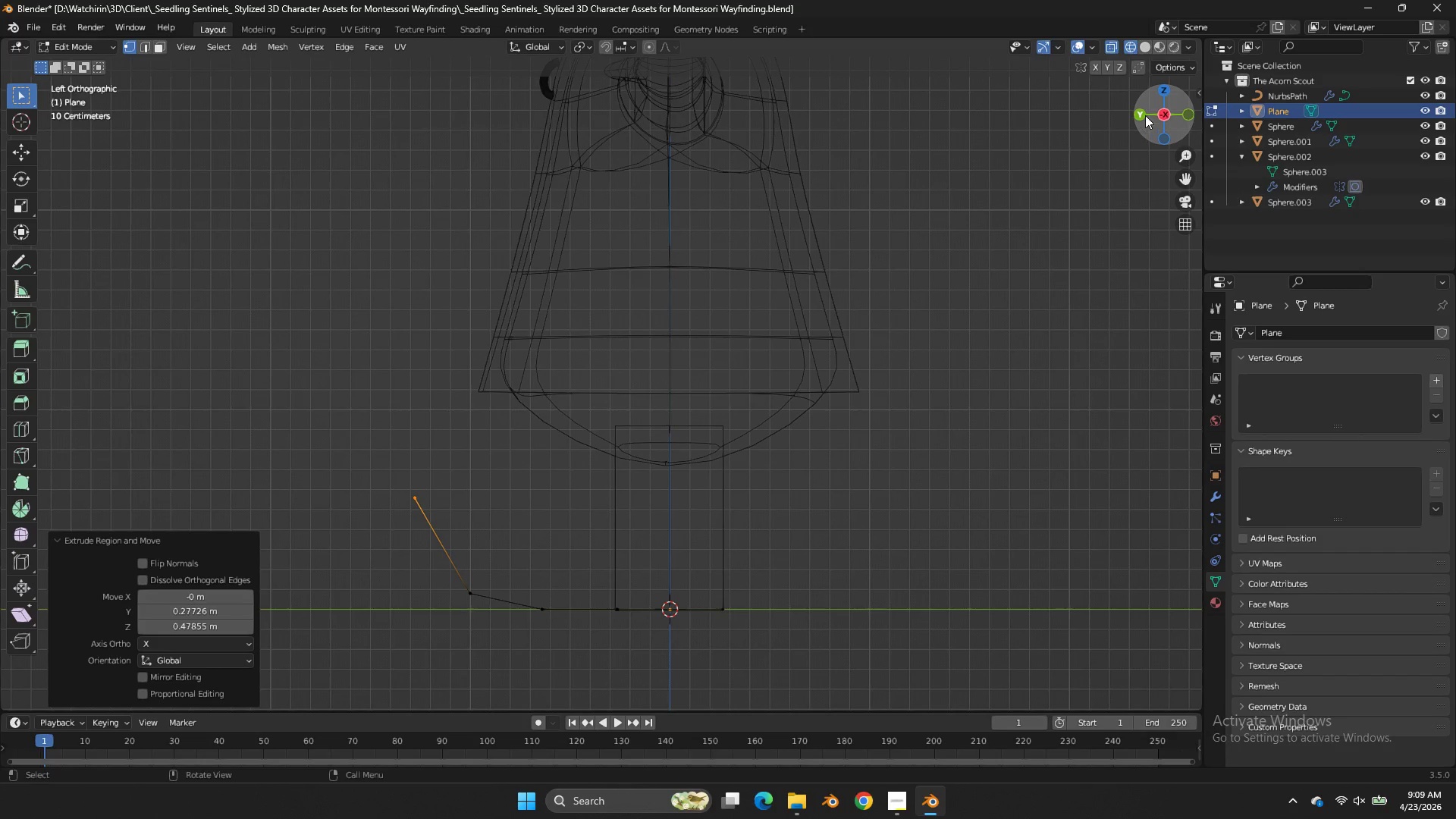 
left_click([787, 391])
 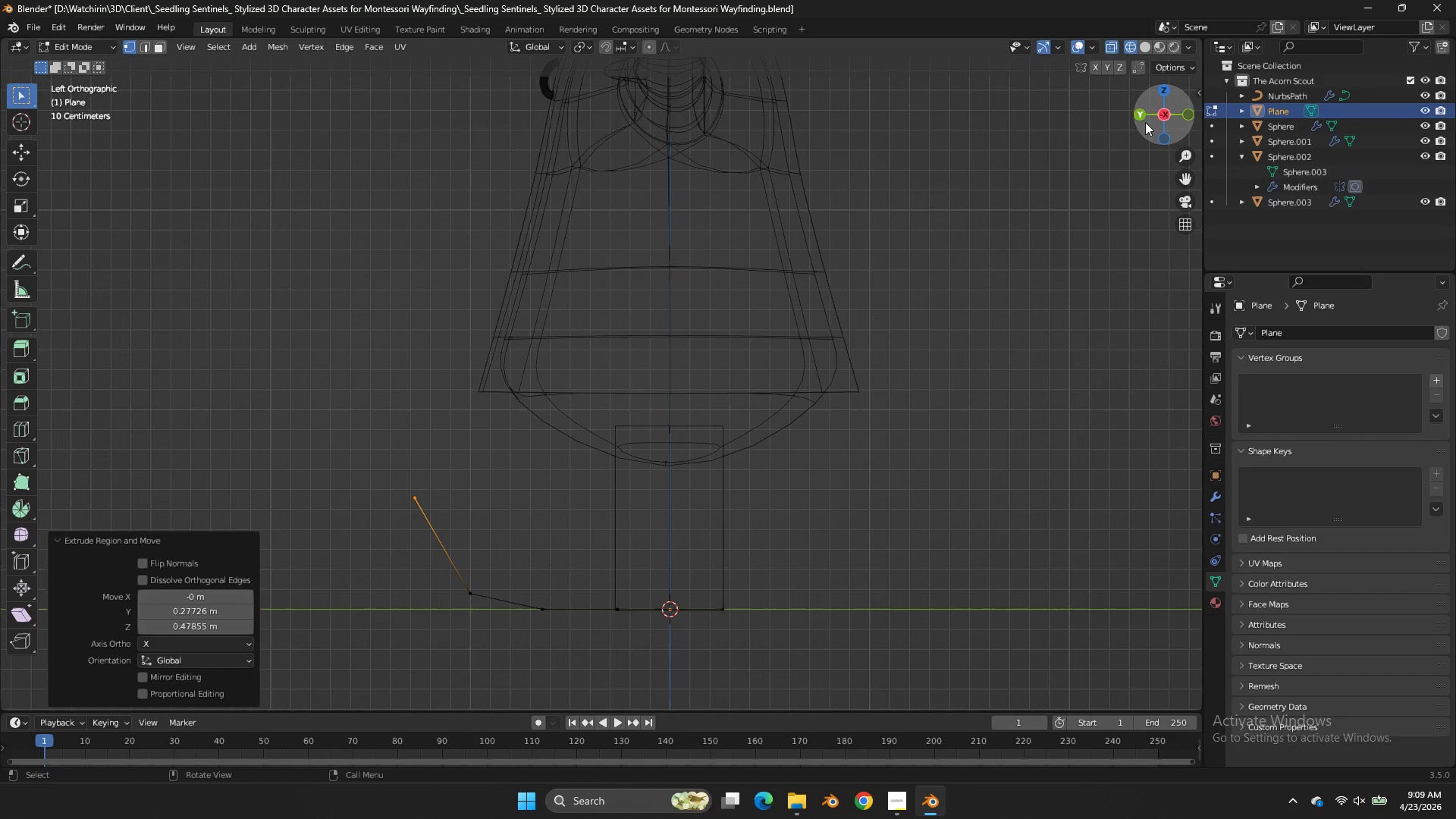 
double_click([1145, 115])
 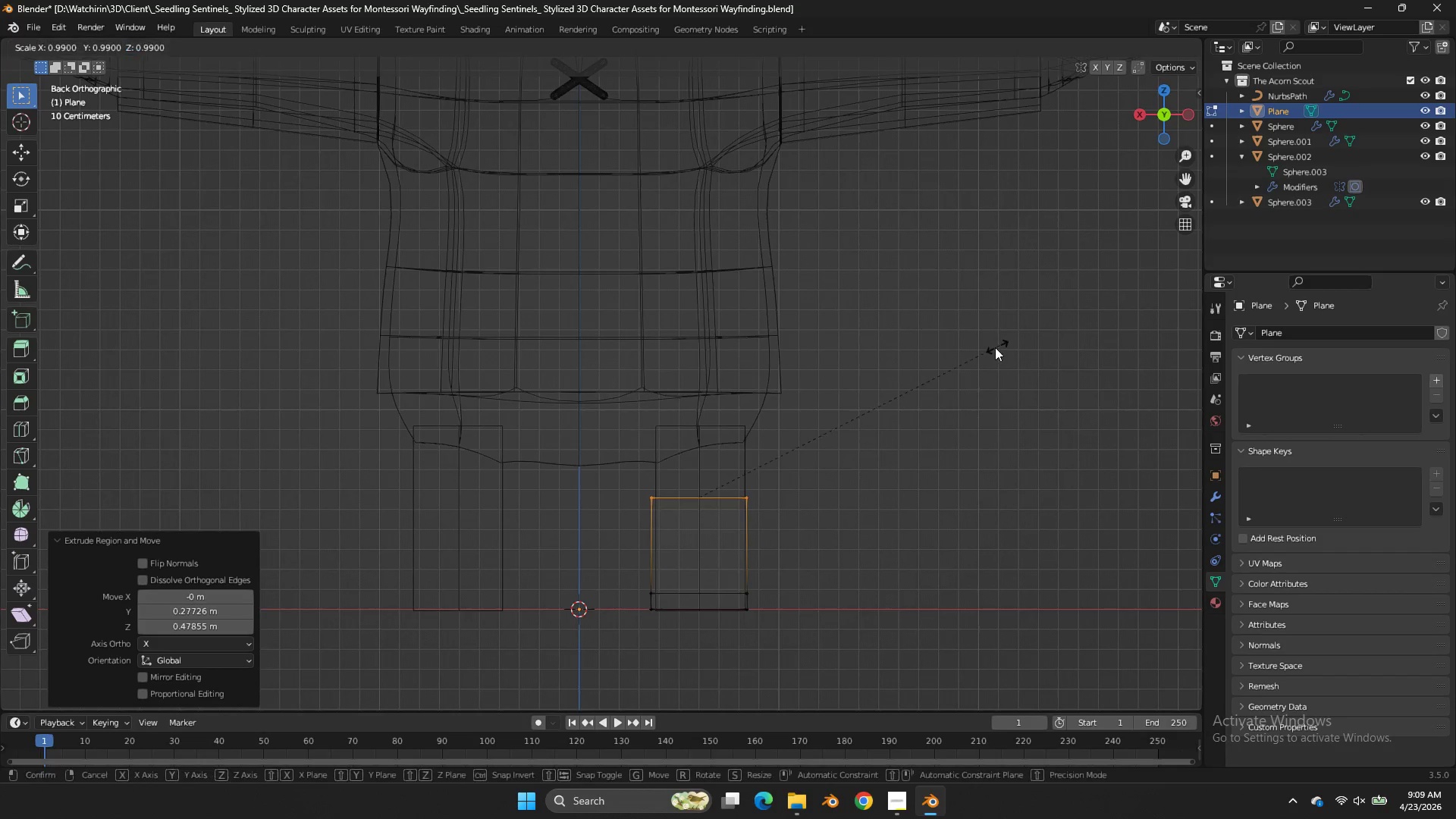 
key(S)
 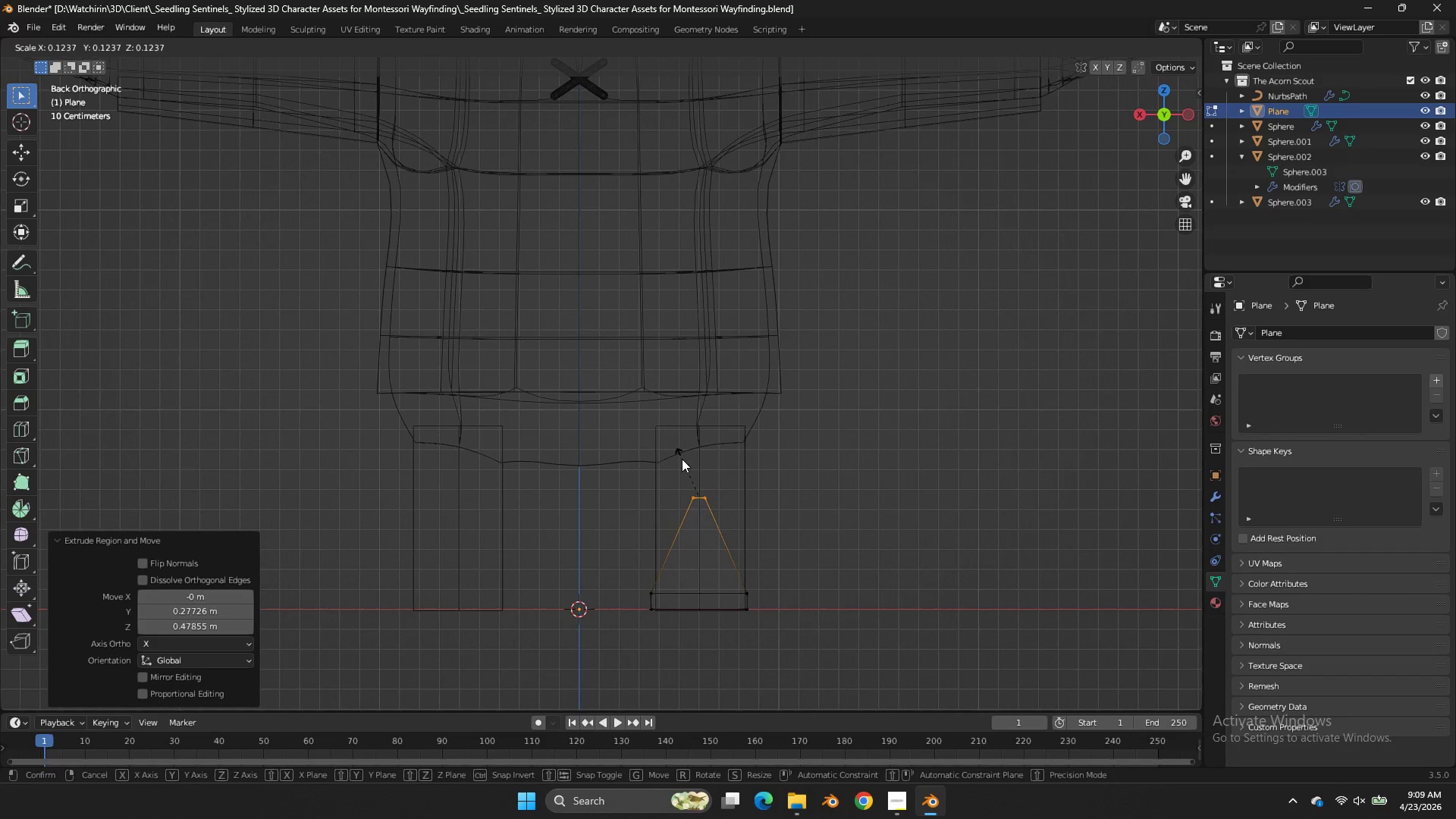 
left_click([706, 453])
 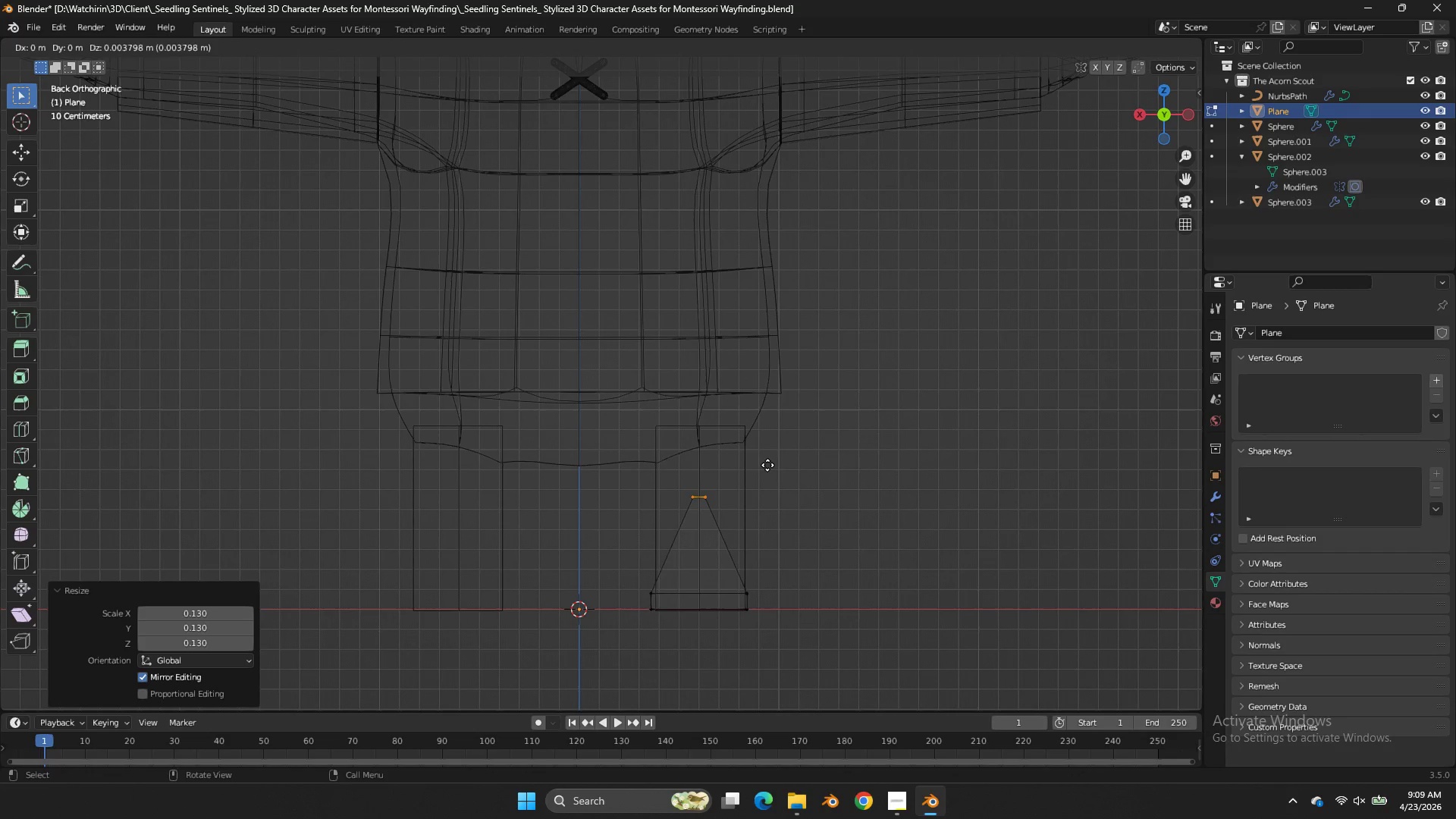 
type(ez)
 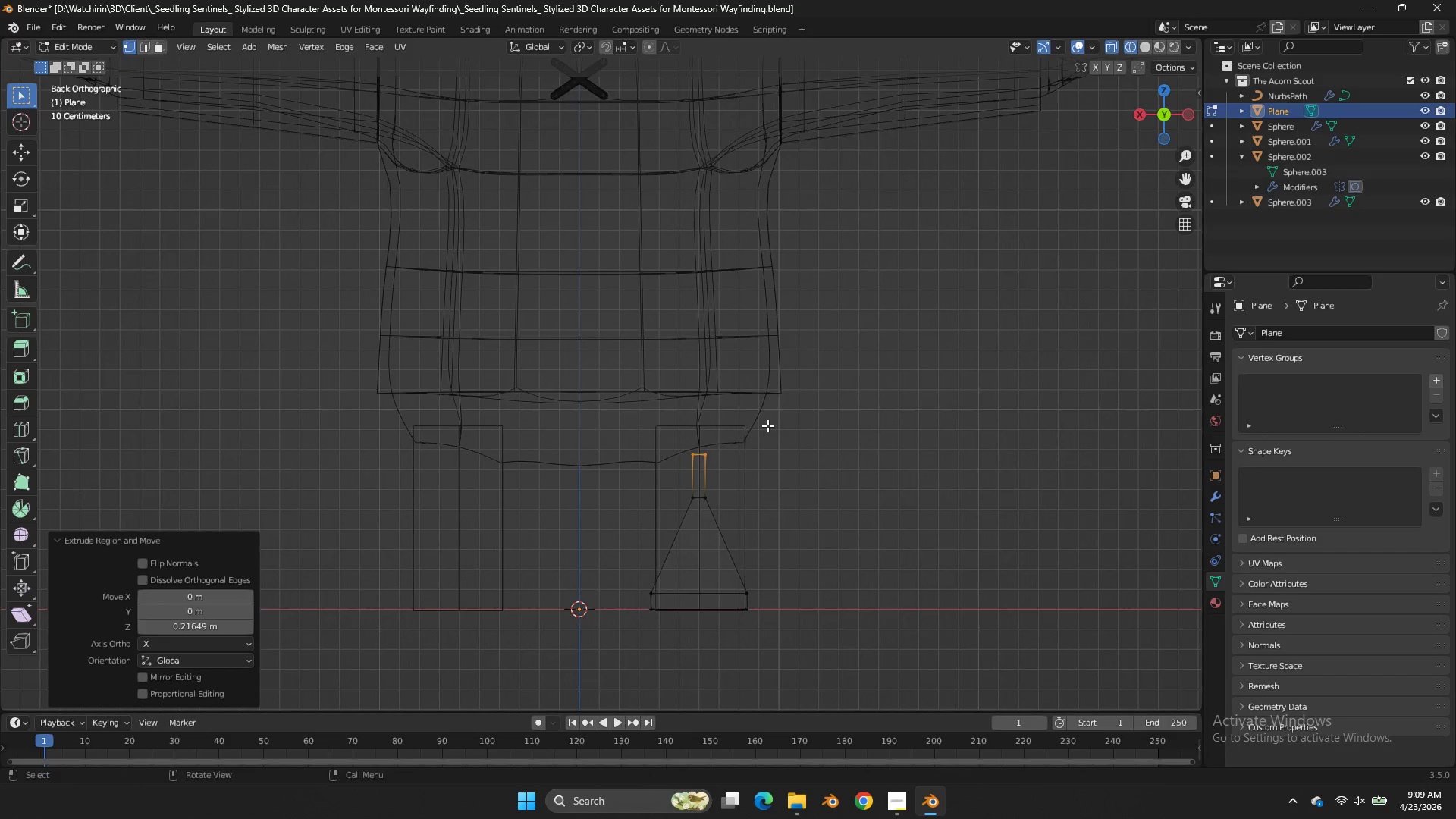 
double_click([767, 425])
 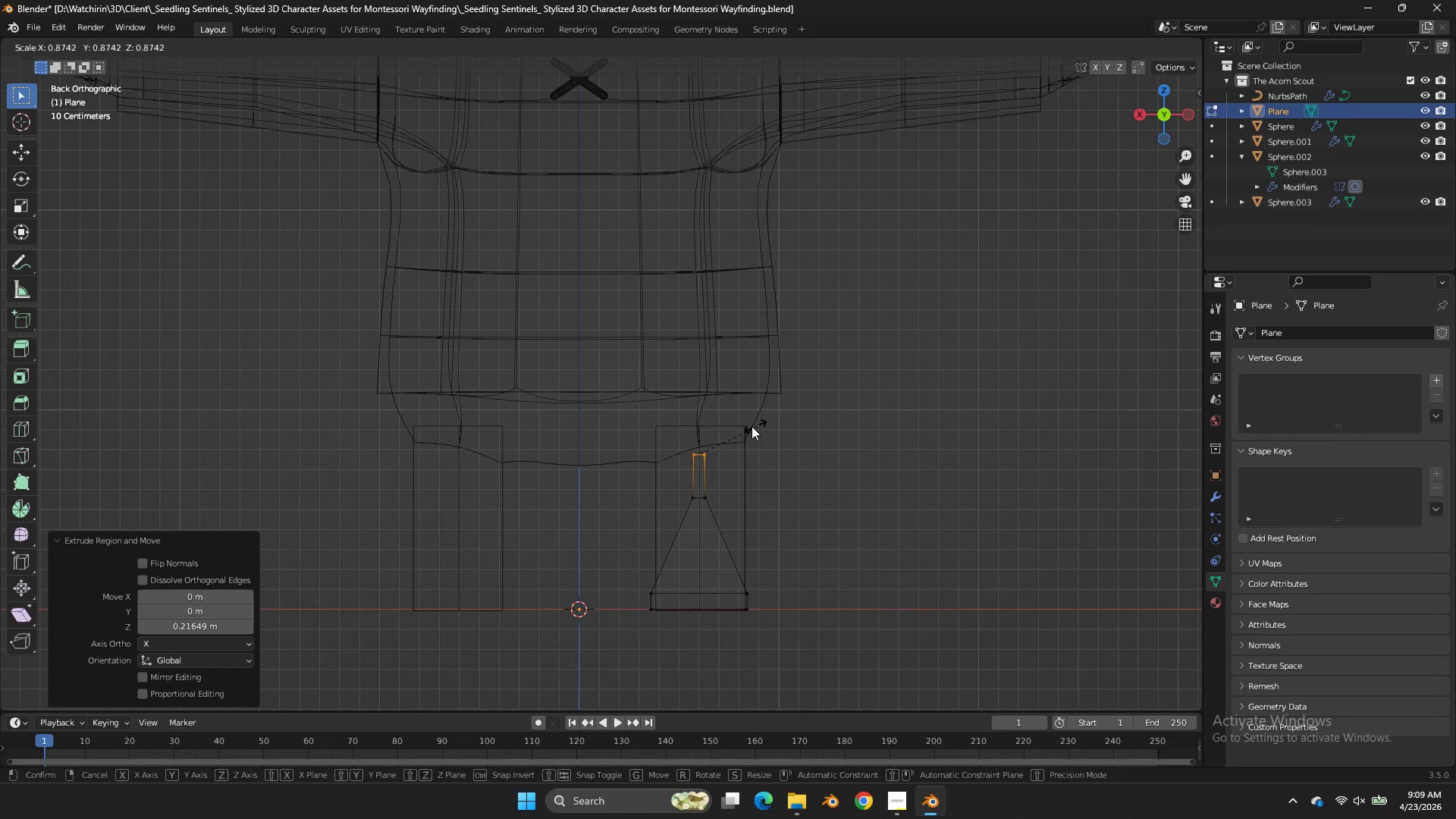 
key(S)
 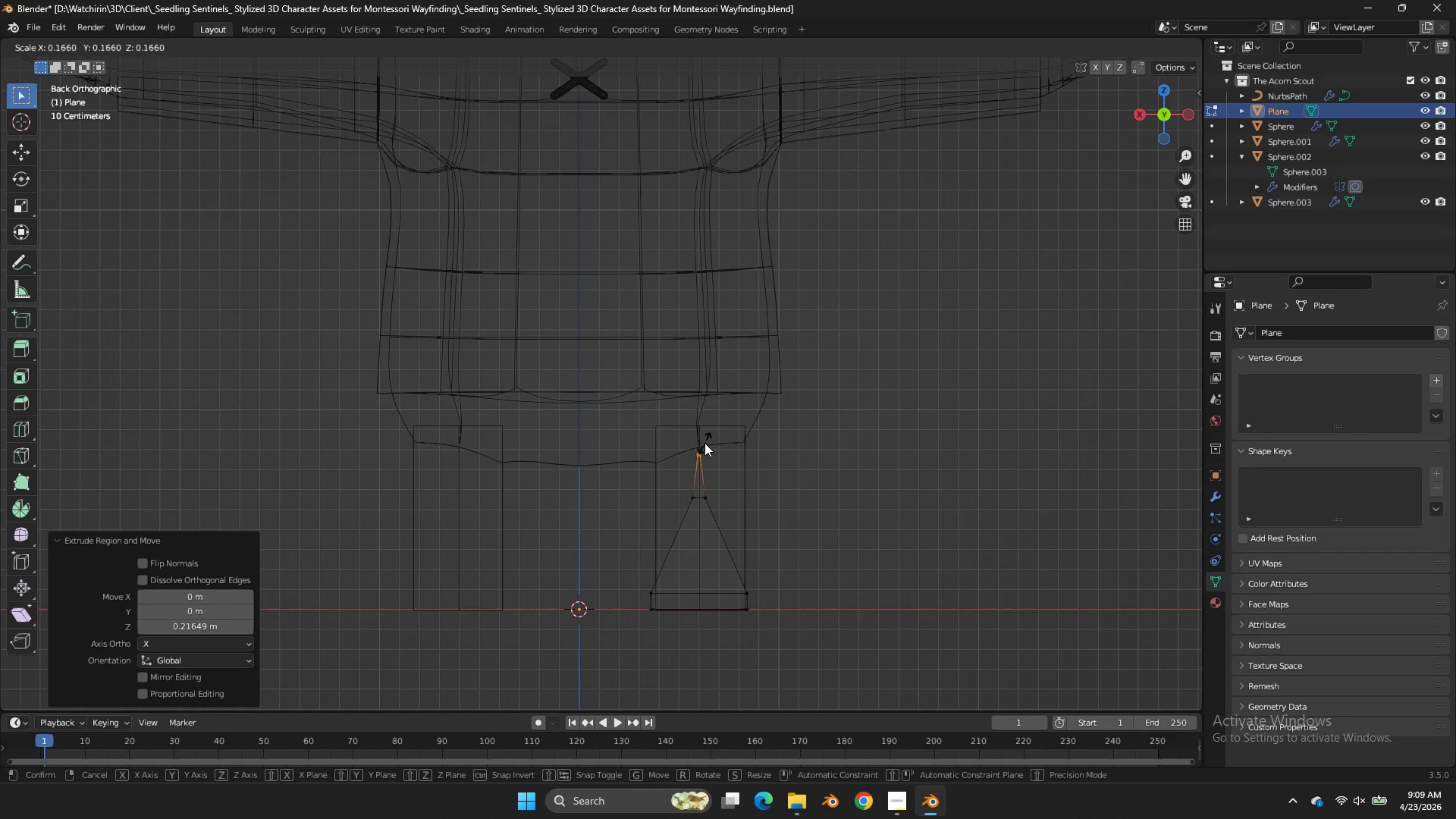 
left_click([704, 443])
 